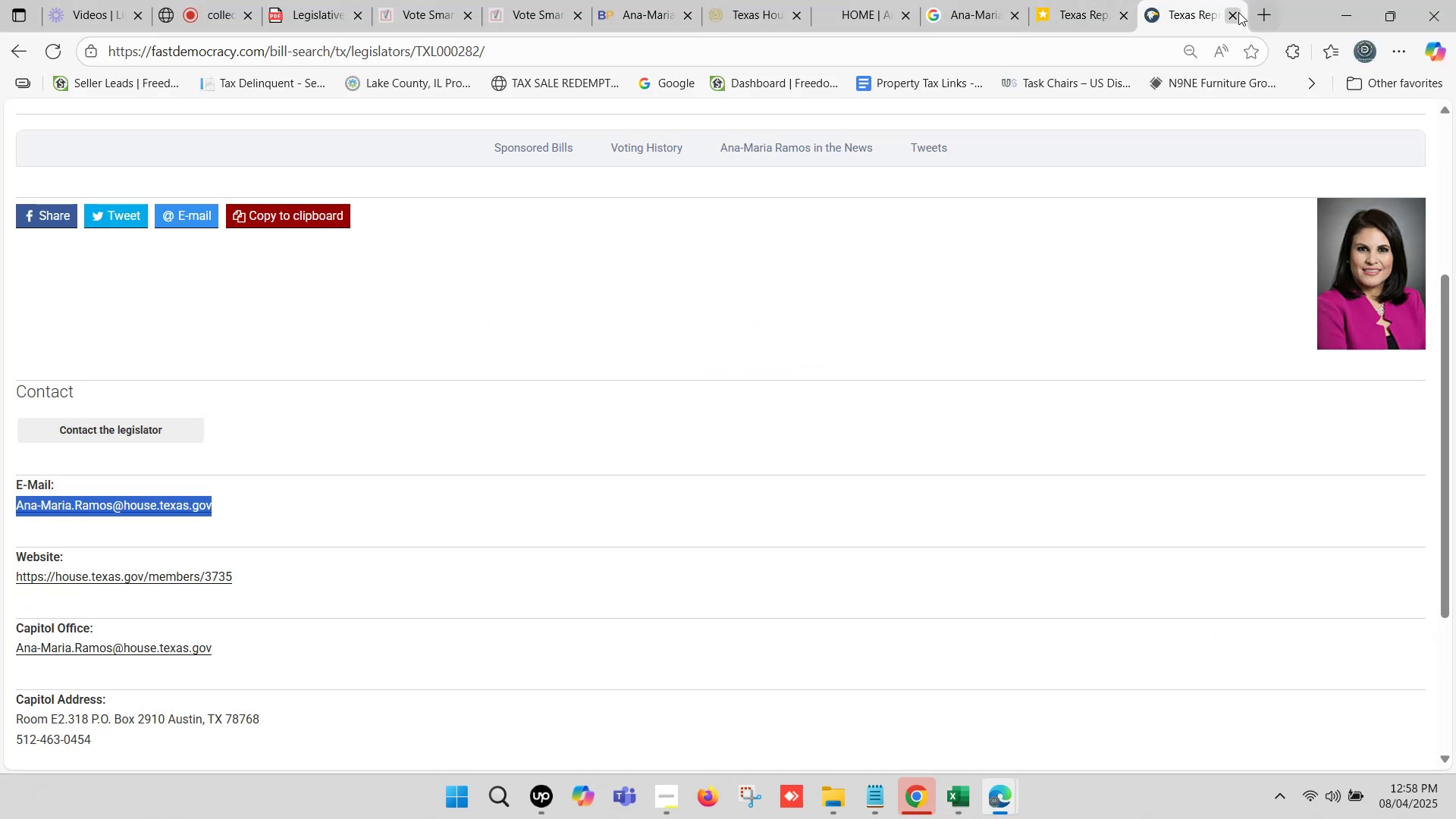 
left_click([1235, 13])
 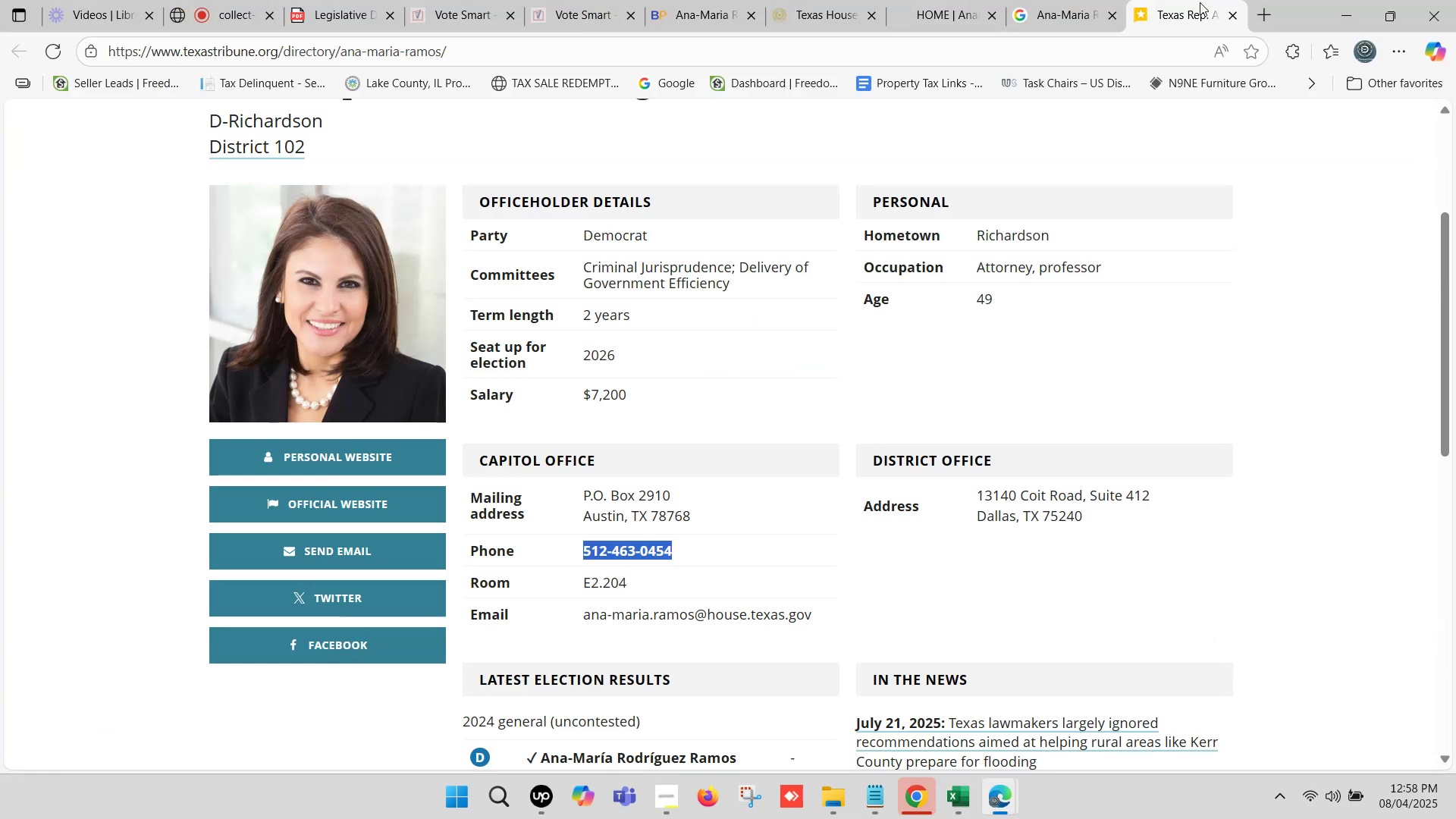 
left_click([1195, 0])
 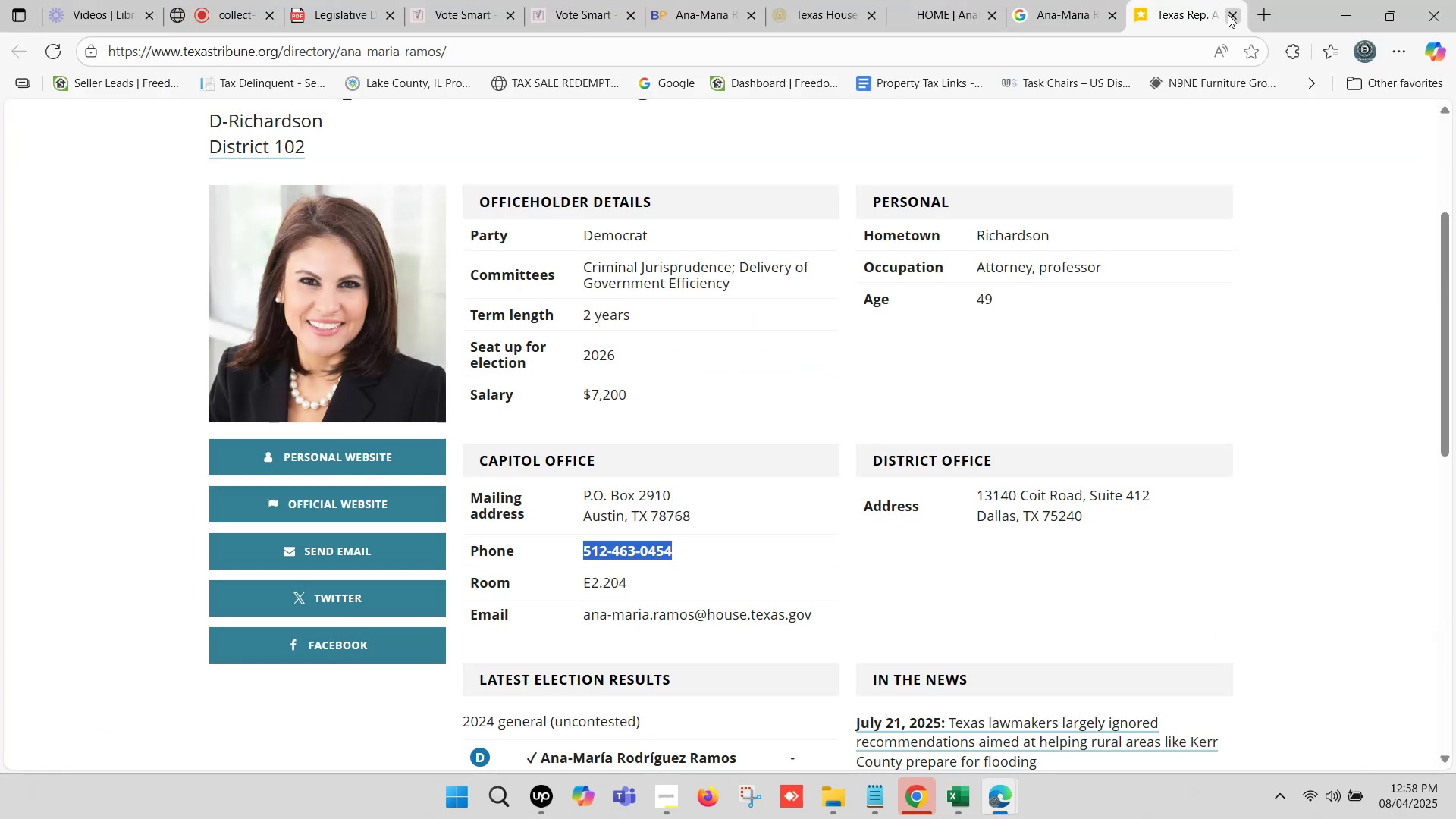 
left_click([1228, 14])
 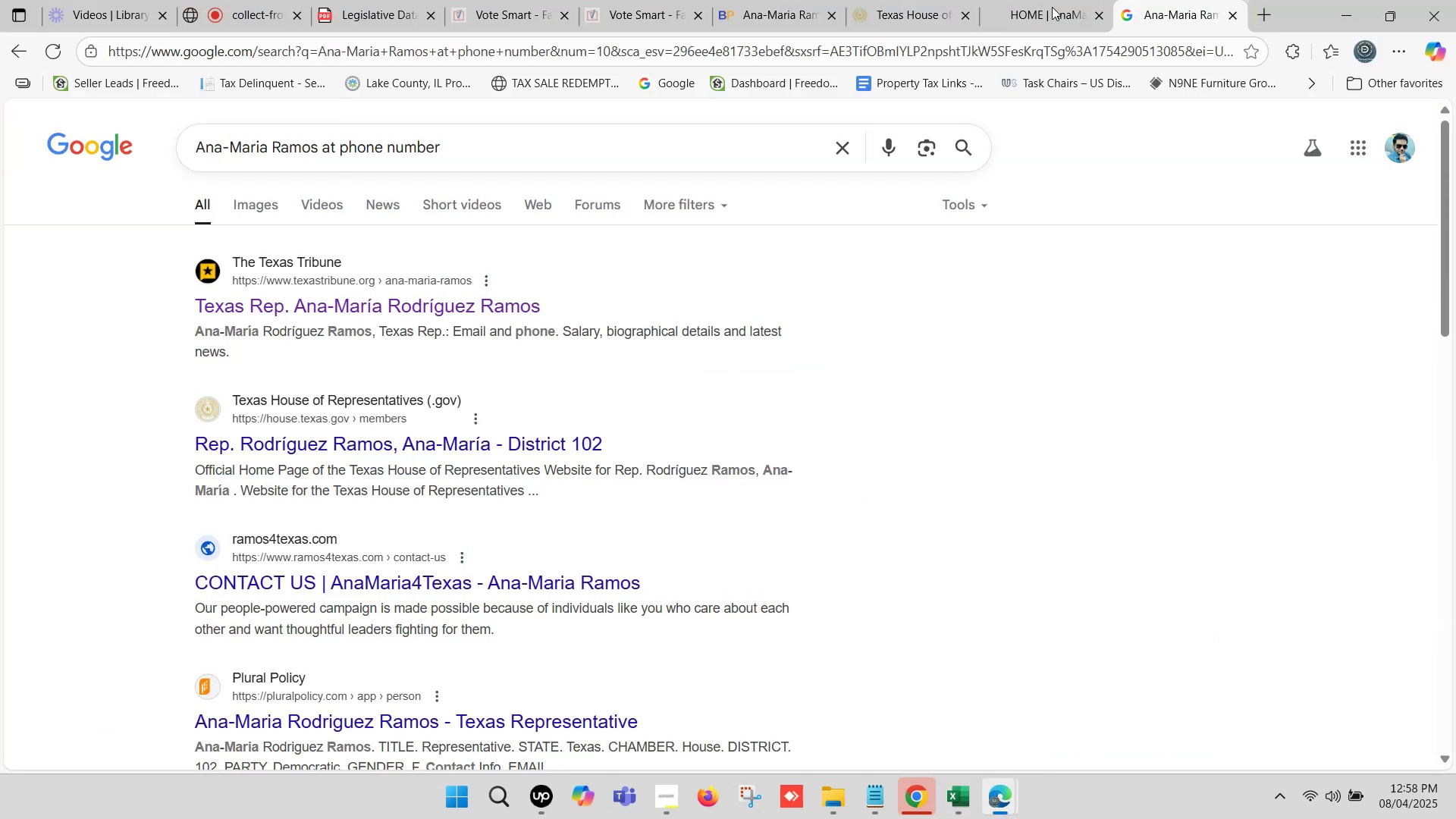 
left_click([1053, 4])
 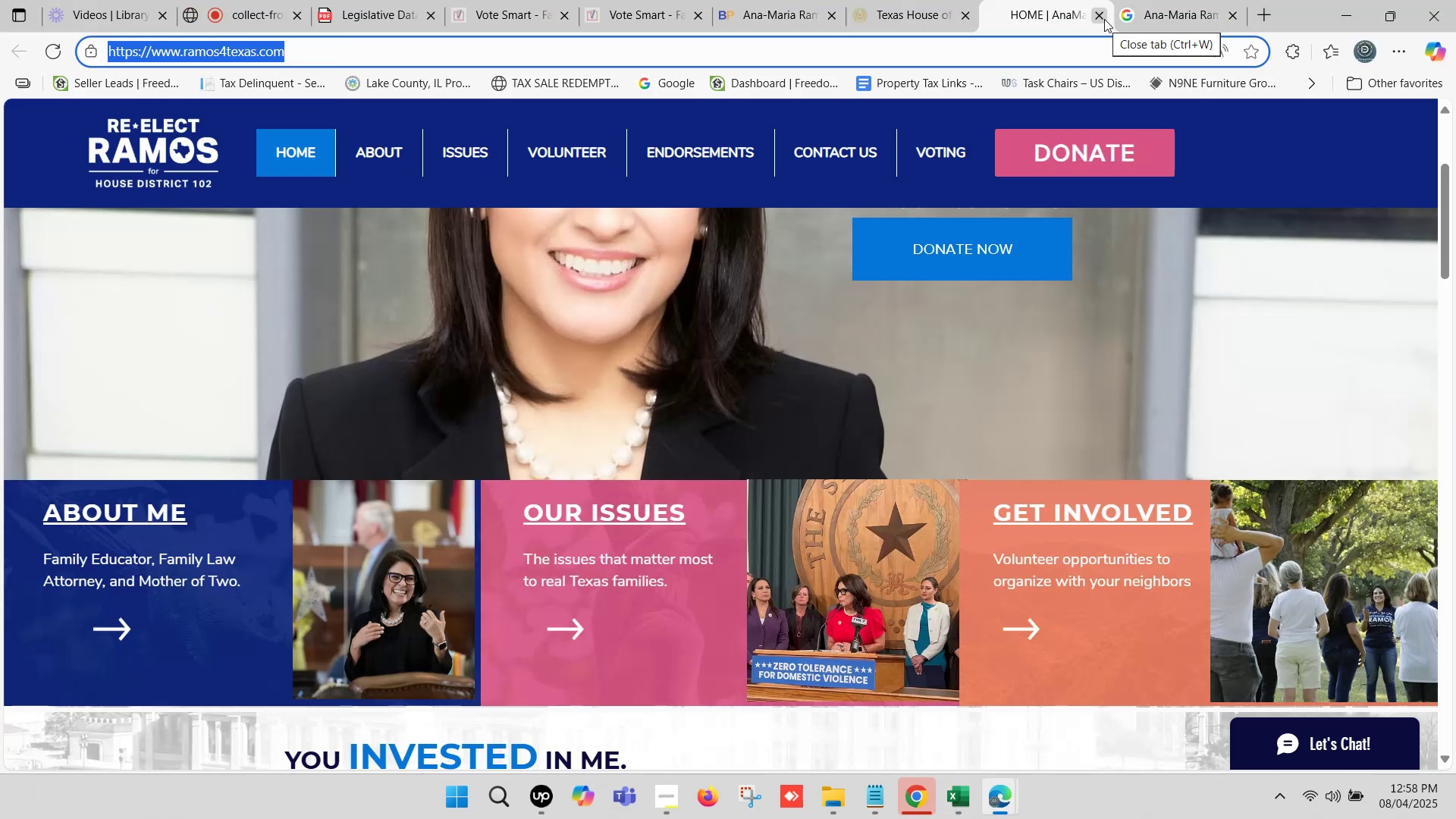 
left_click([1104, 19])
 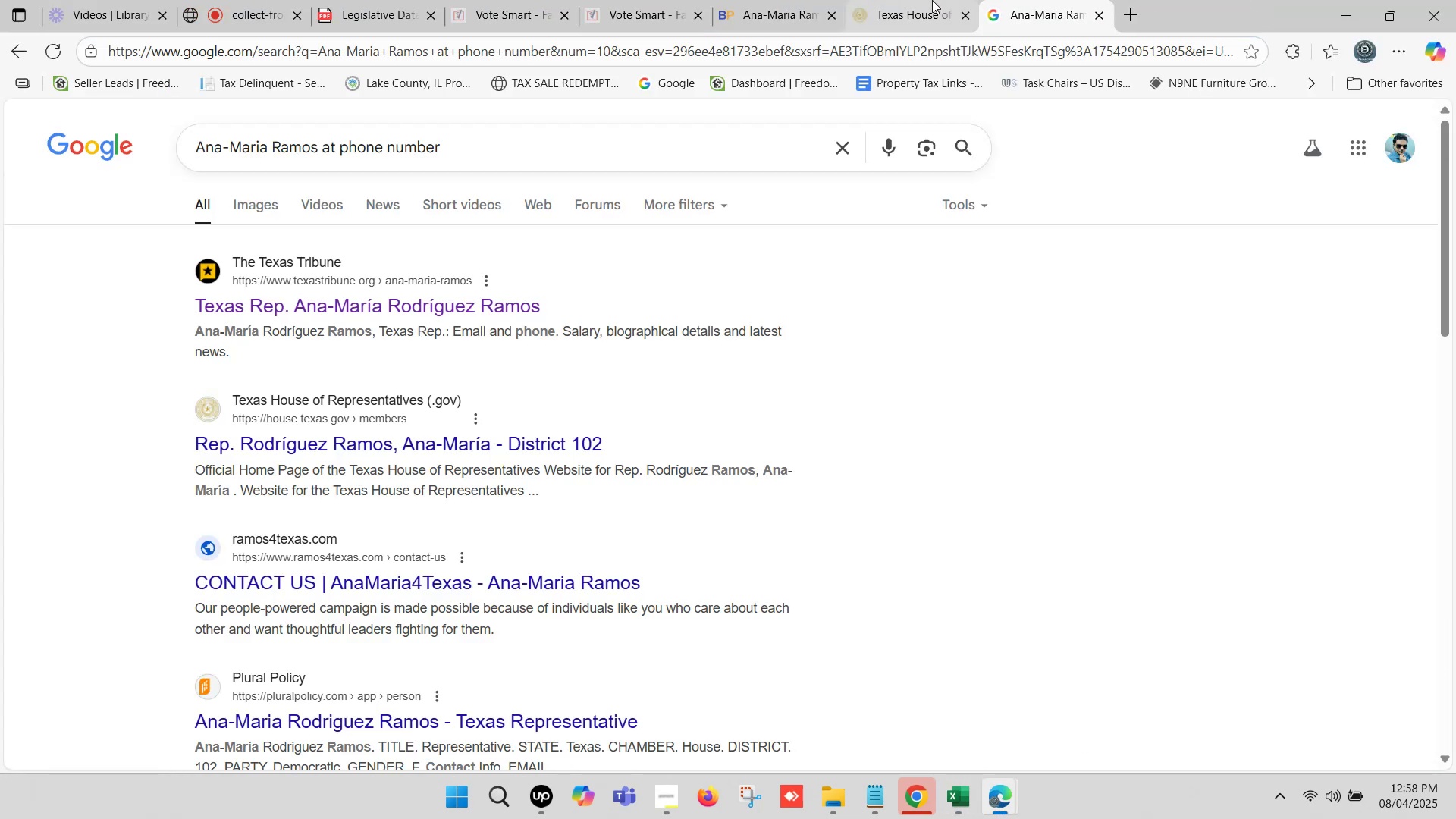 
left_click([925, 0])
 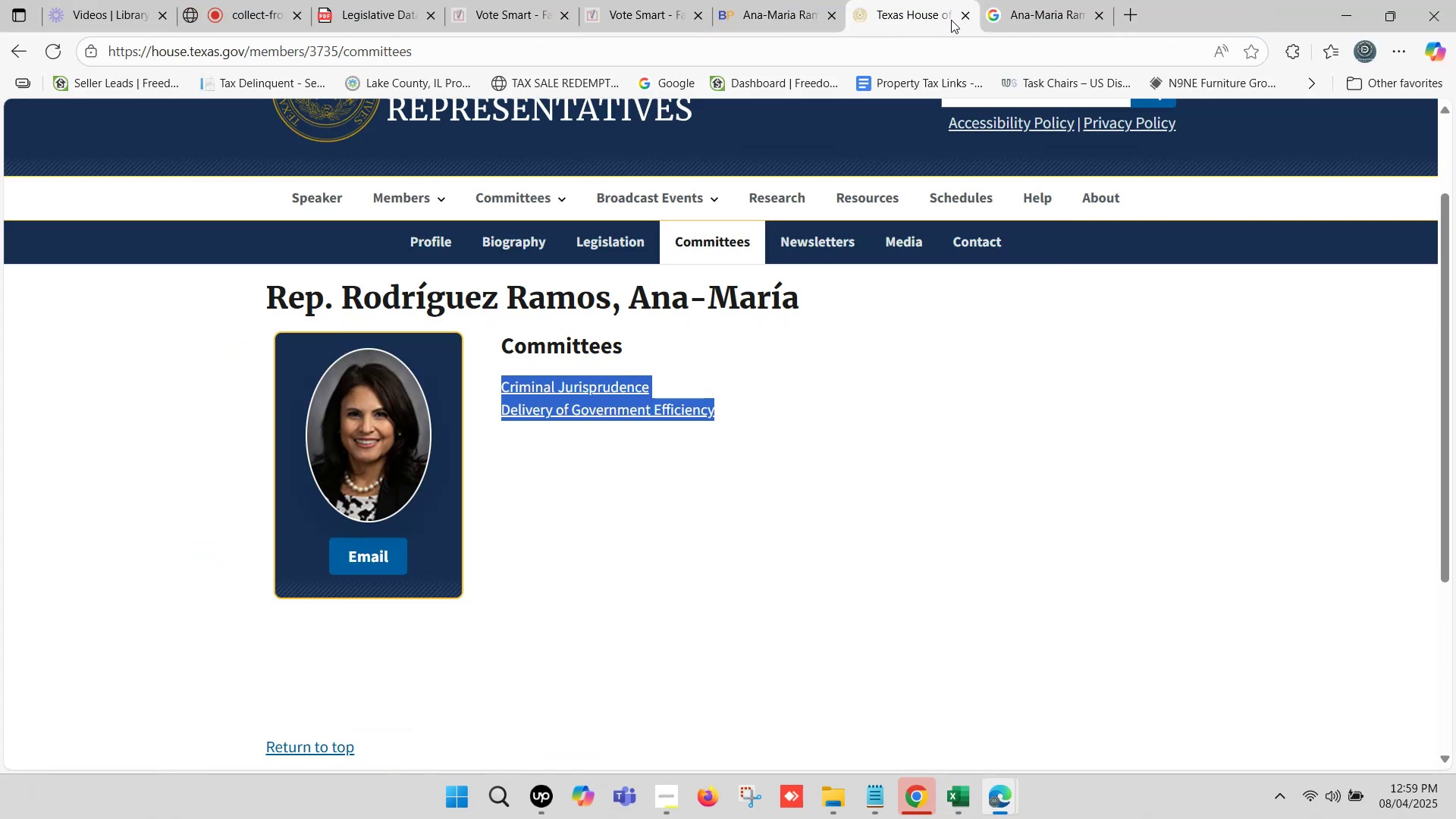 
left_click([962, 16])
 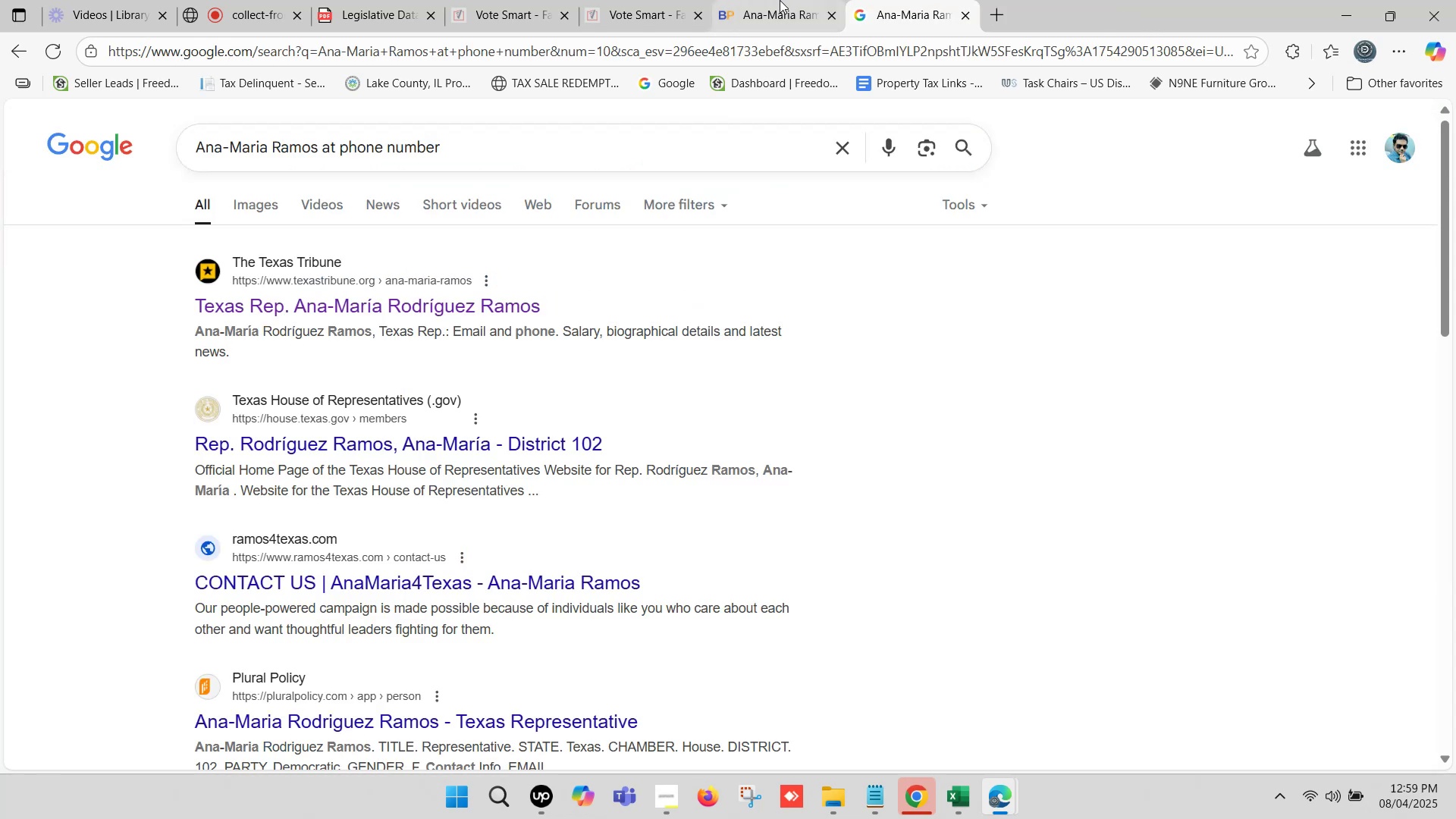 
left_click([780, 0])
 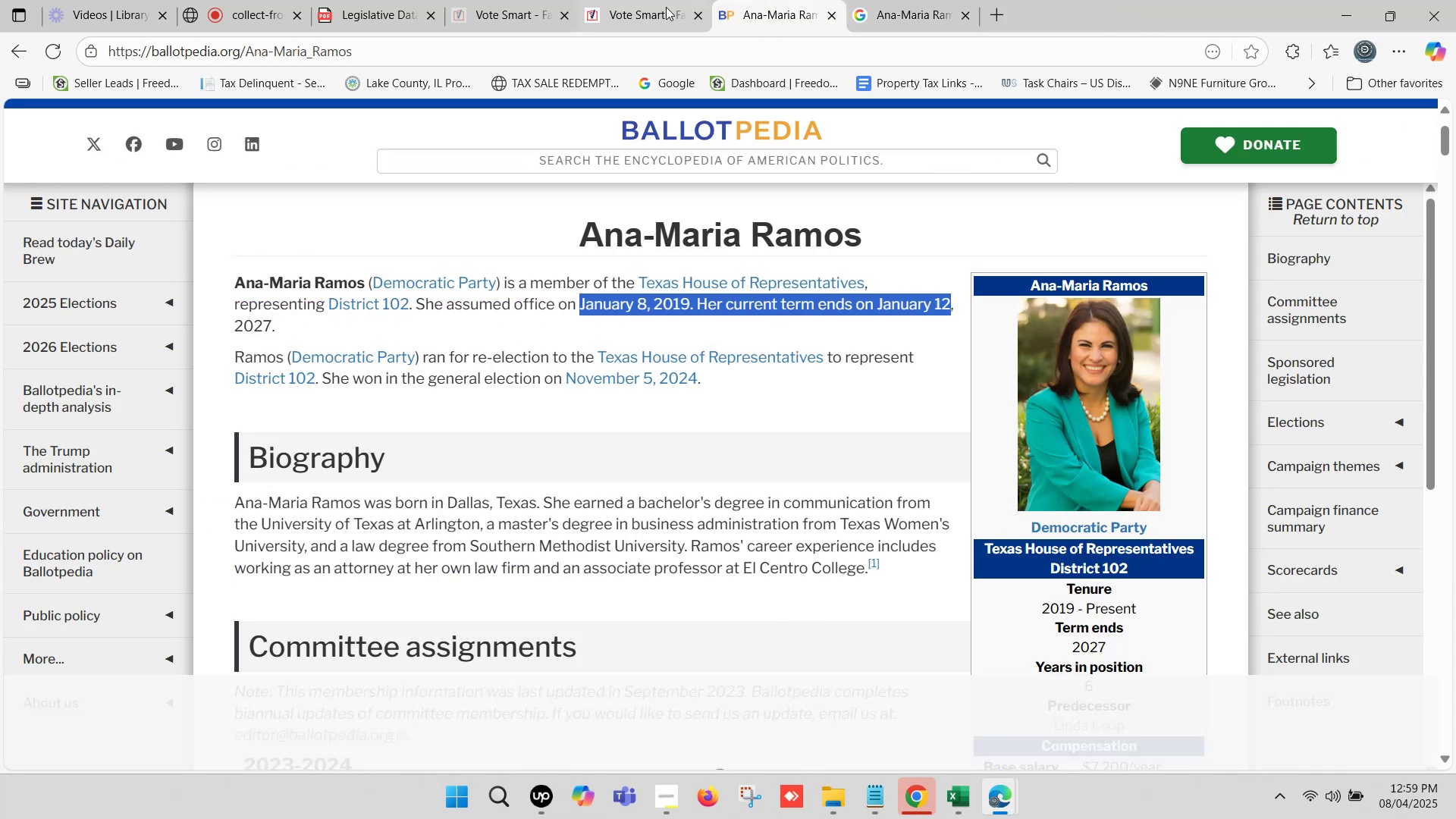 
left_click([661, 0])
 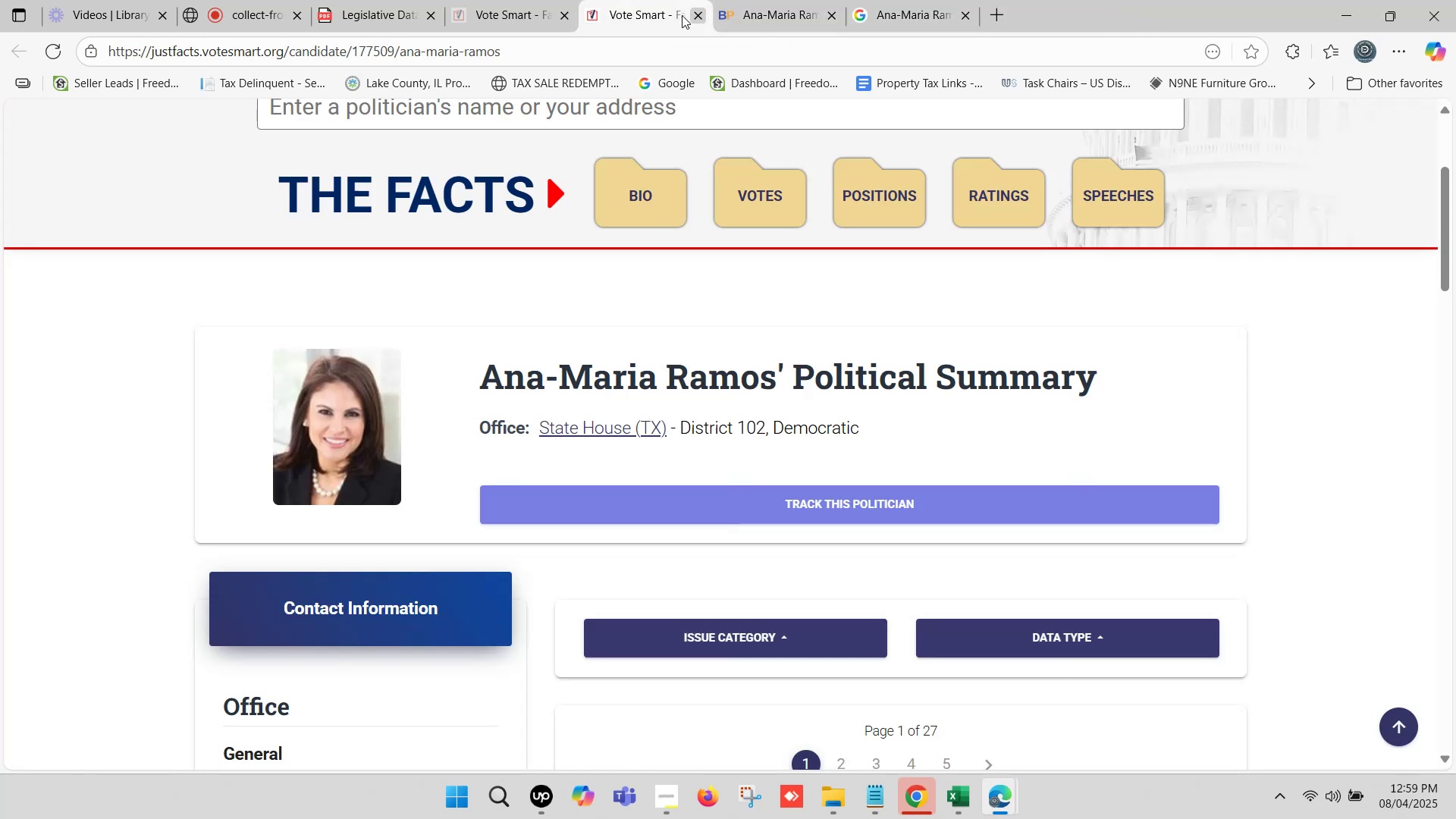 
left_click([497, 0])
 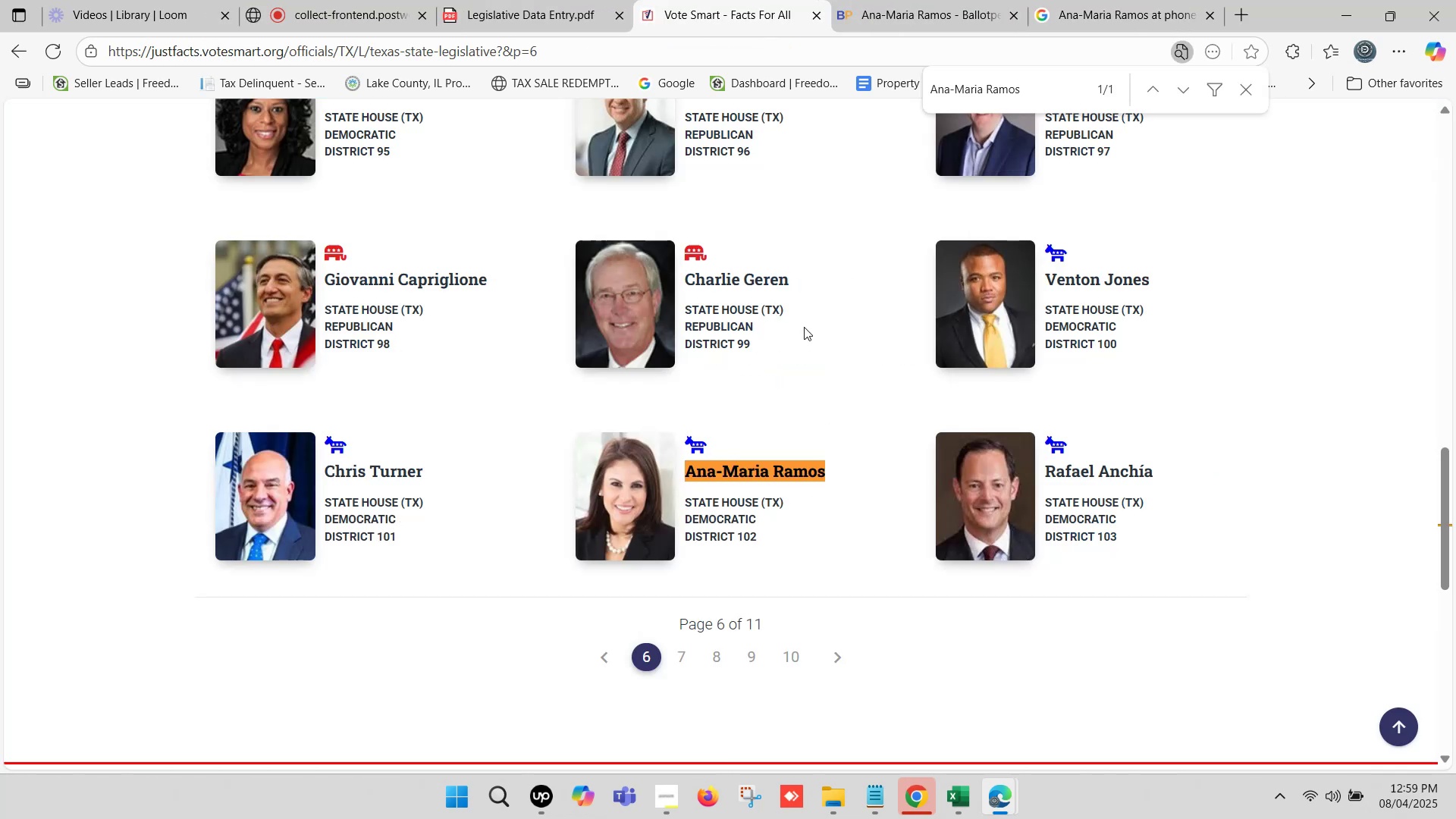 
scroll: coordinate [929, 366], scroll_direction: down, amount: 1.0
 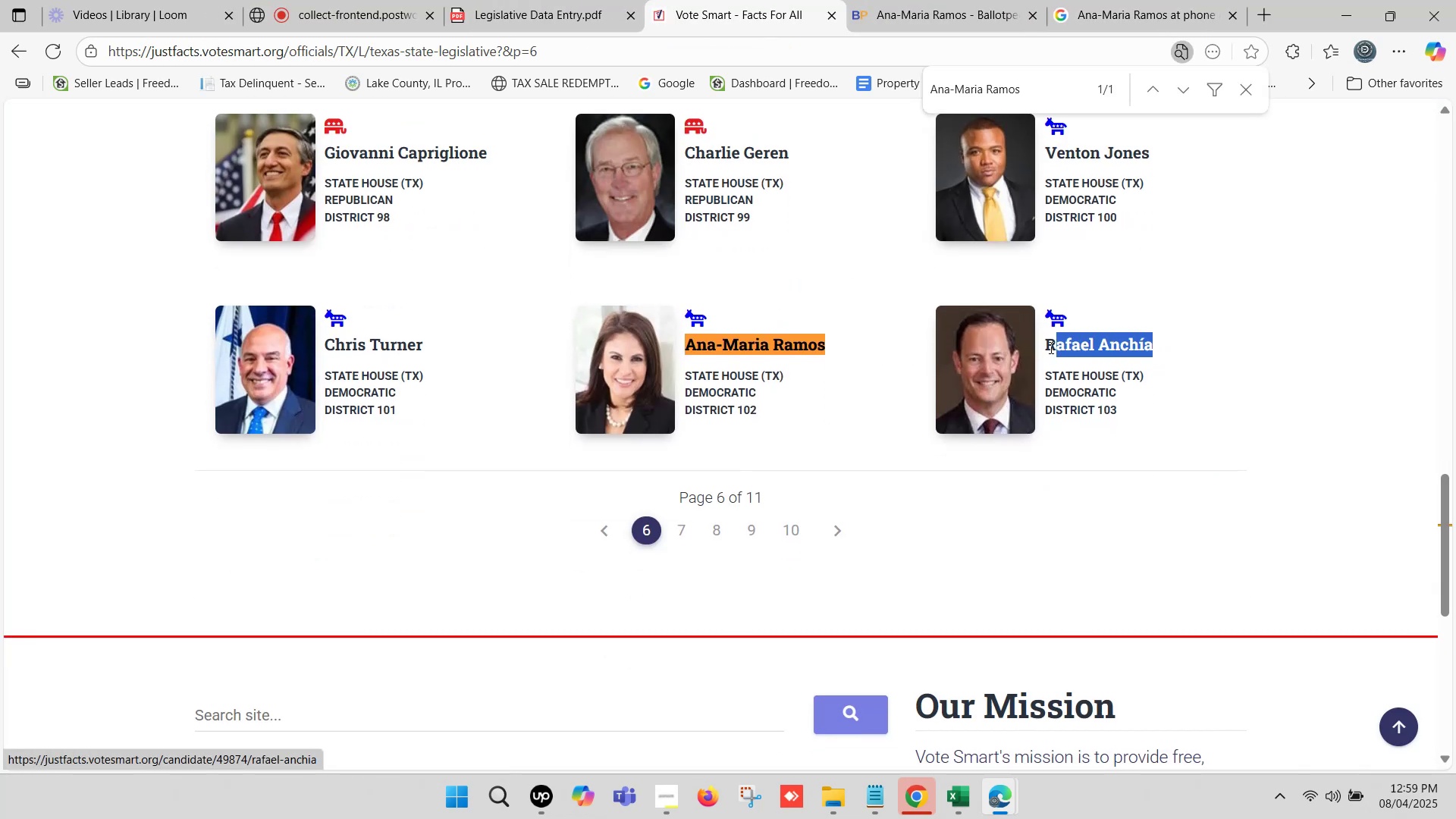 
key(Control+C)
 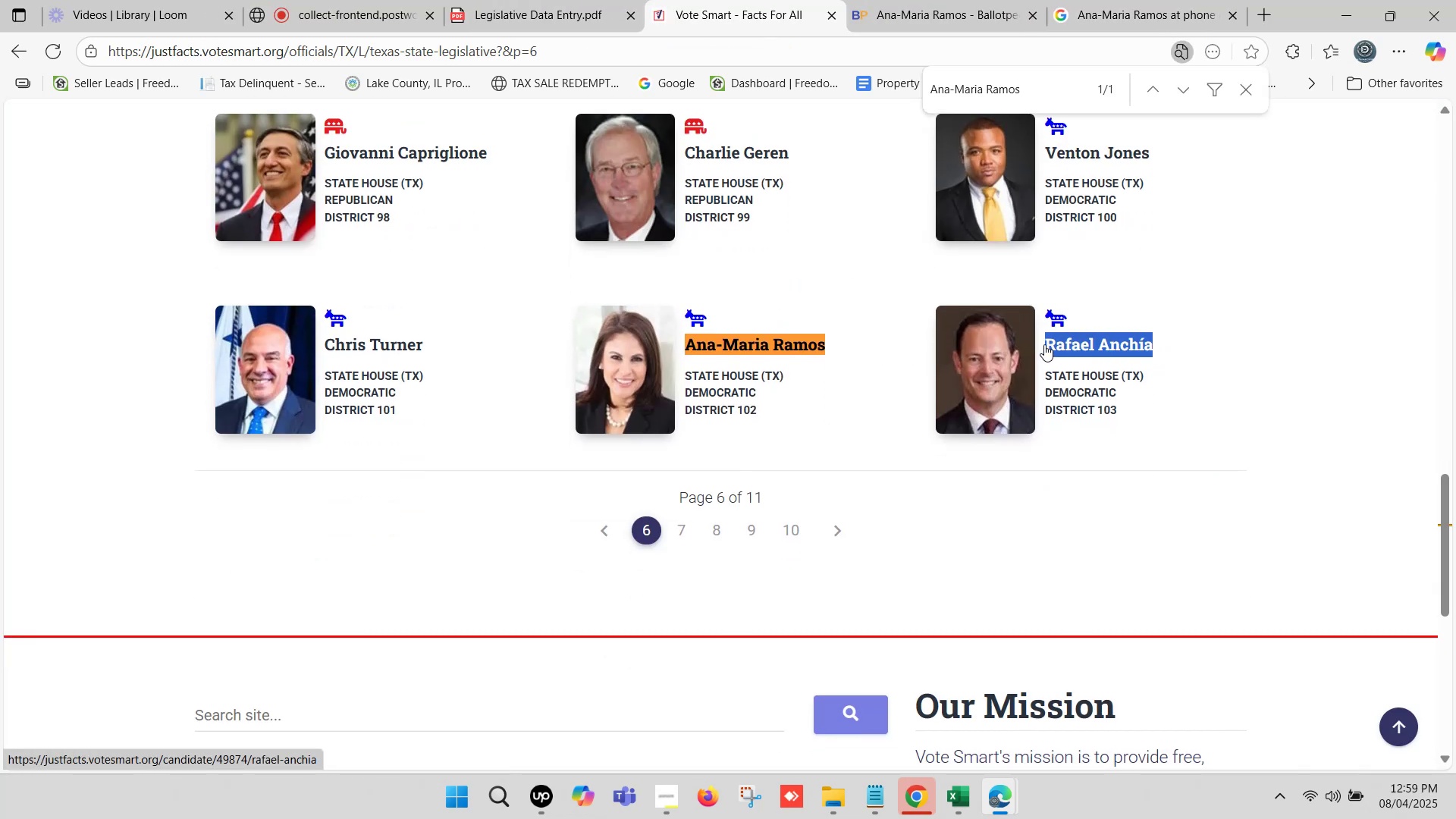 
key(Control+F)
 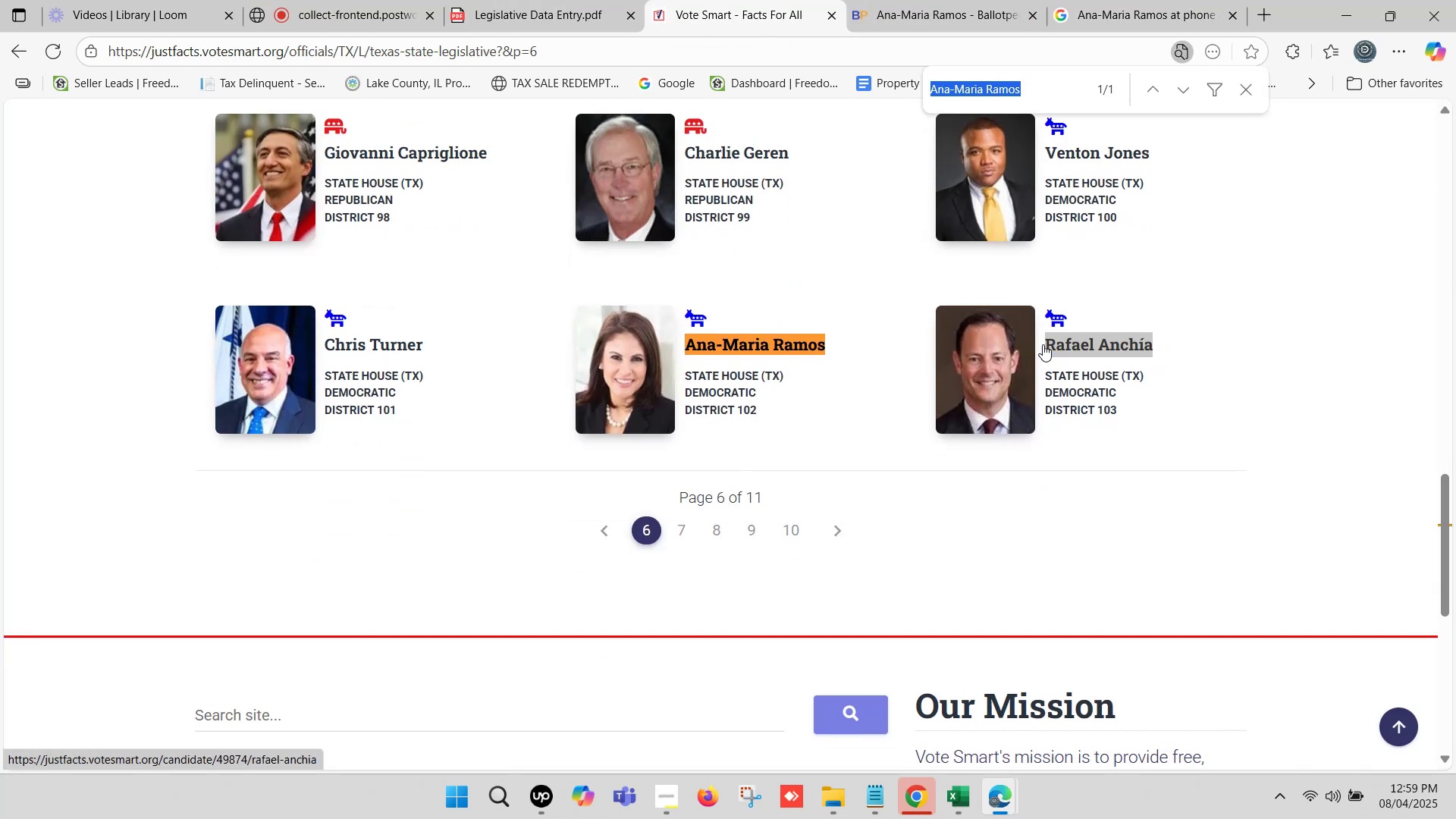 
key(Control+V)
 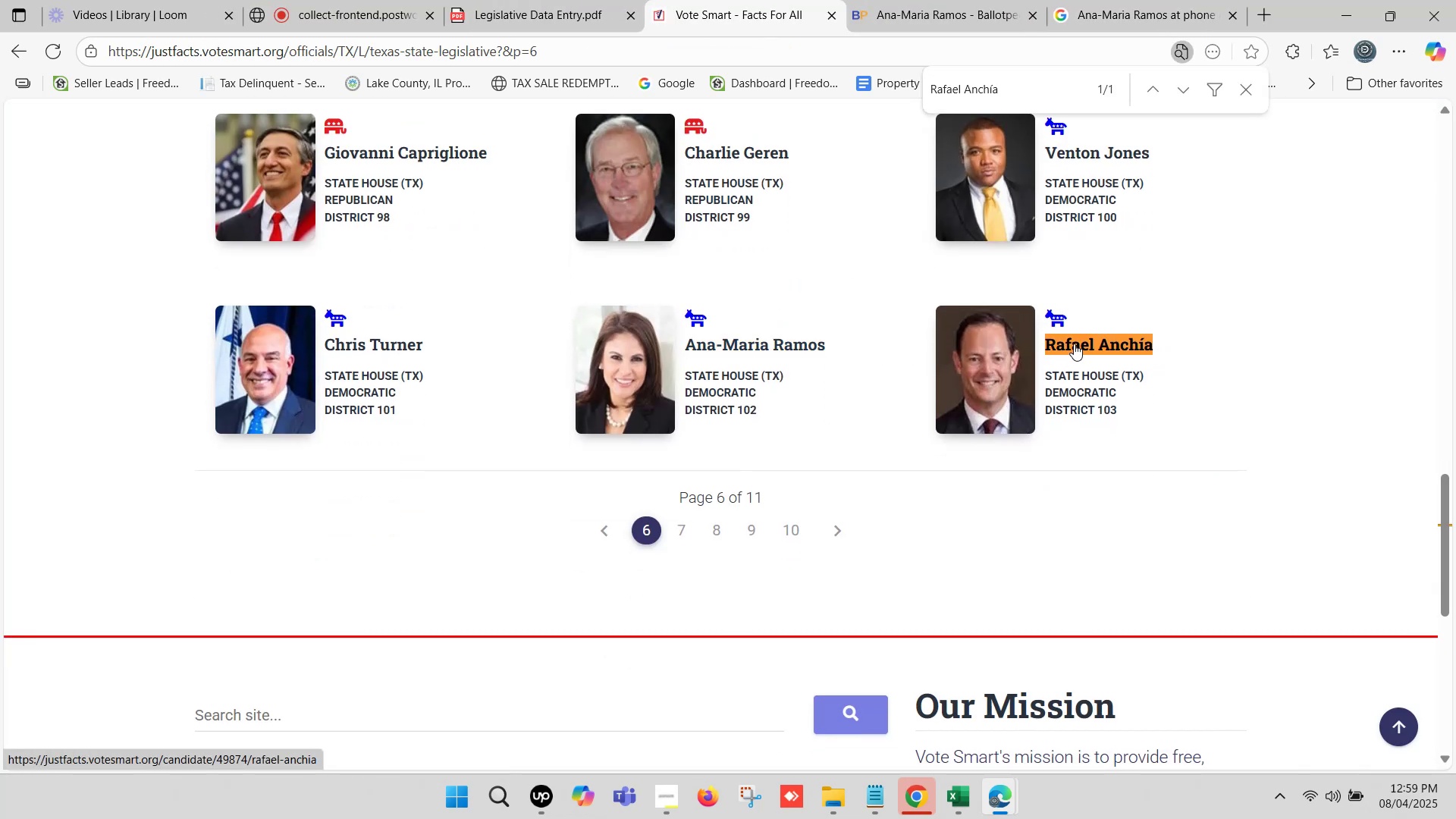 
right_click([1074, 344])
 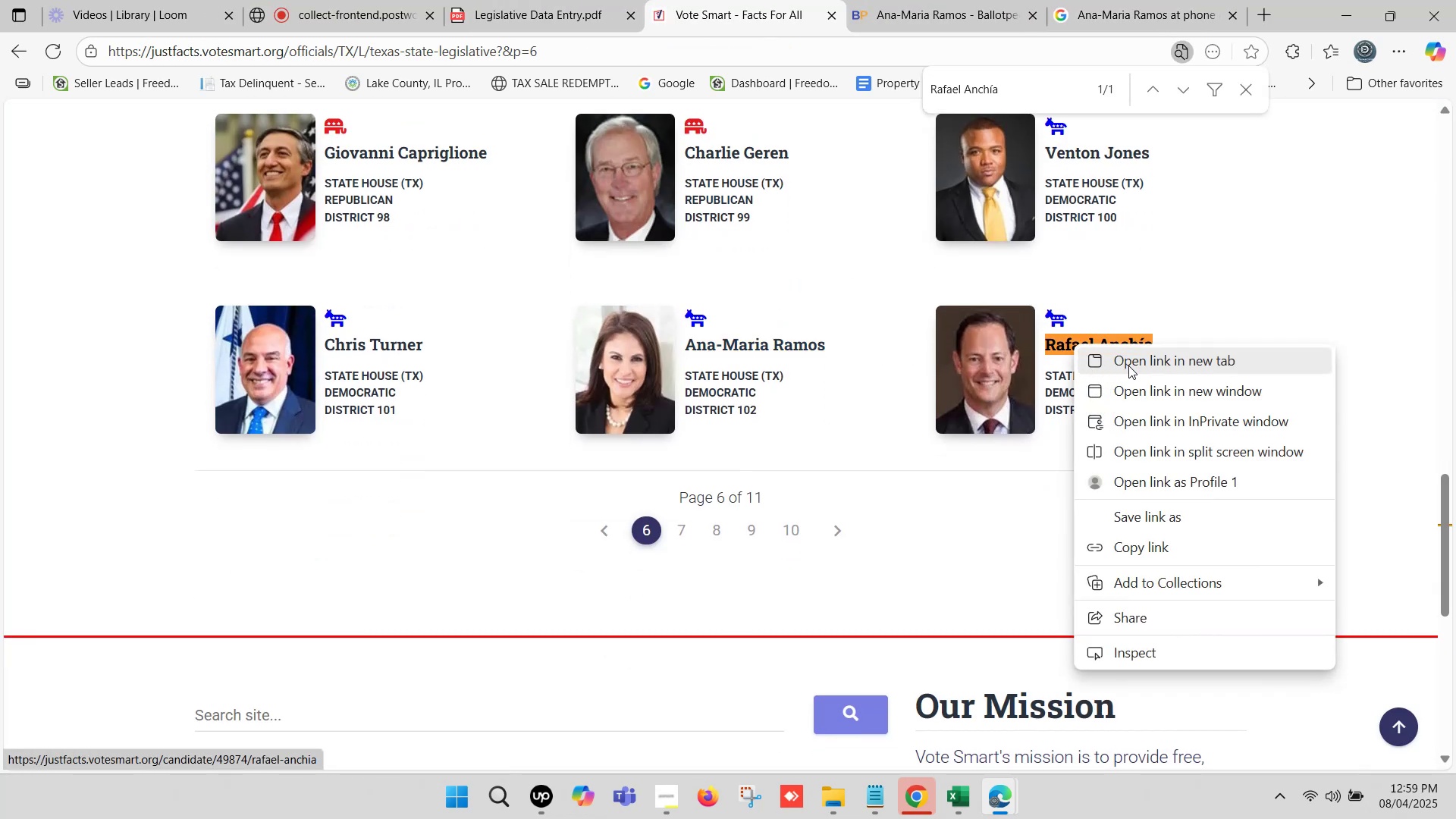 
left_click([1129, 366])
 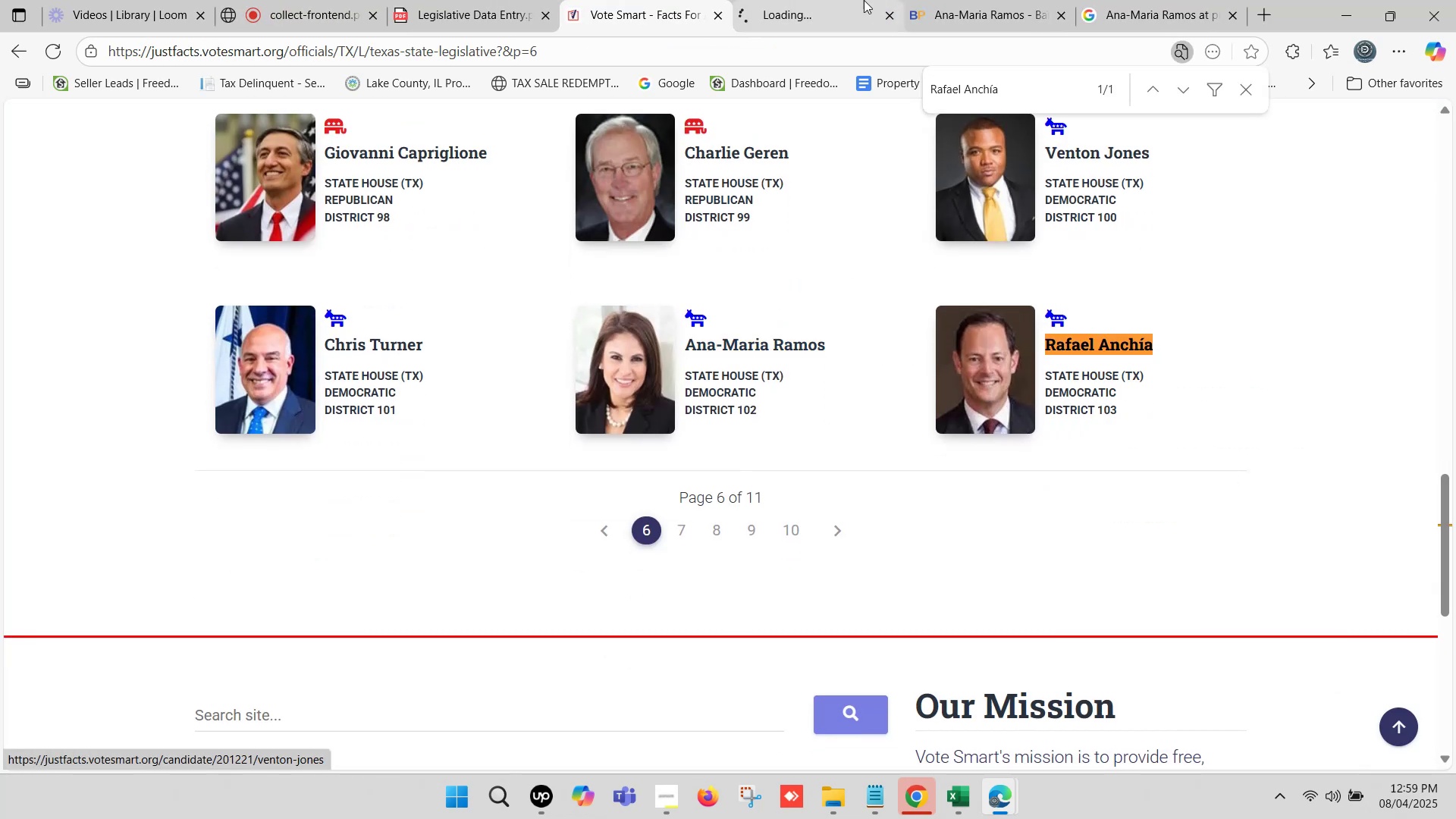 
left_click([860, 0])
 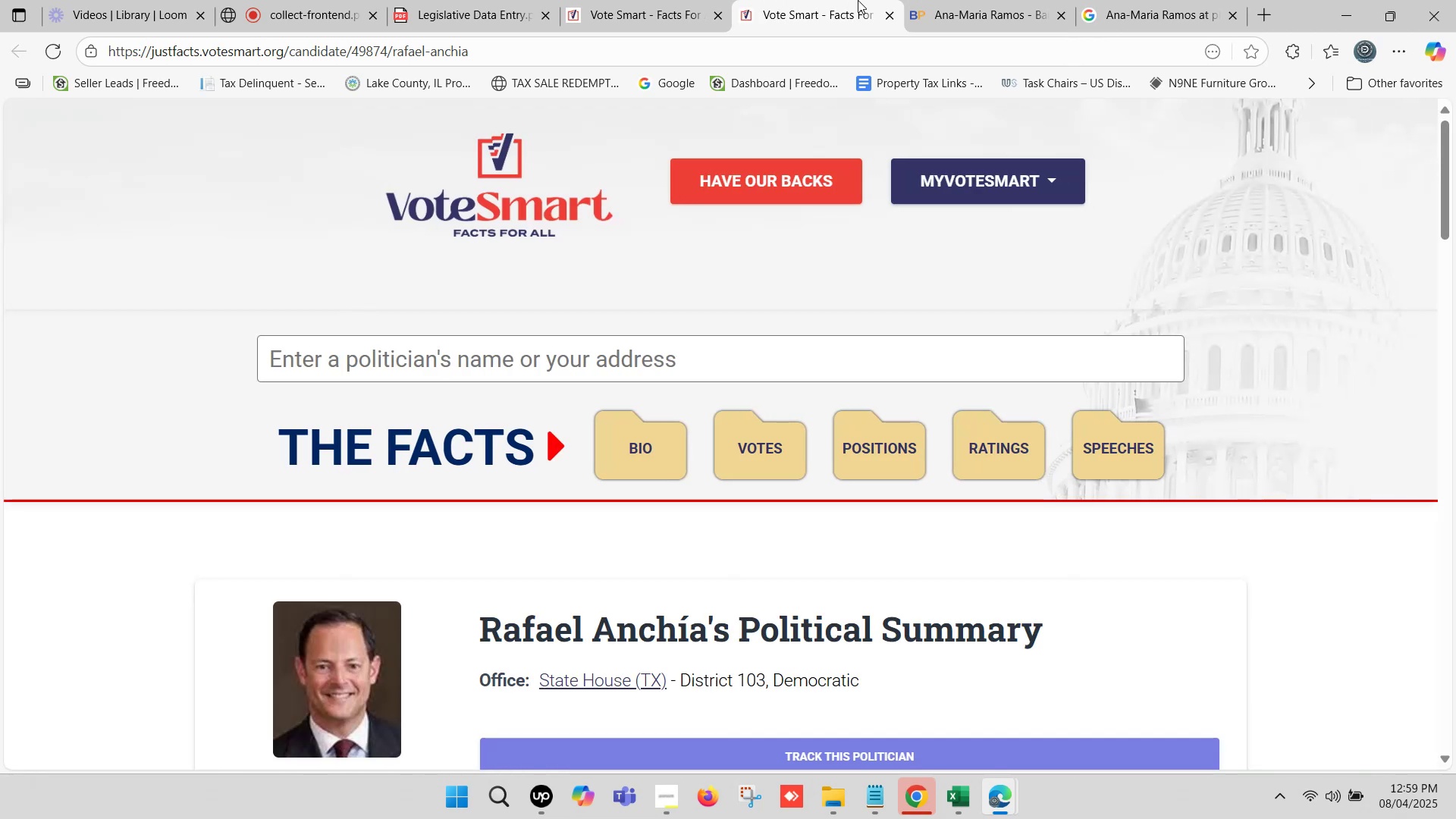 
wait(5.46)
 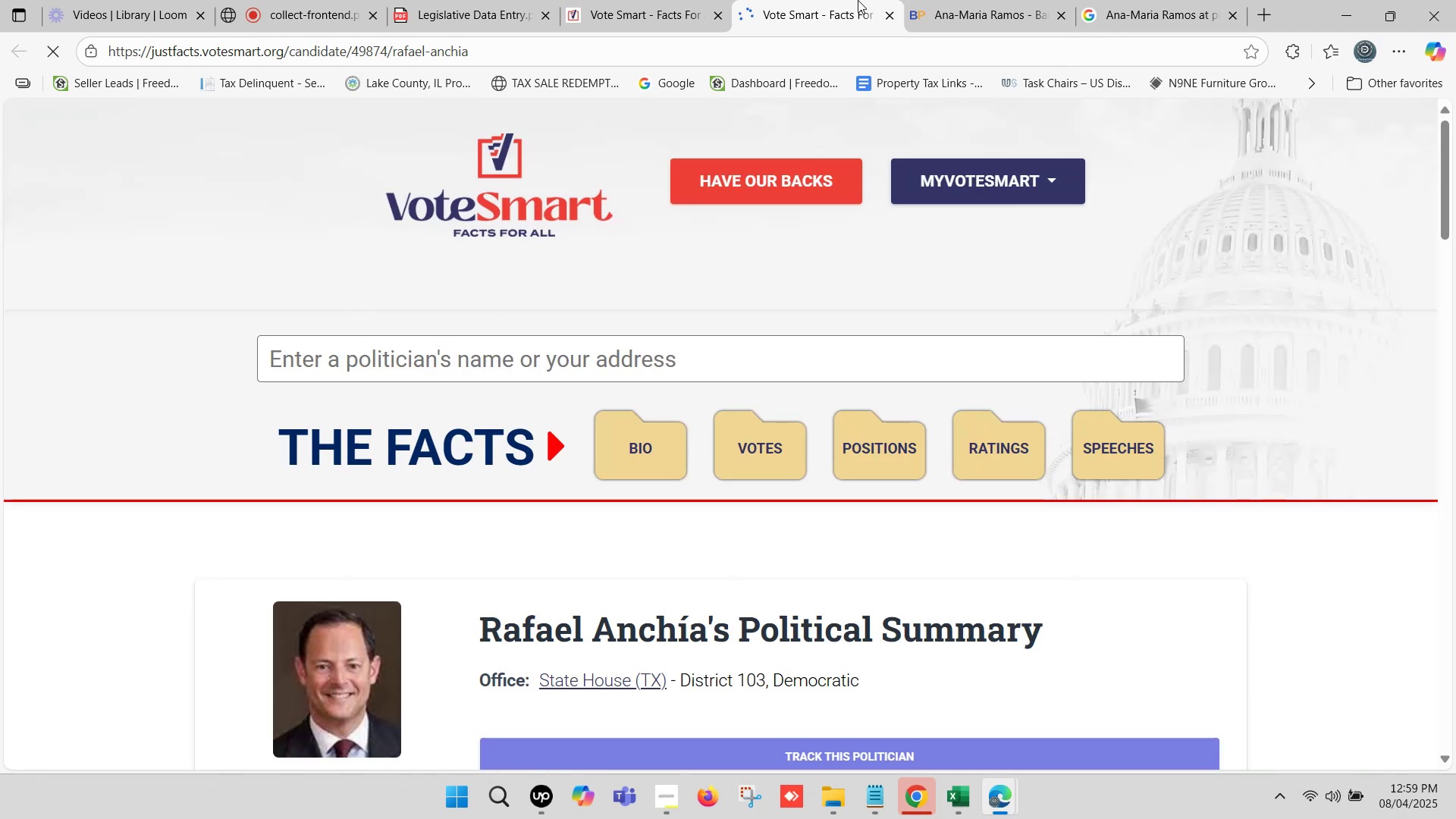 
scroll: coordinate [701, 416], scroll_direction: down, amount: 1.0
 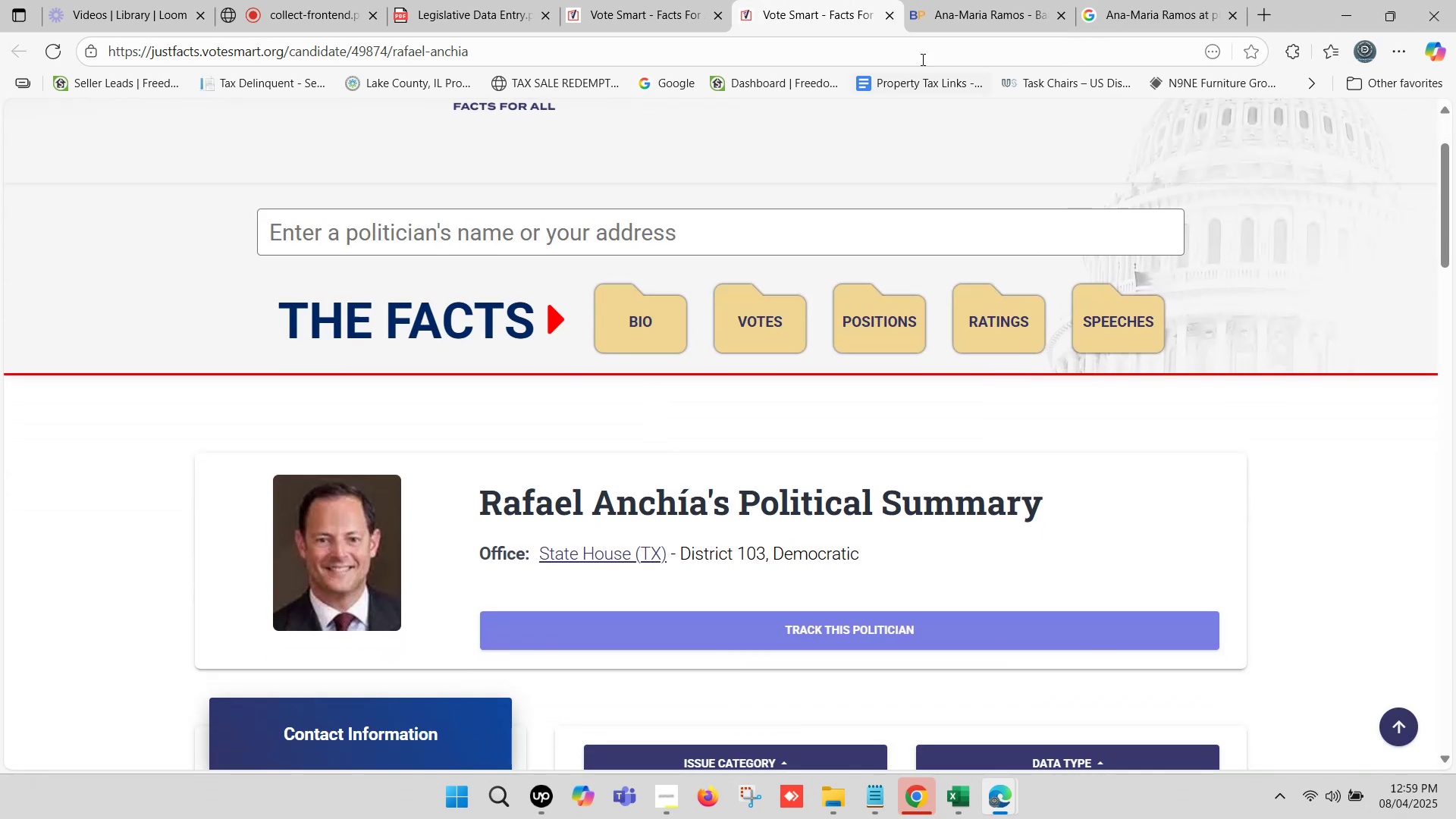 
left_click([967, 0])
 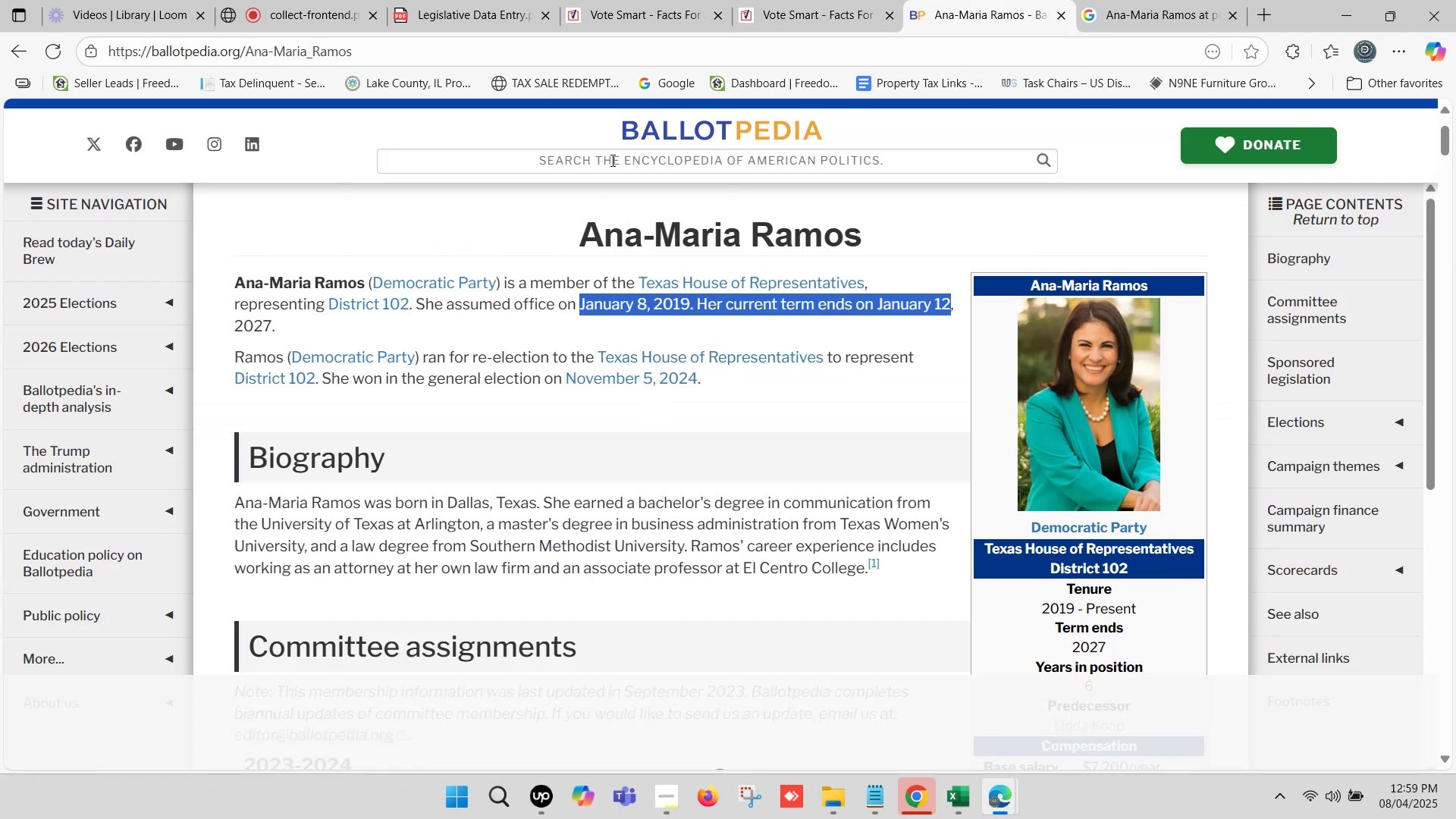 
key(Control+ControlLeft)
 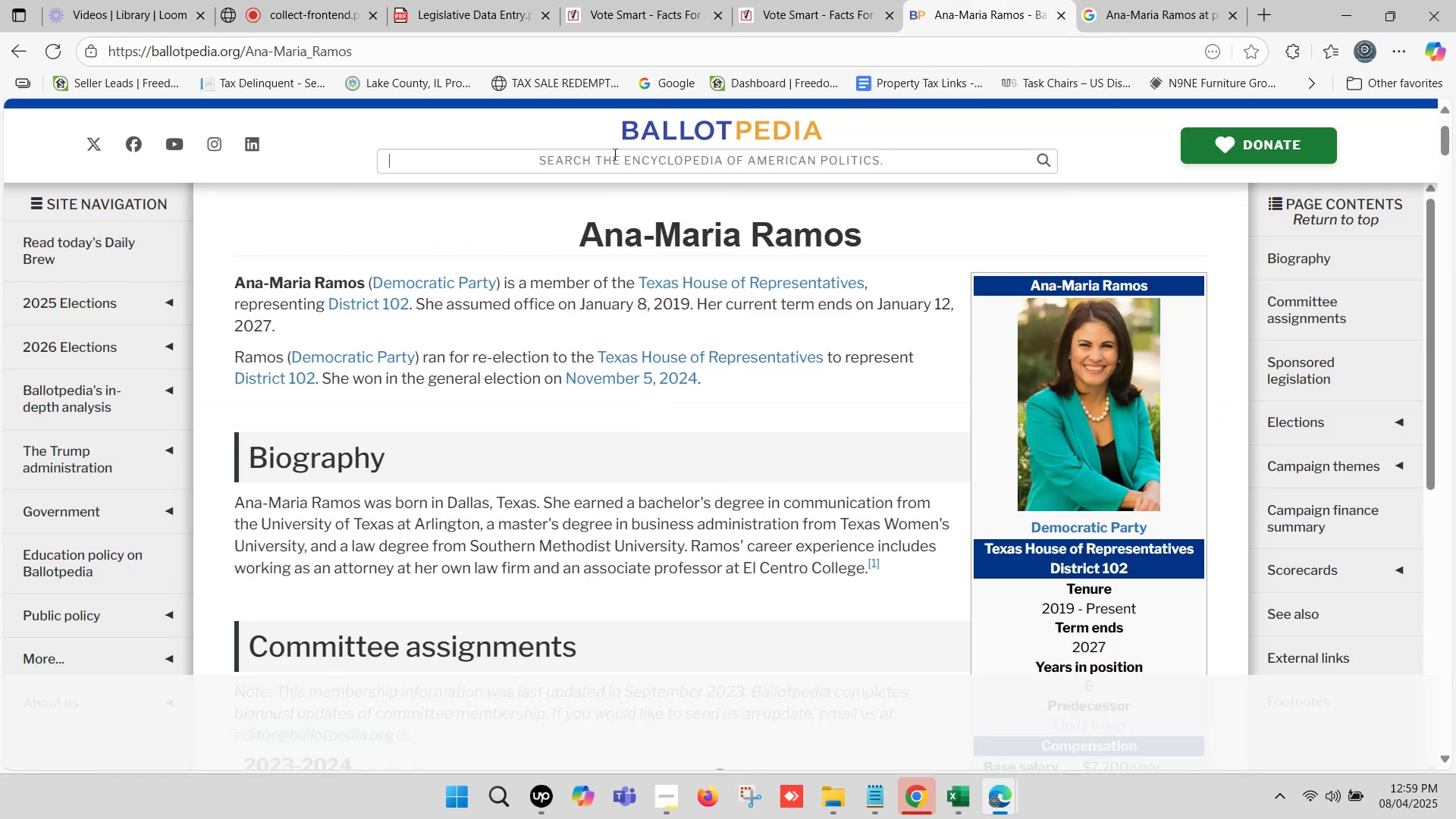 
left_click([613, 154])
 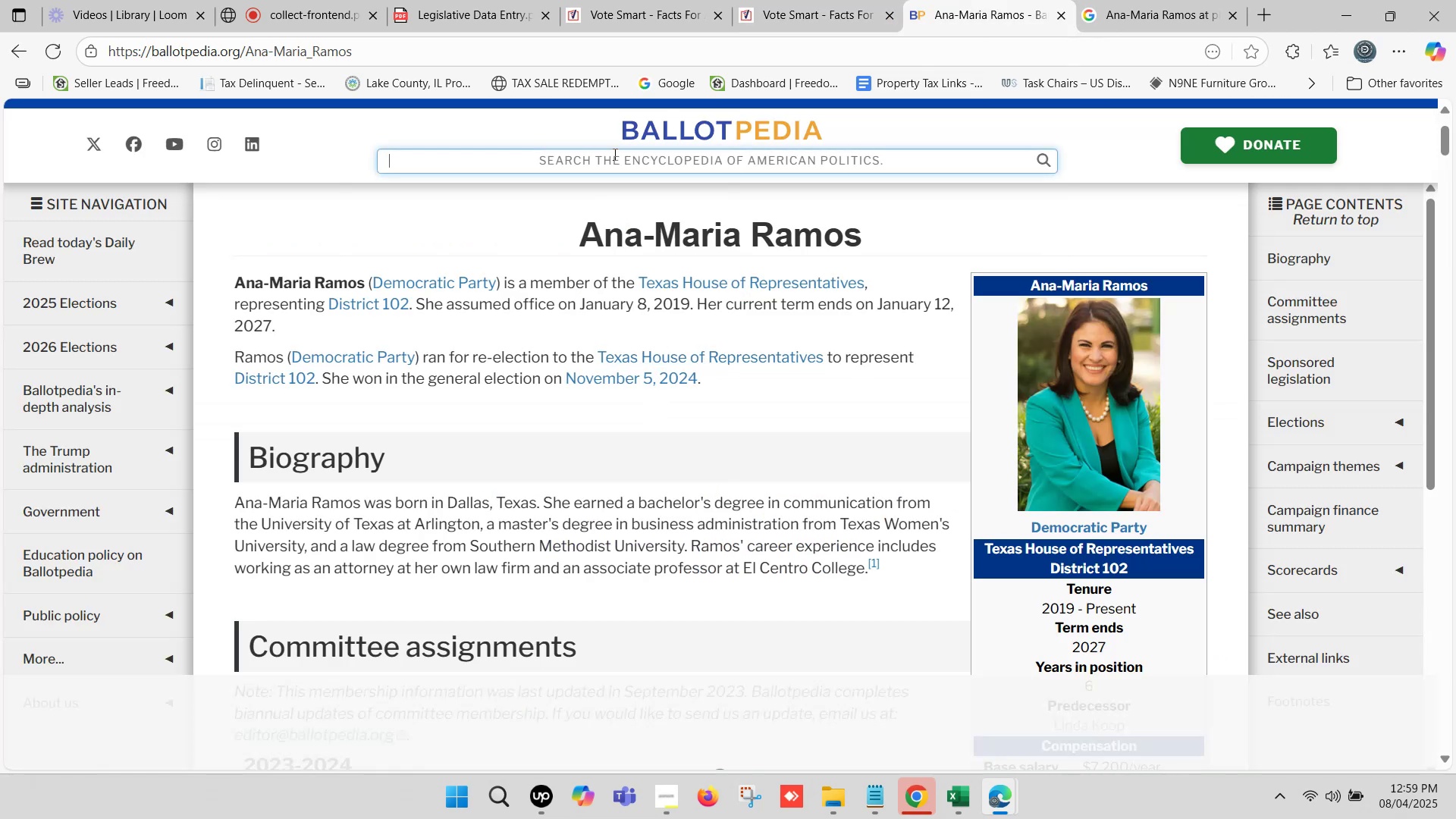 
key(Control+V)
 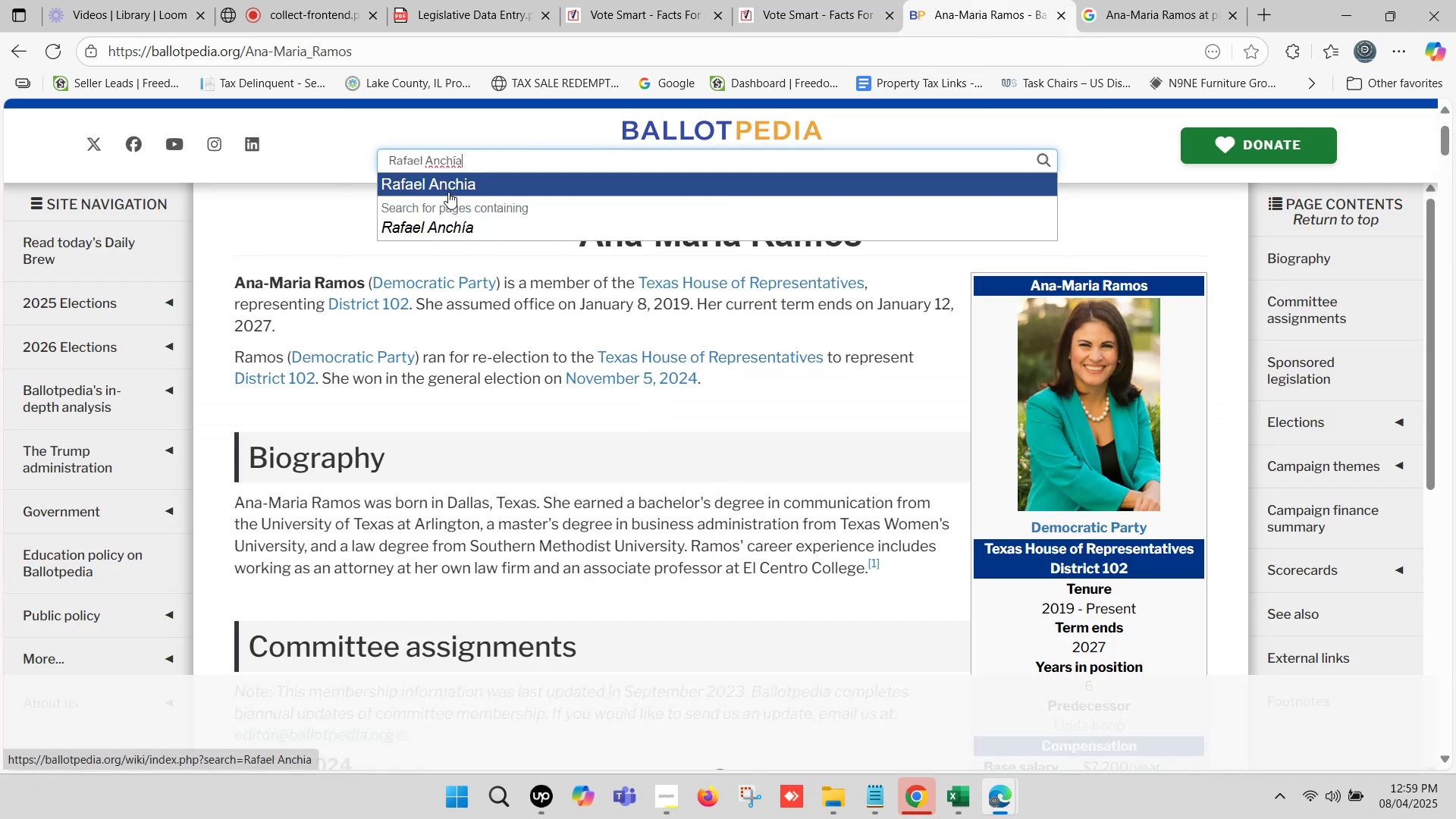 
left_click([451, 186])
 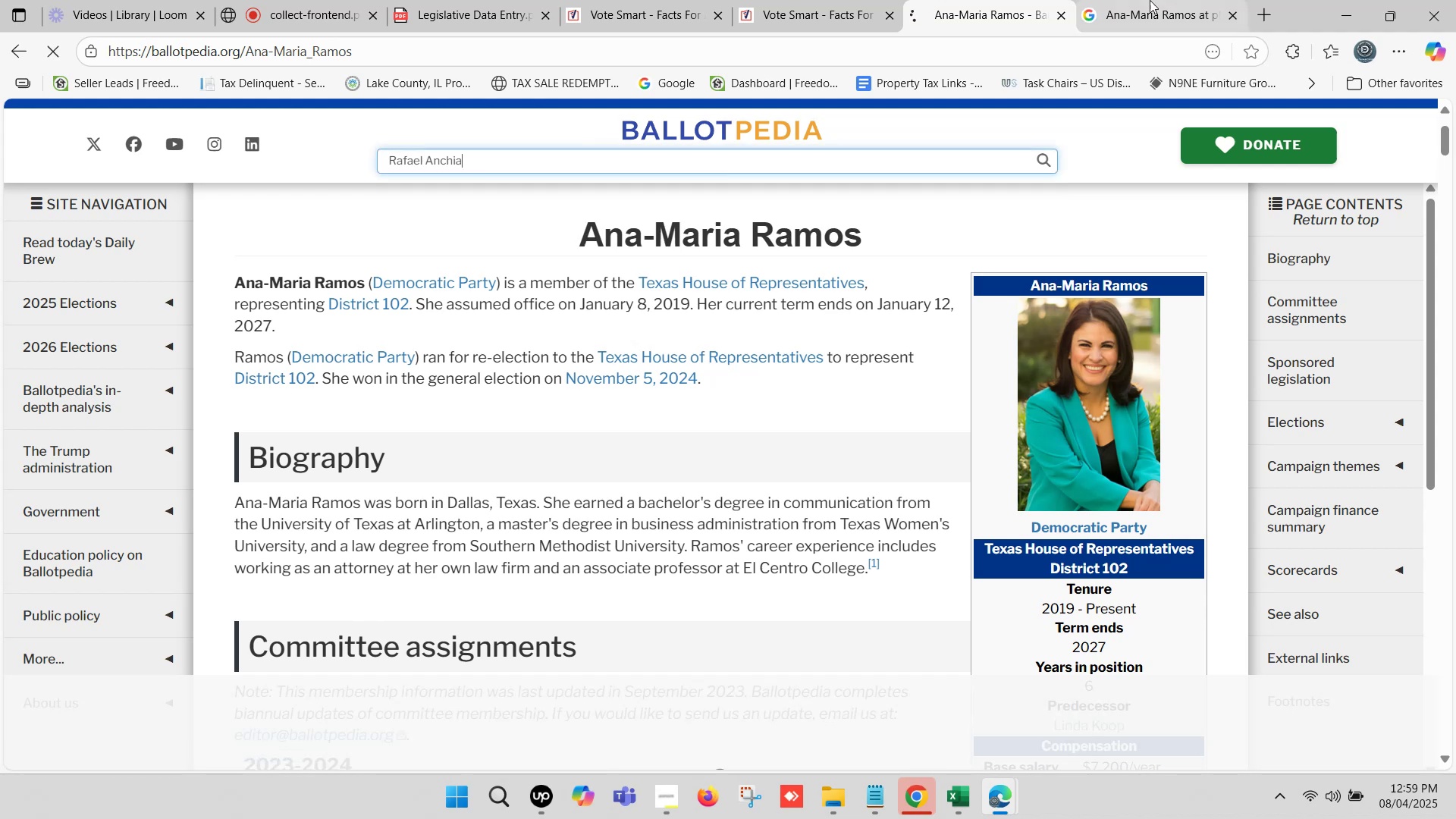 
left_click([1148, 0])
 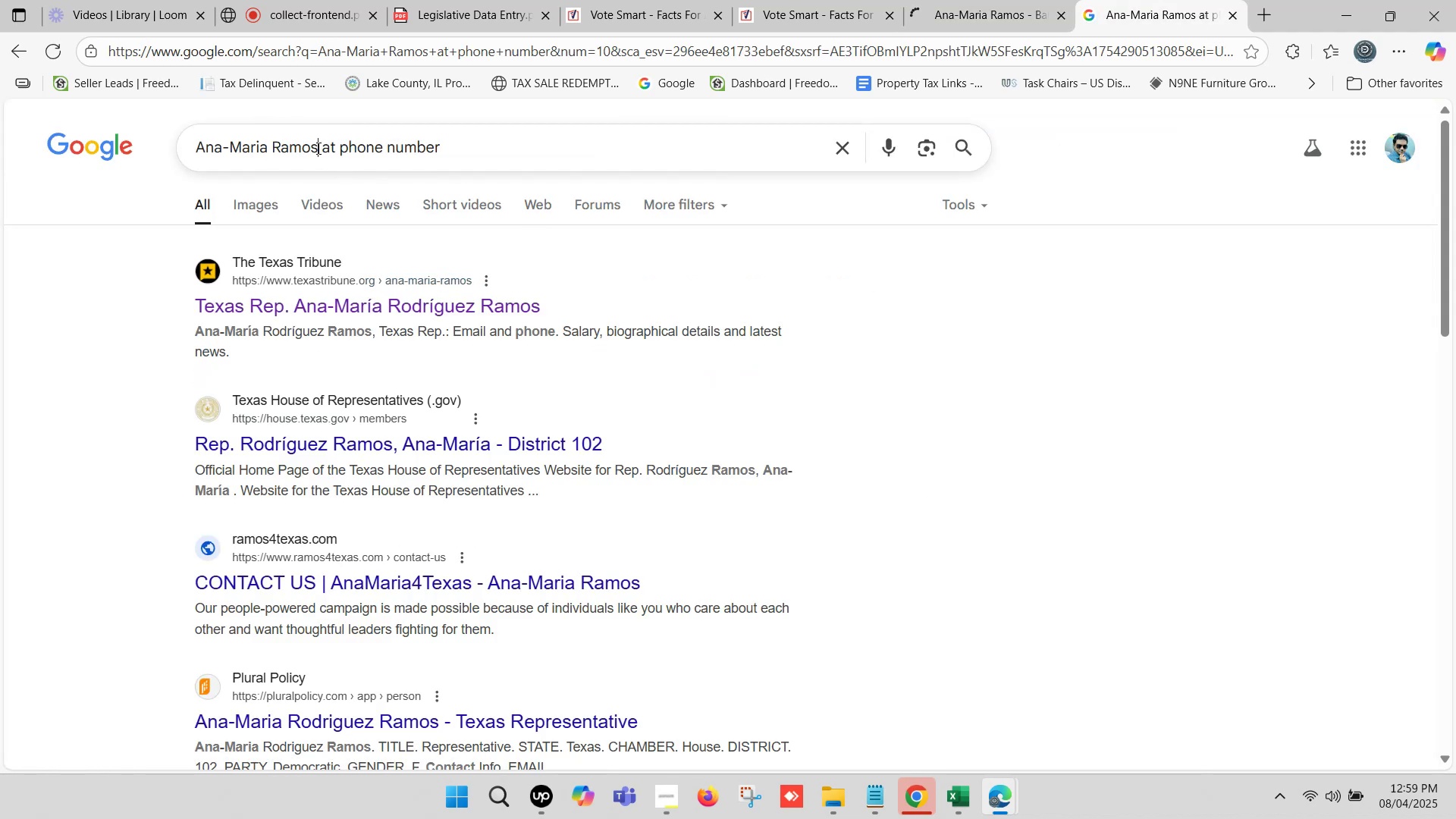 
key(Control+ControlLeft)
 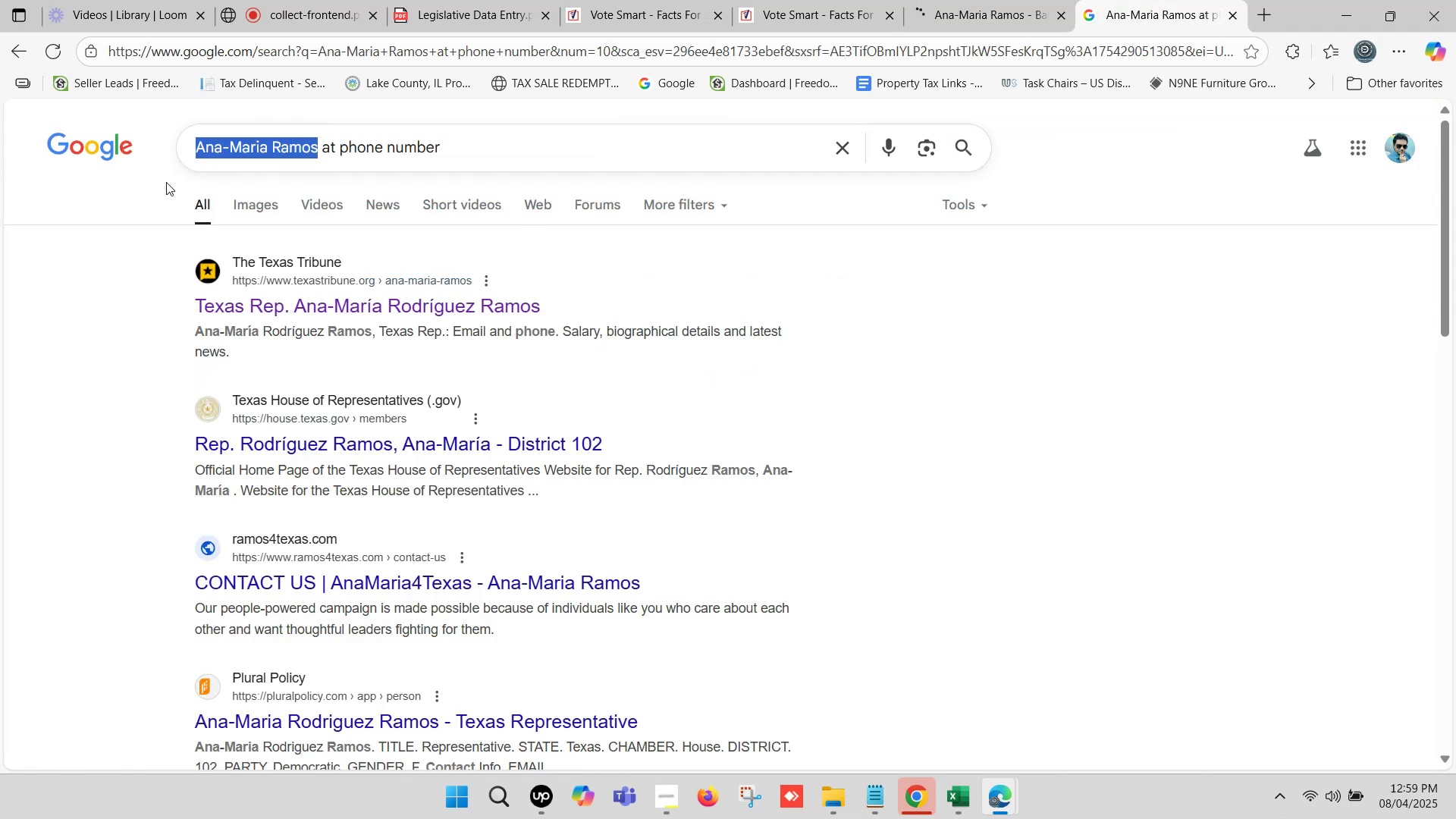 
key(Control+V)
 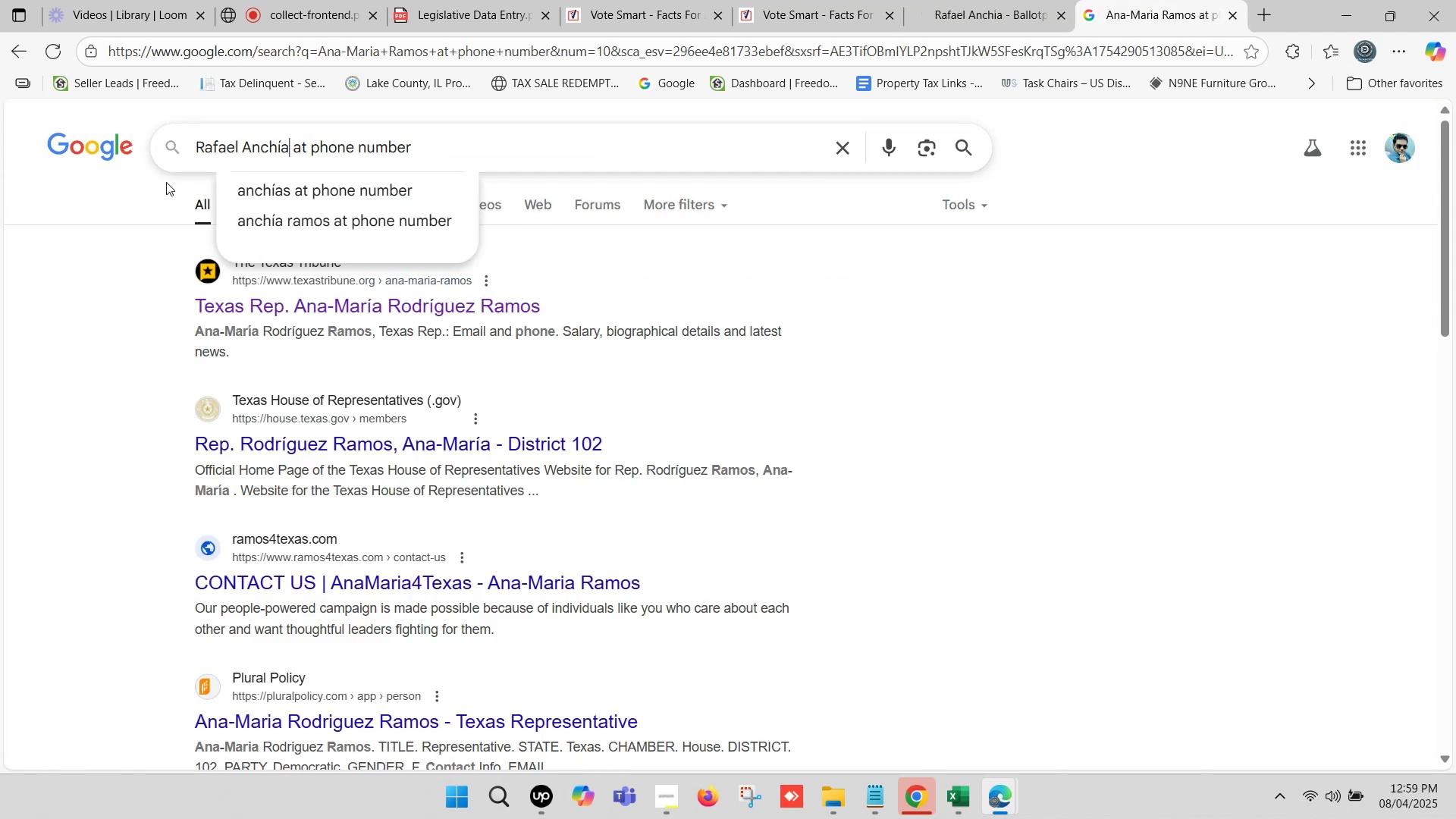 
key(Enter)
 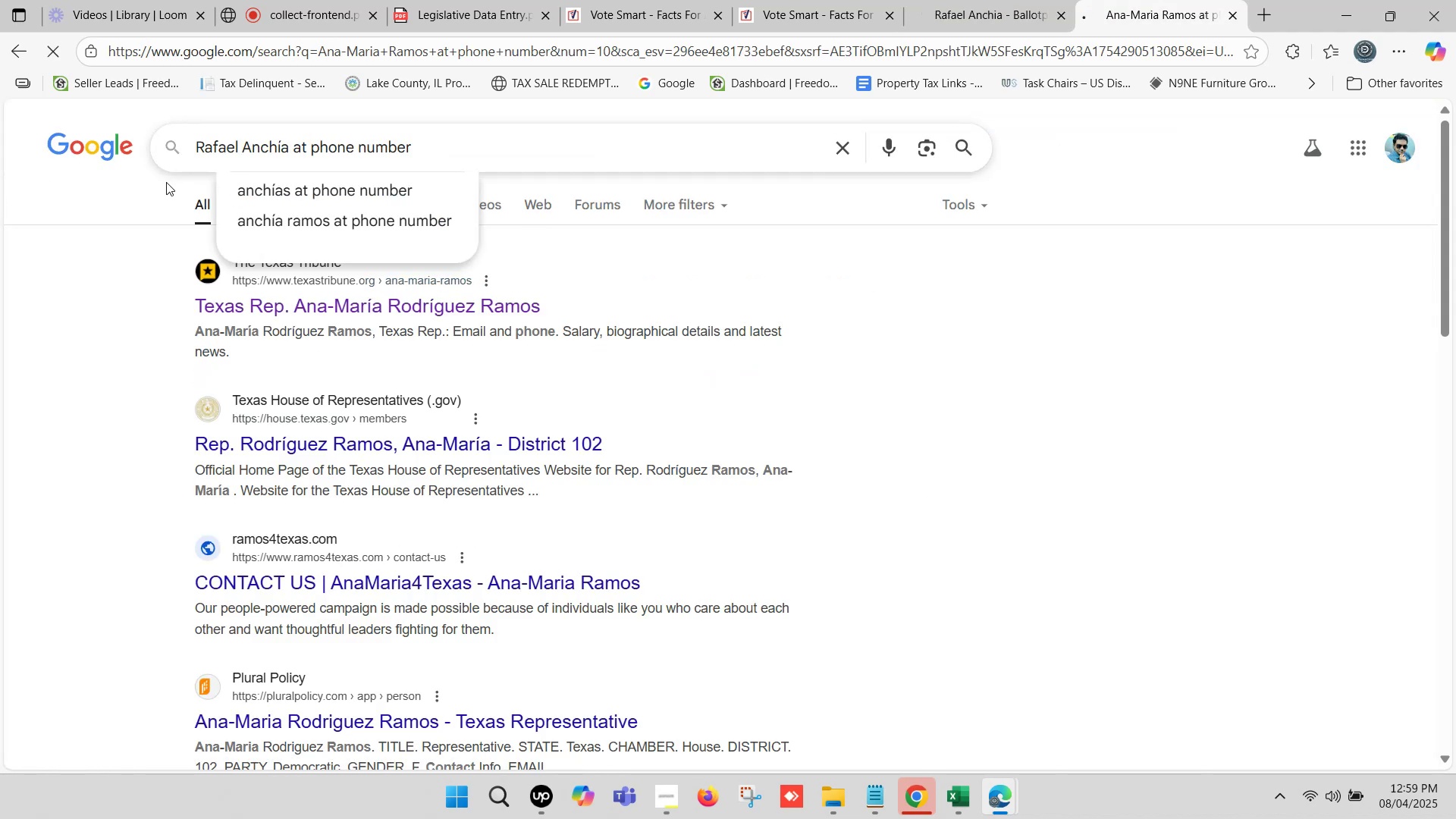 
mouse_move([154, 182])
 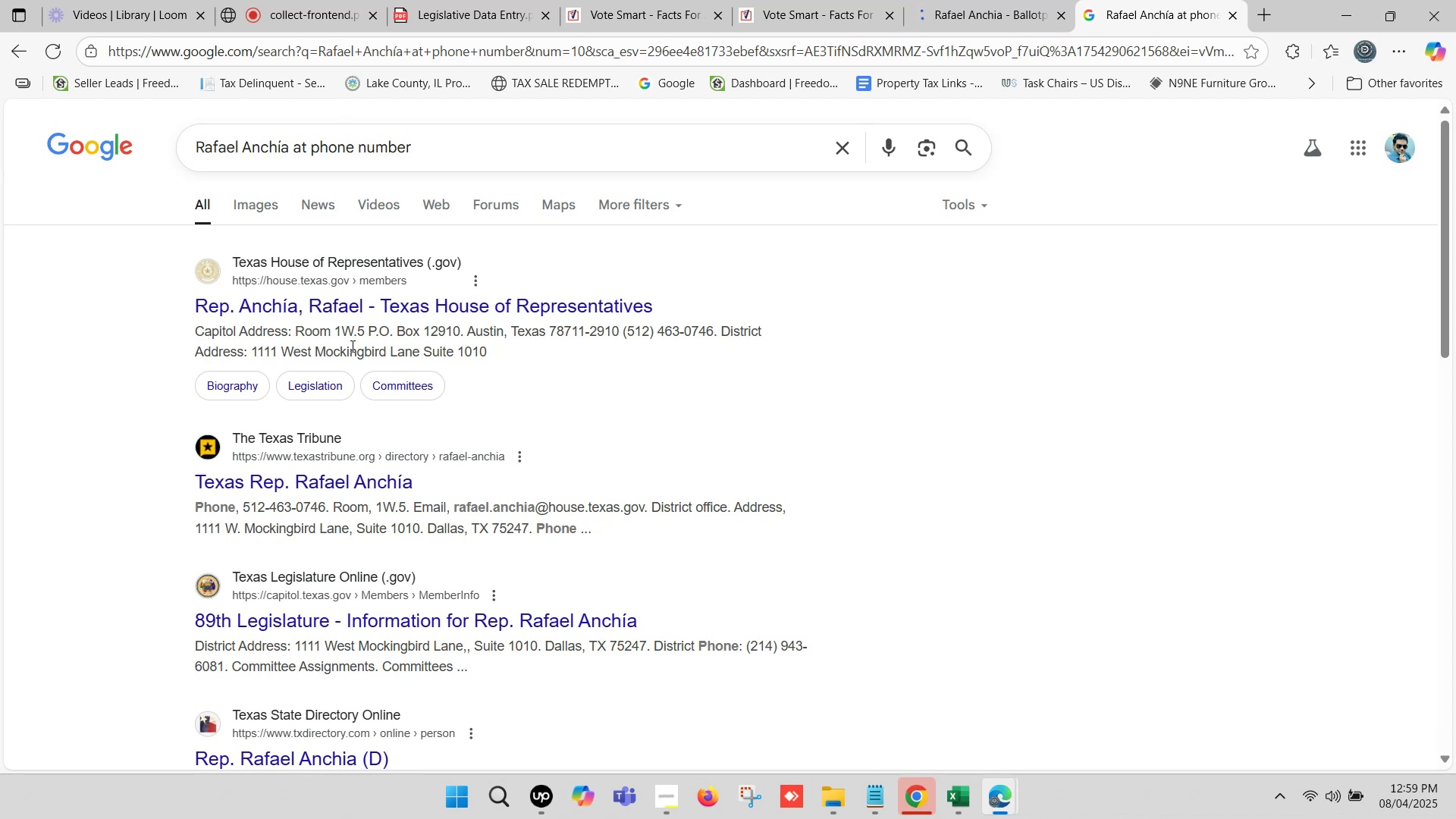 
scroll: coordinate [357, 265], scroll_direction: down, amount: 1.0
 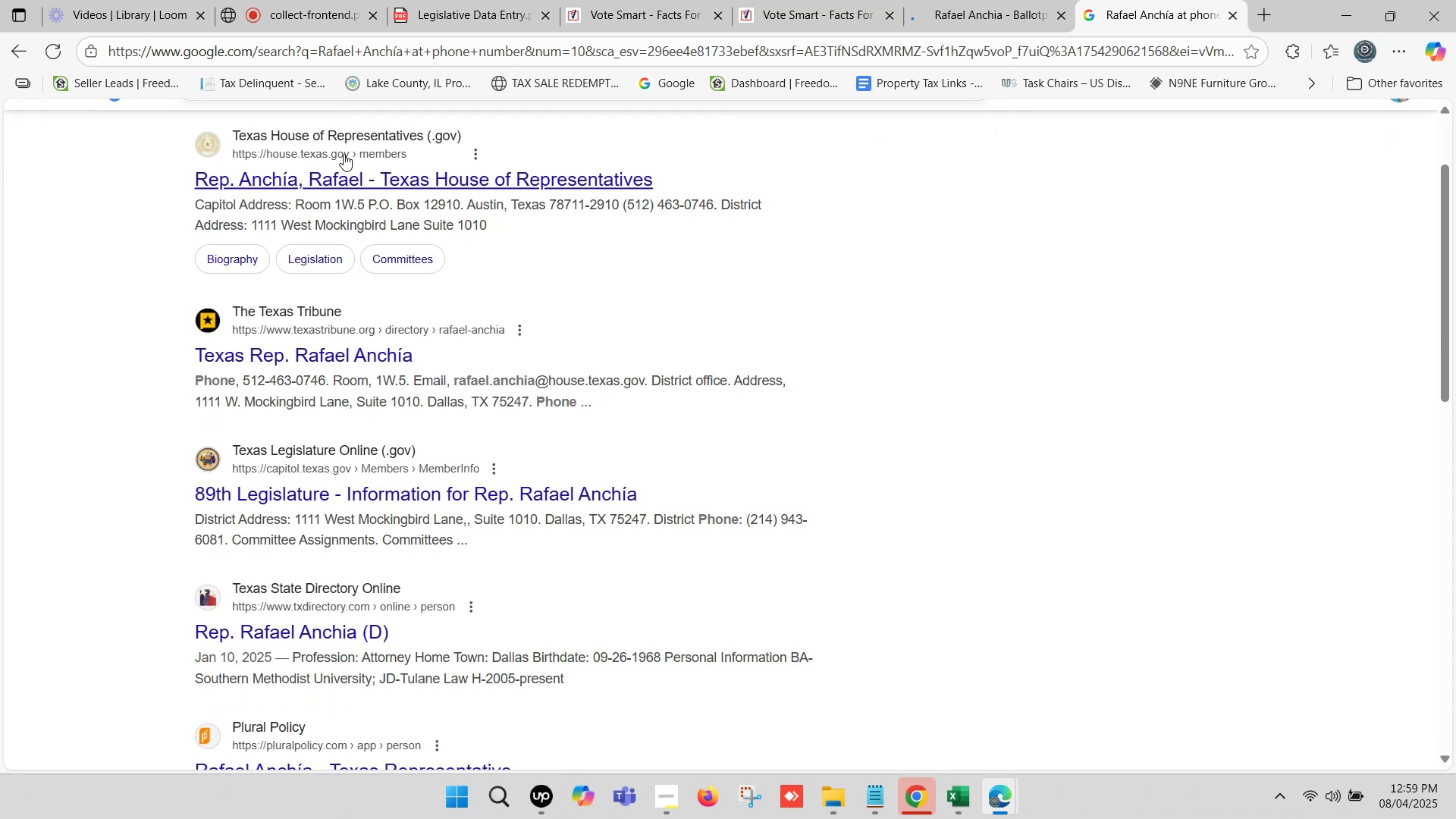 
scroll: coordinate [331, 197], scroll_direction: up, amount: 2.0
 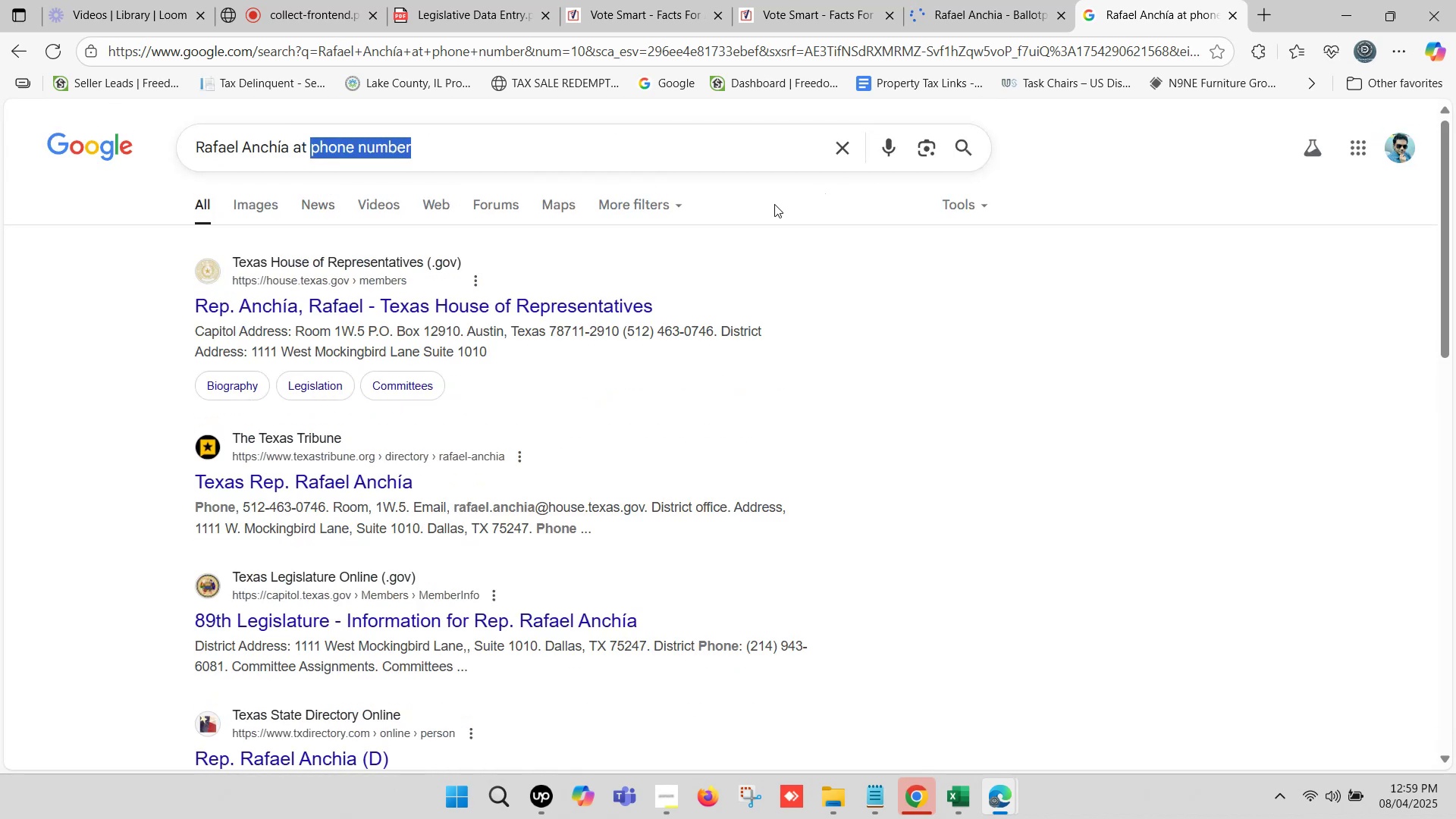 
type(fastdemocracy)
 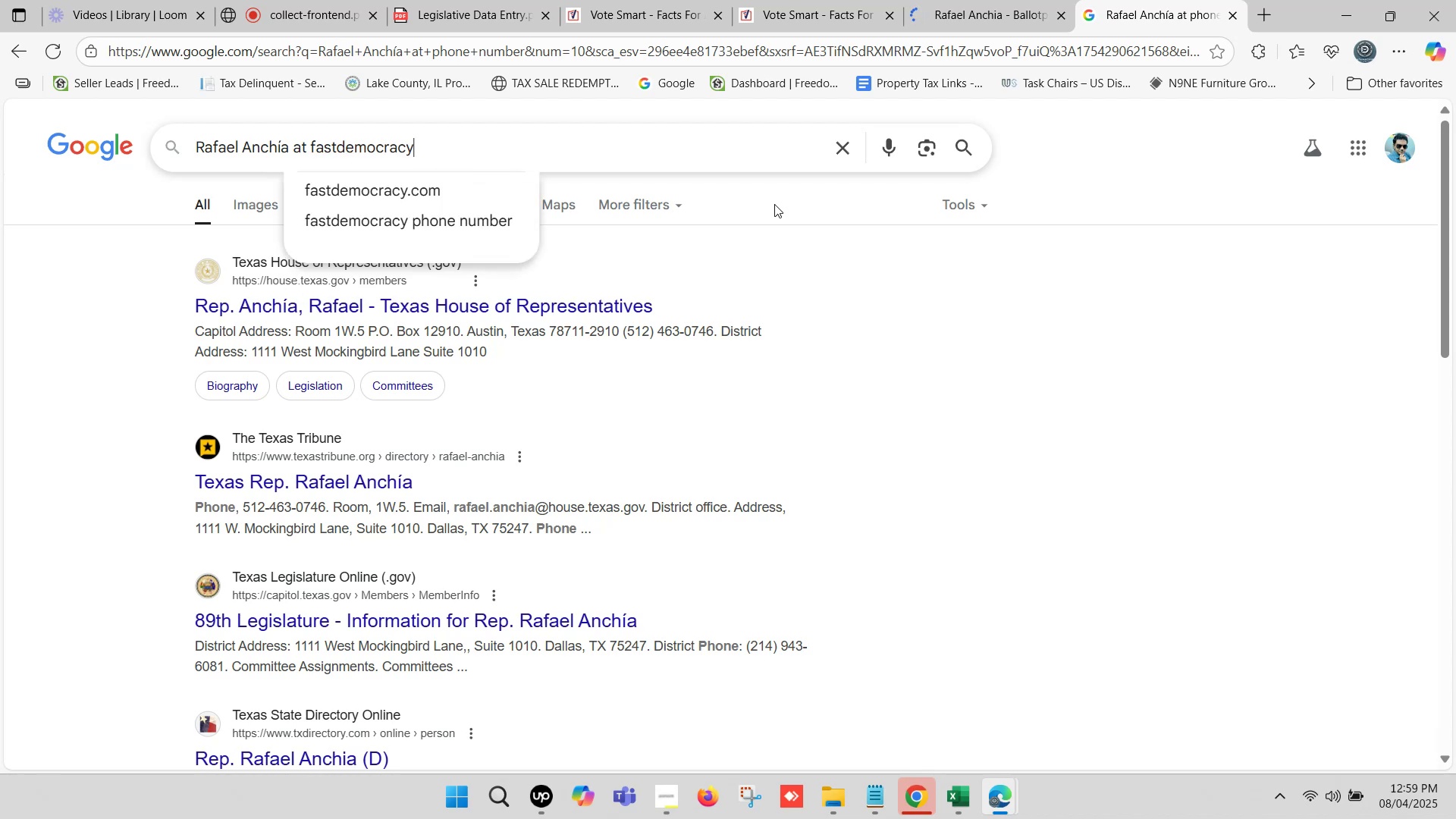 
key(Enter)
 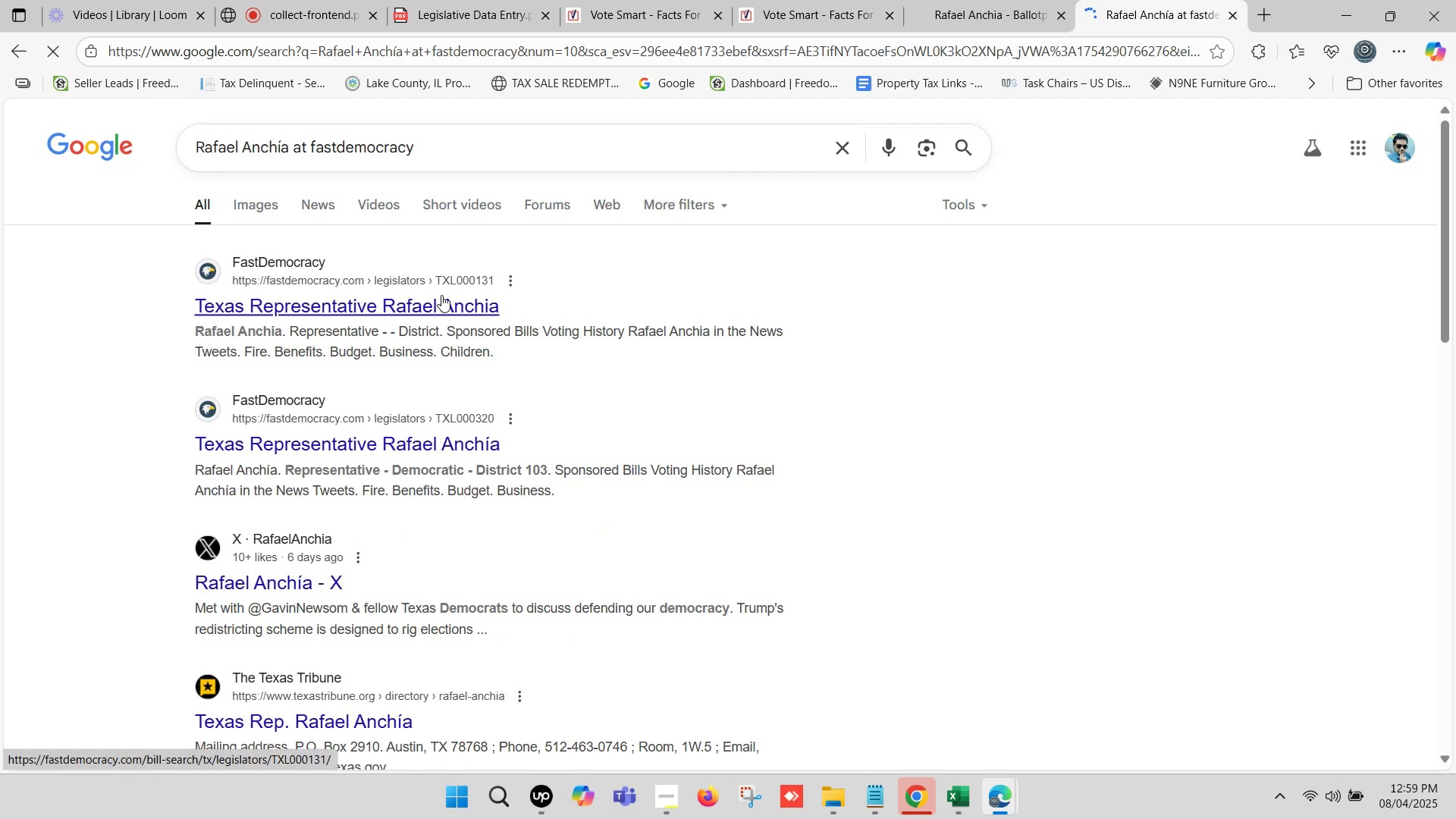 
right_click([450, 304])
 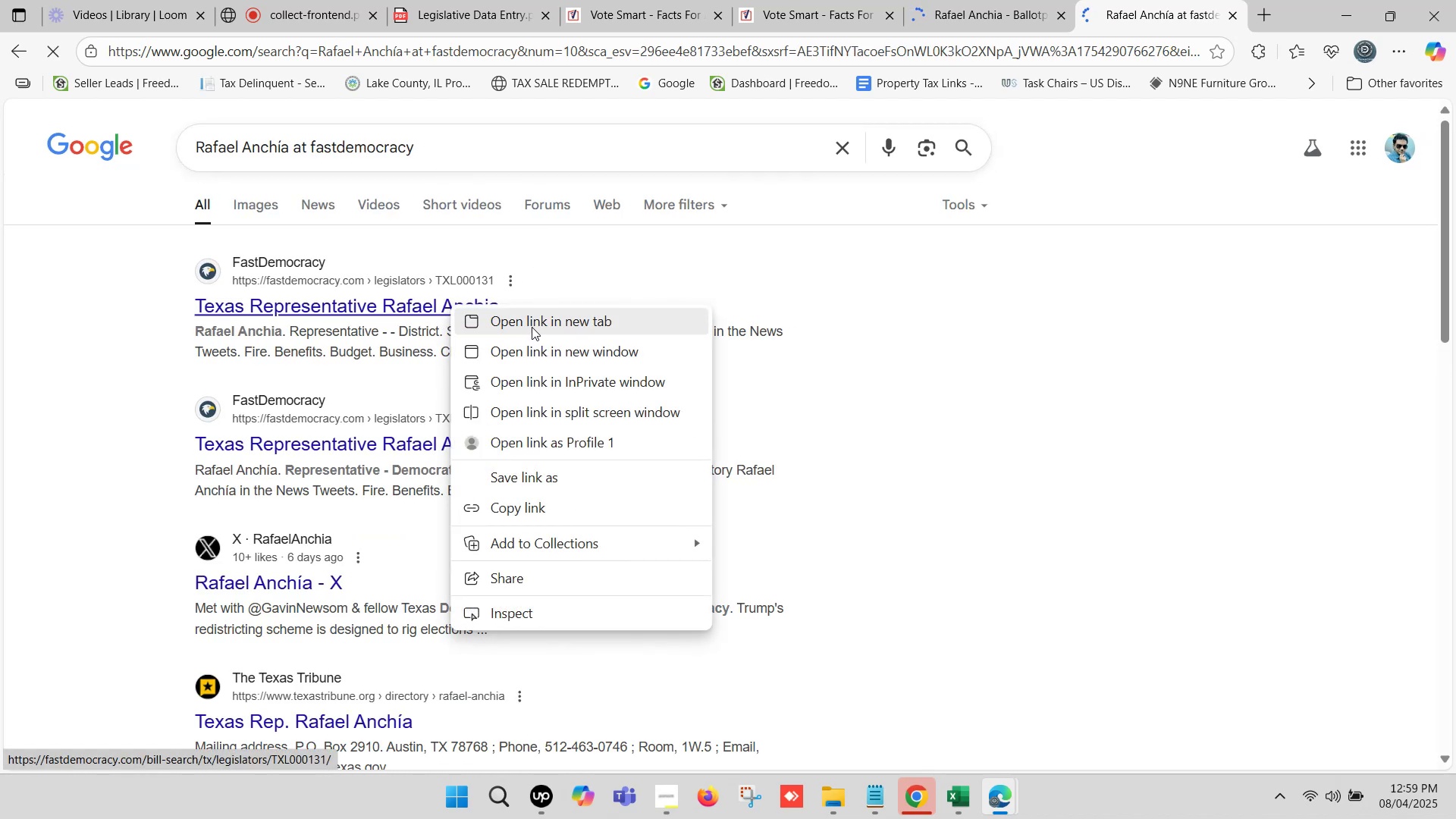 
left_click([532, 326])
 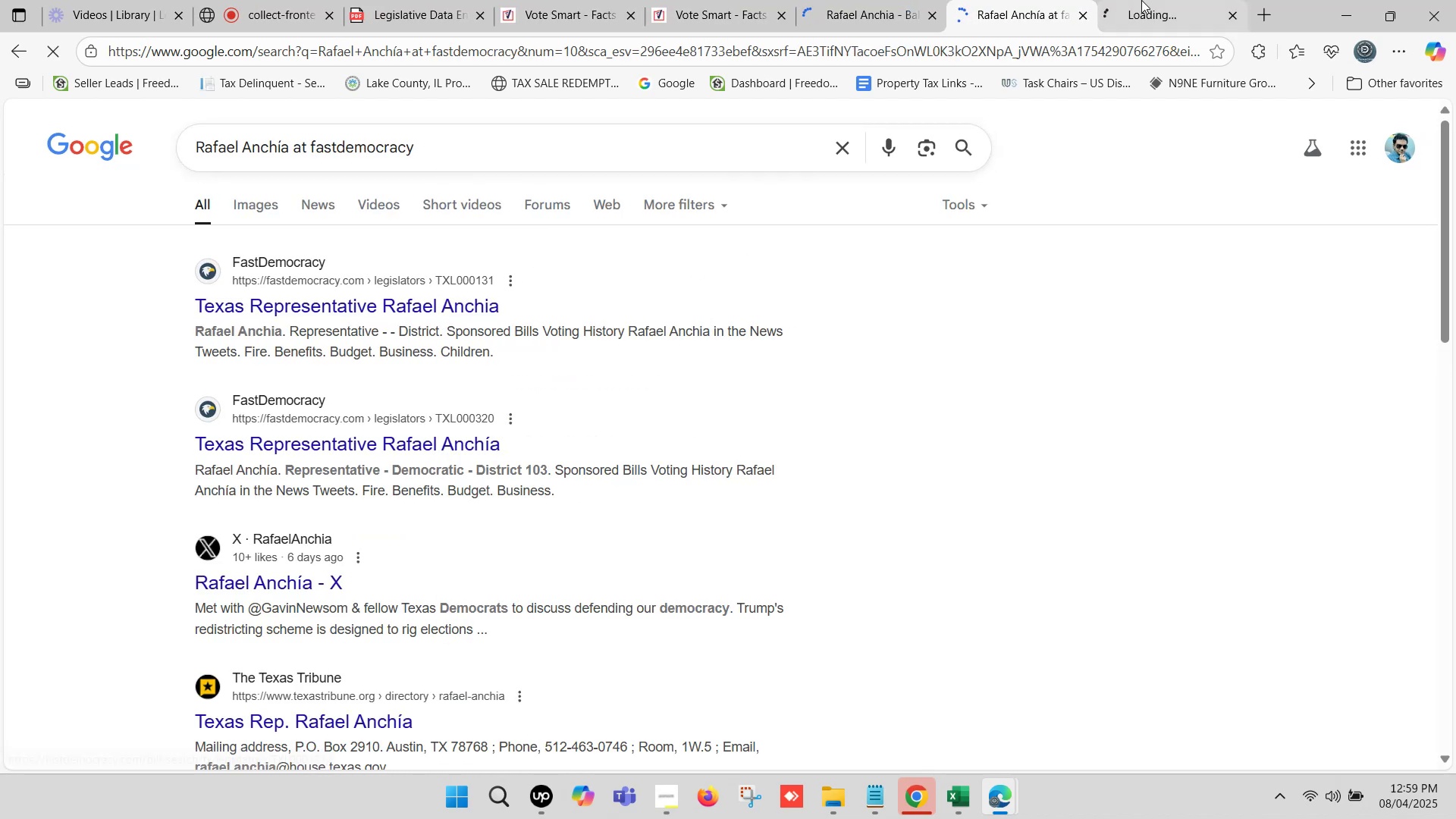 
left_click([1159, 0])
 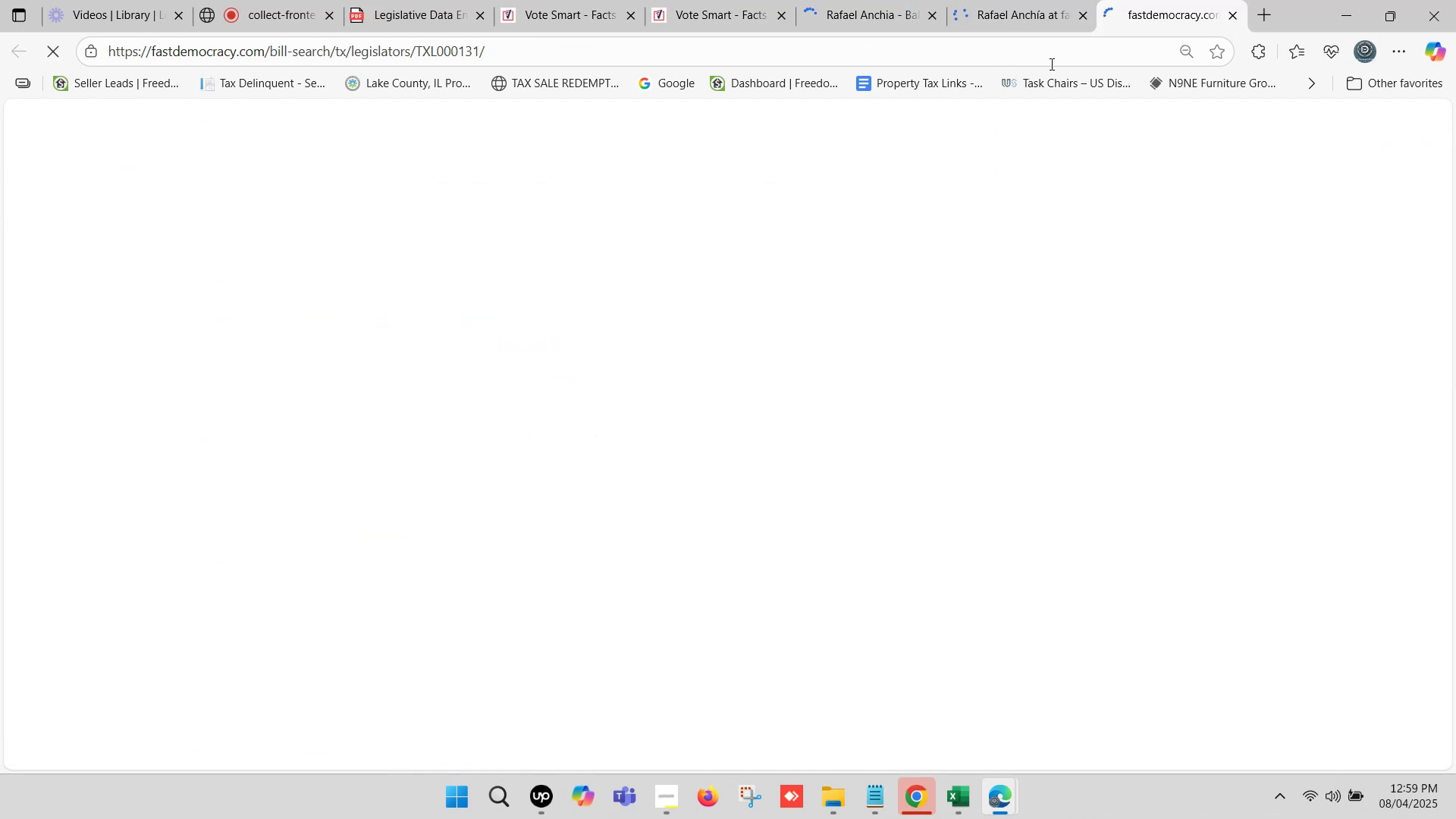 
mouse_move([941, 122])
 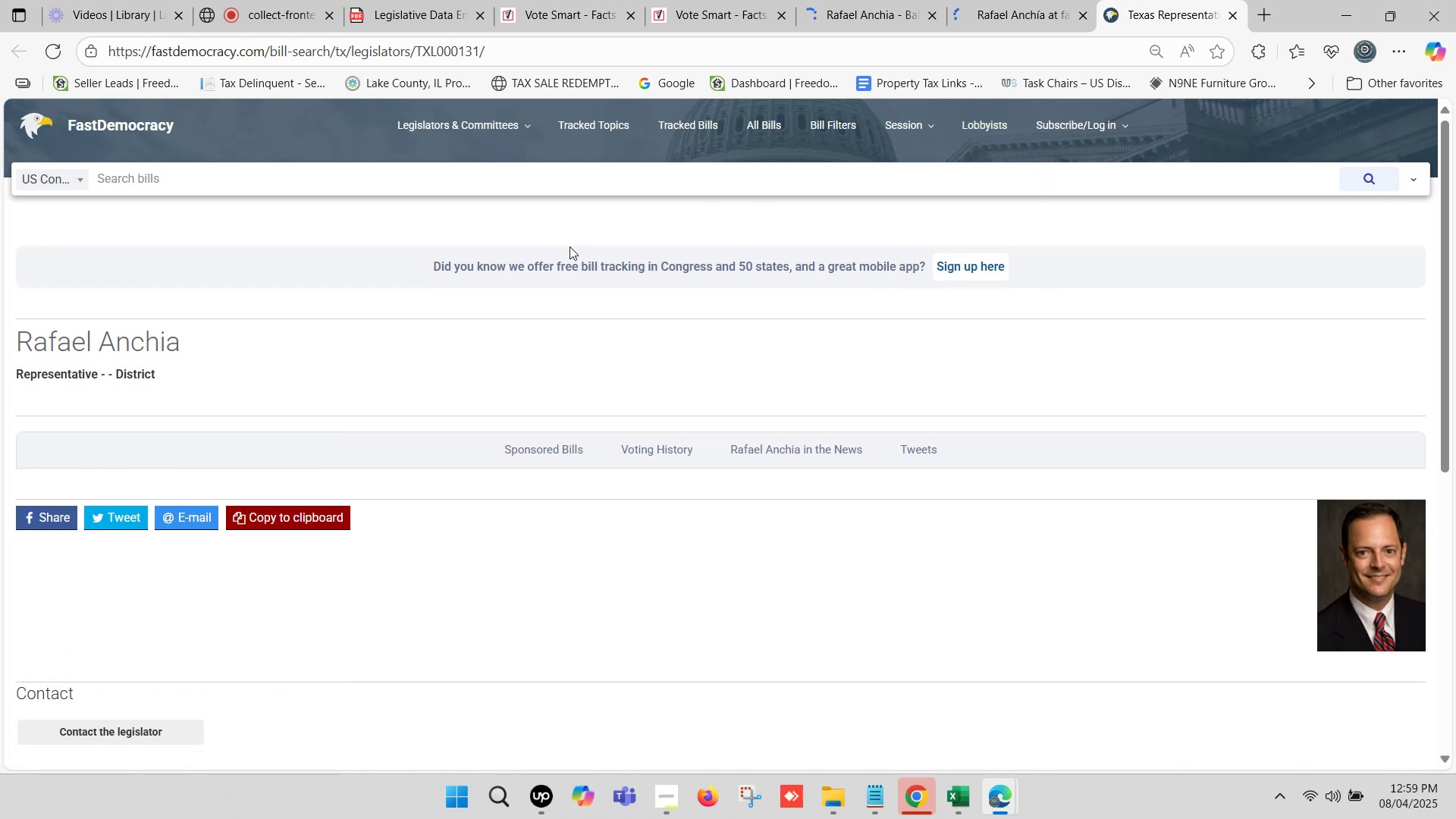 
scroll: coordinate [566, 247], scroll_direction: down, amount: 3.0
 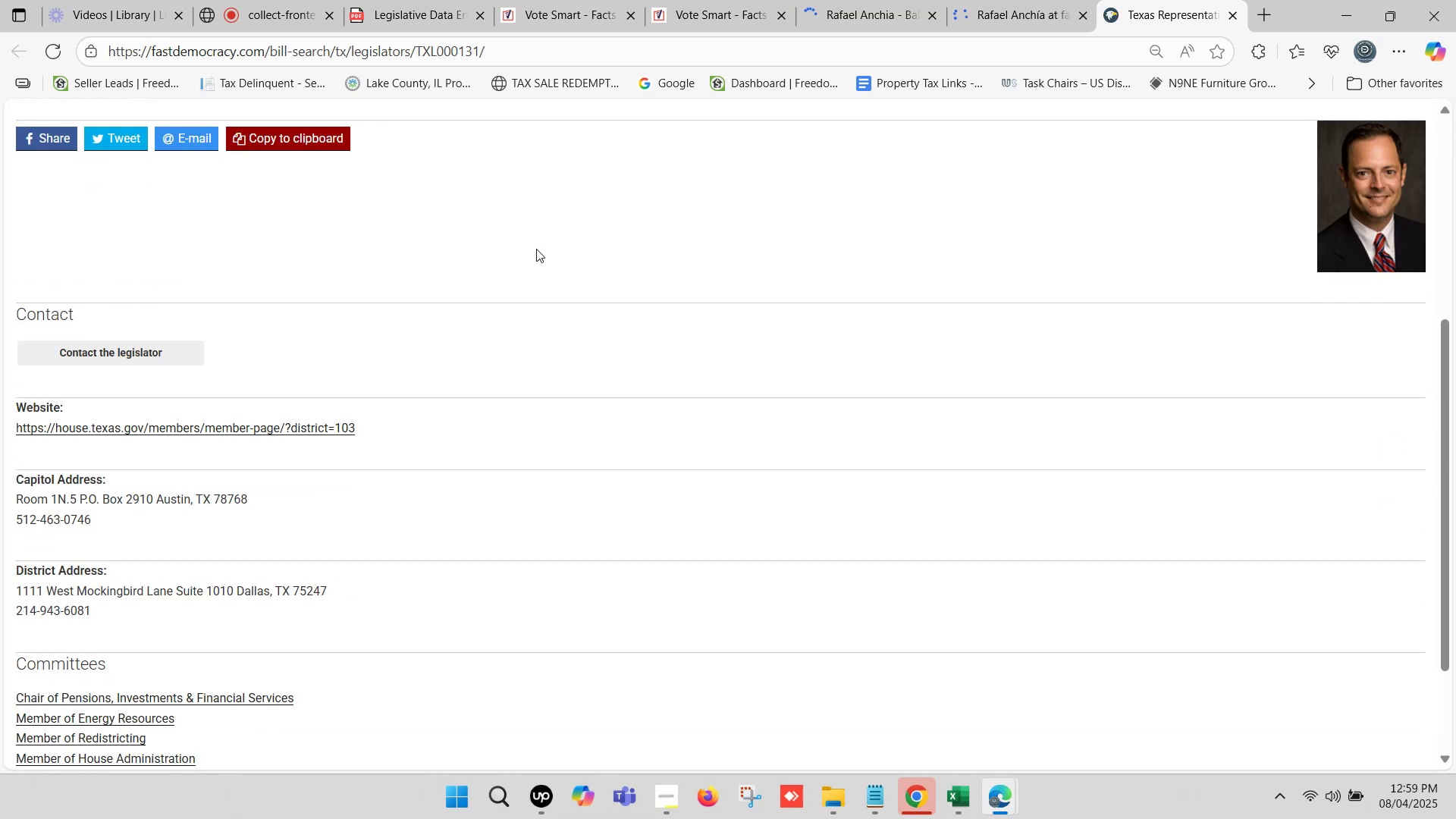 
scroll: coordinate [531, 250], scroll_direction: up, amount: 2.0
 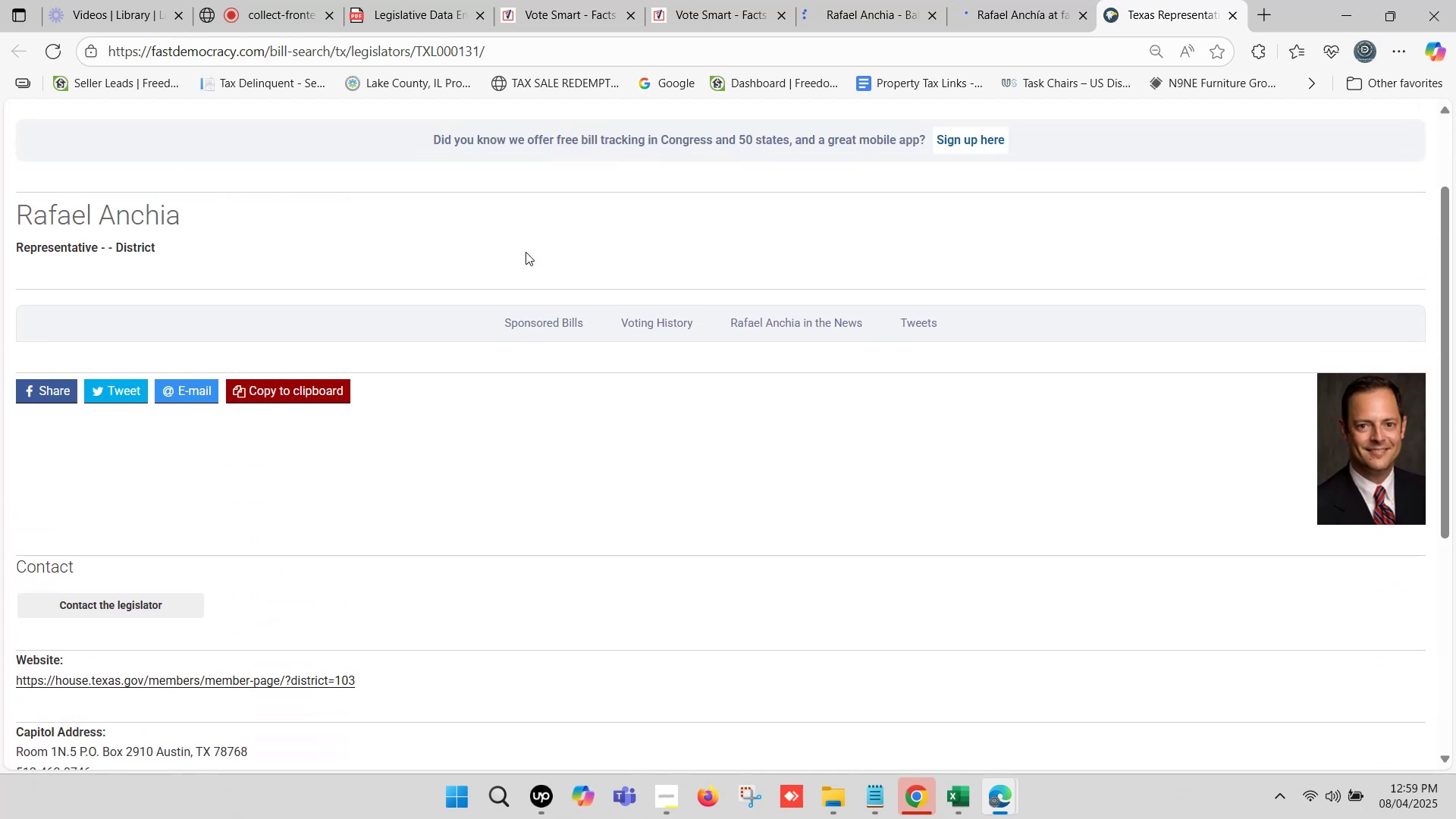 
scroll: coordinate [526, 252], scroll_direction: down, amount: 2.0
 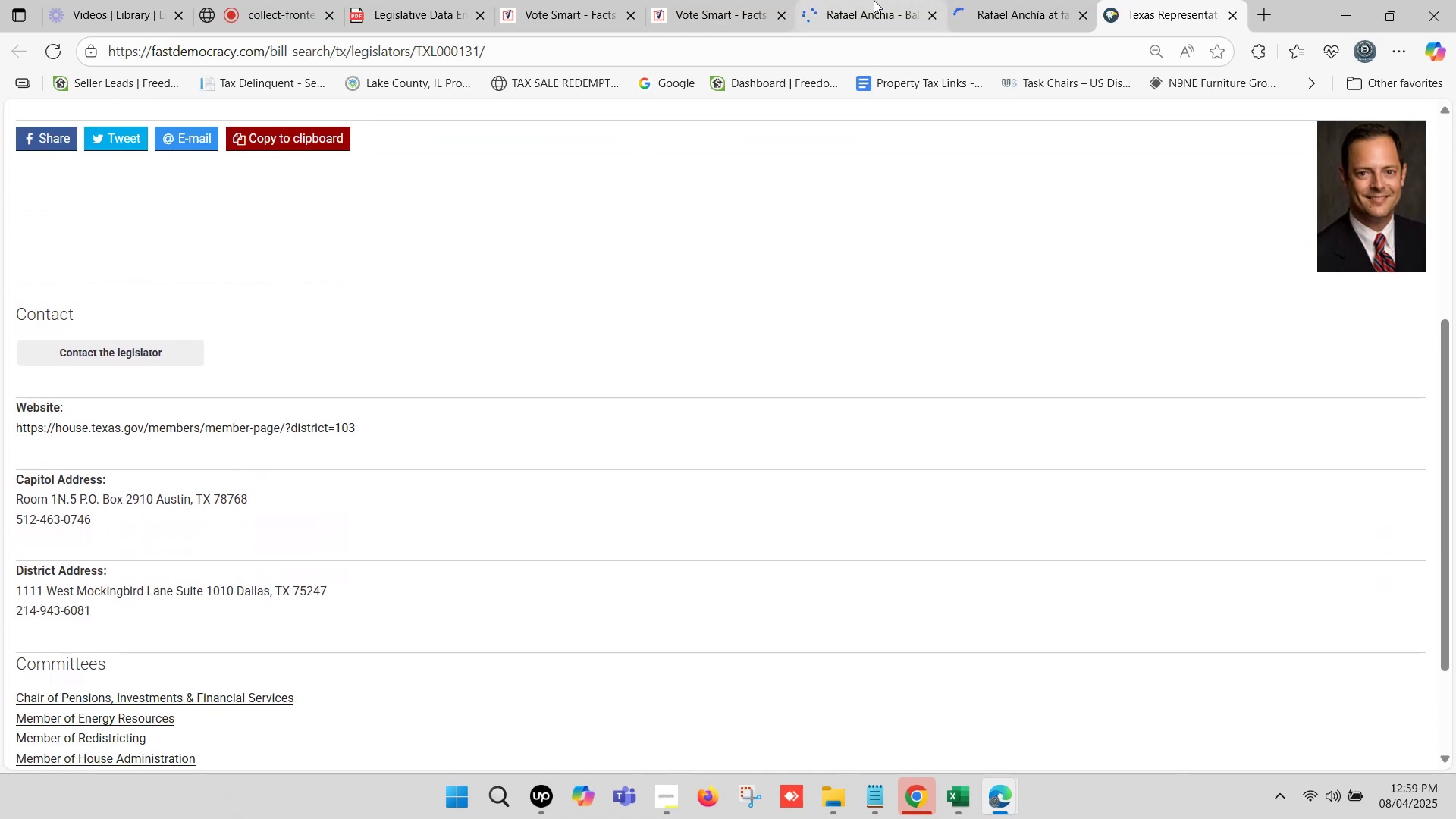 
left_click([874, 0])
 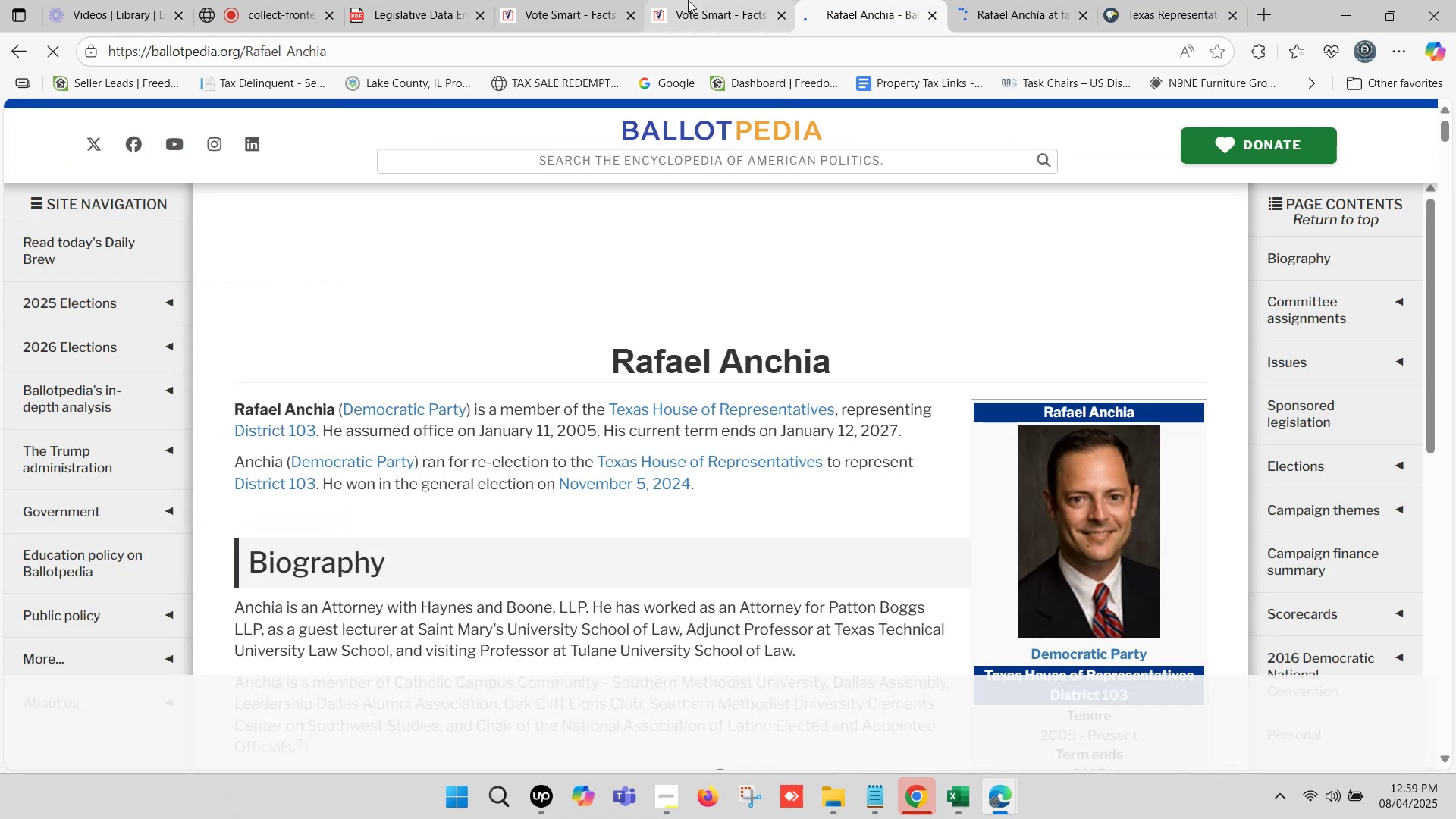 
left_click([688, 0])
 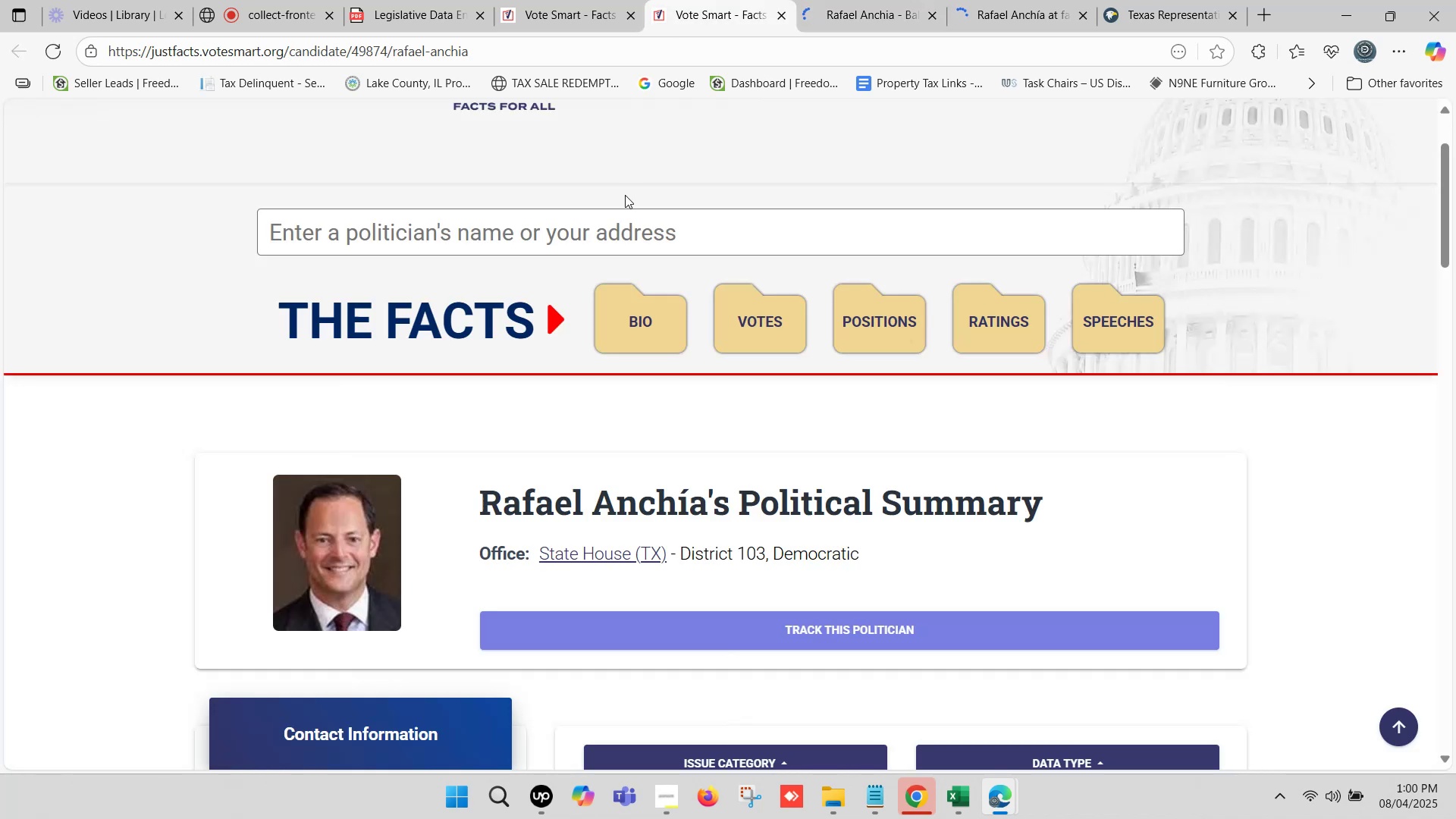 
scroll: coordinate [642, 314], scroll_direction: down, amount: 1.0
 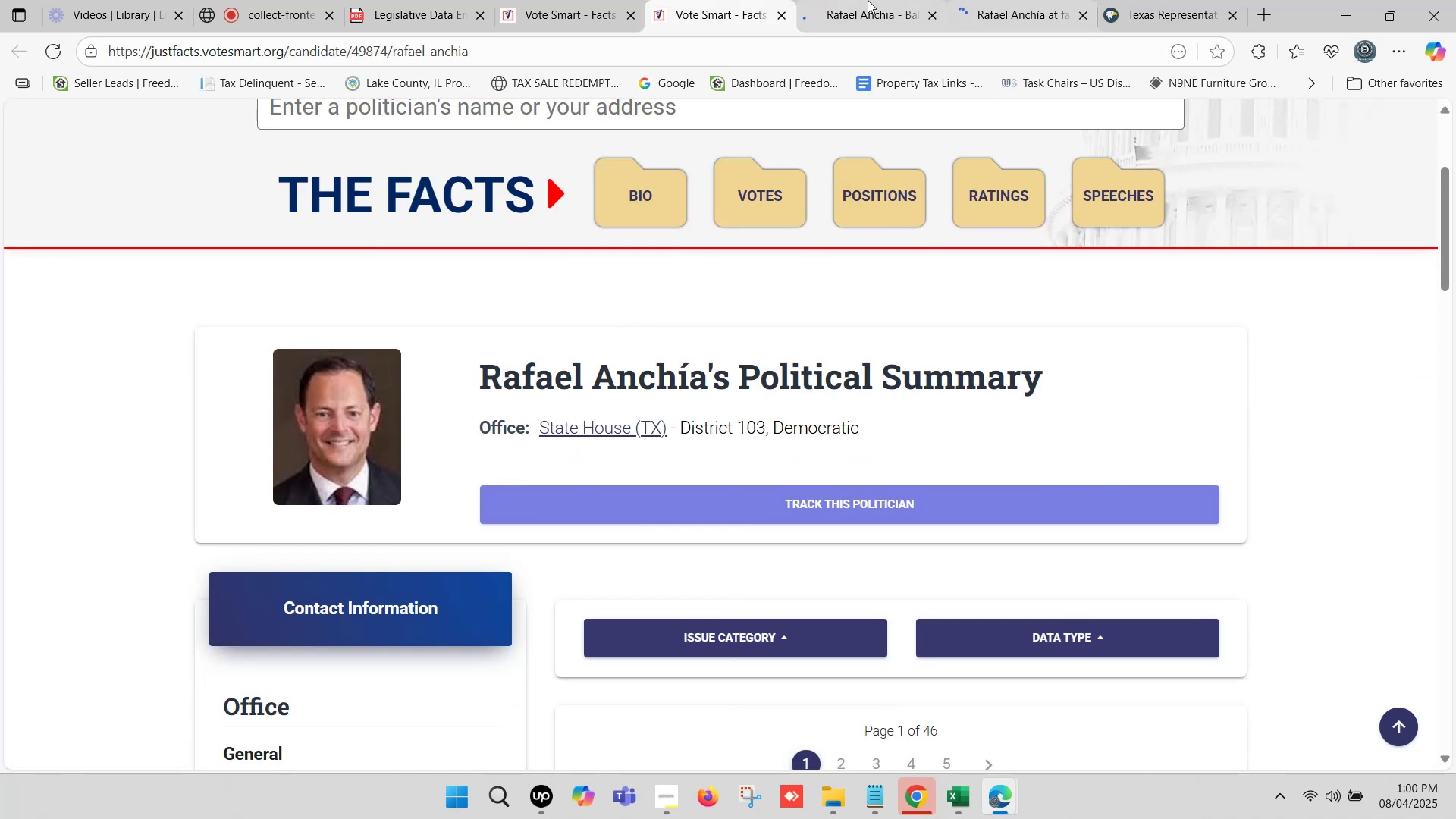 
left_click([868, 0])
 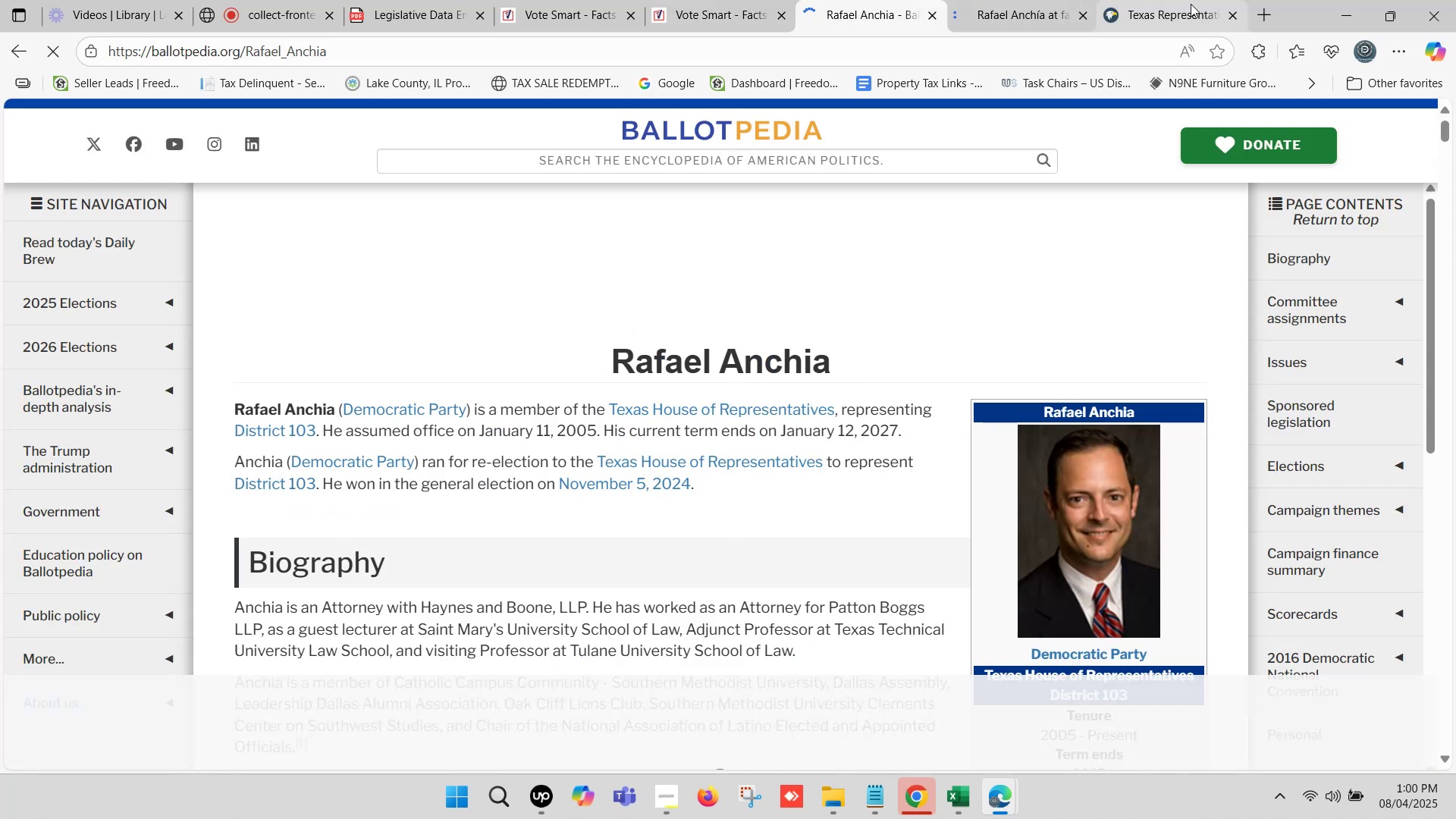 
left_click([1192, 1])
 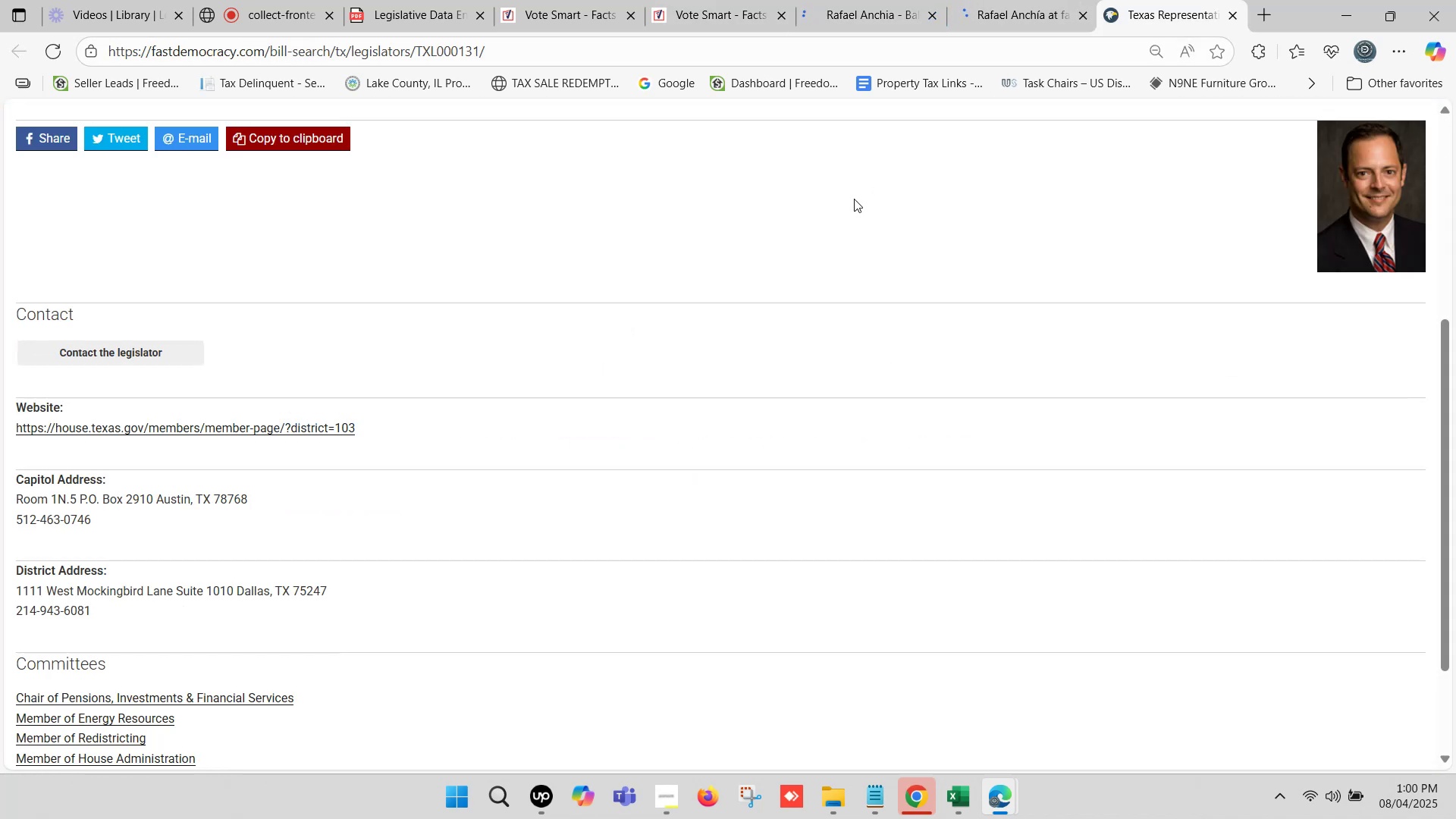 
scroll: coordinate [504, 246], scroll_direction: down, amount: 1.0
 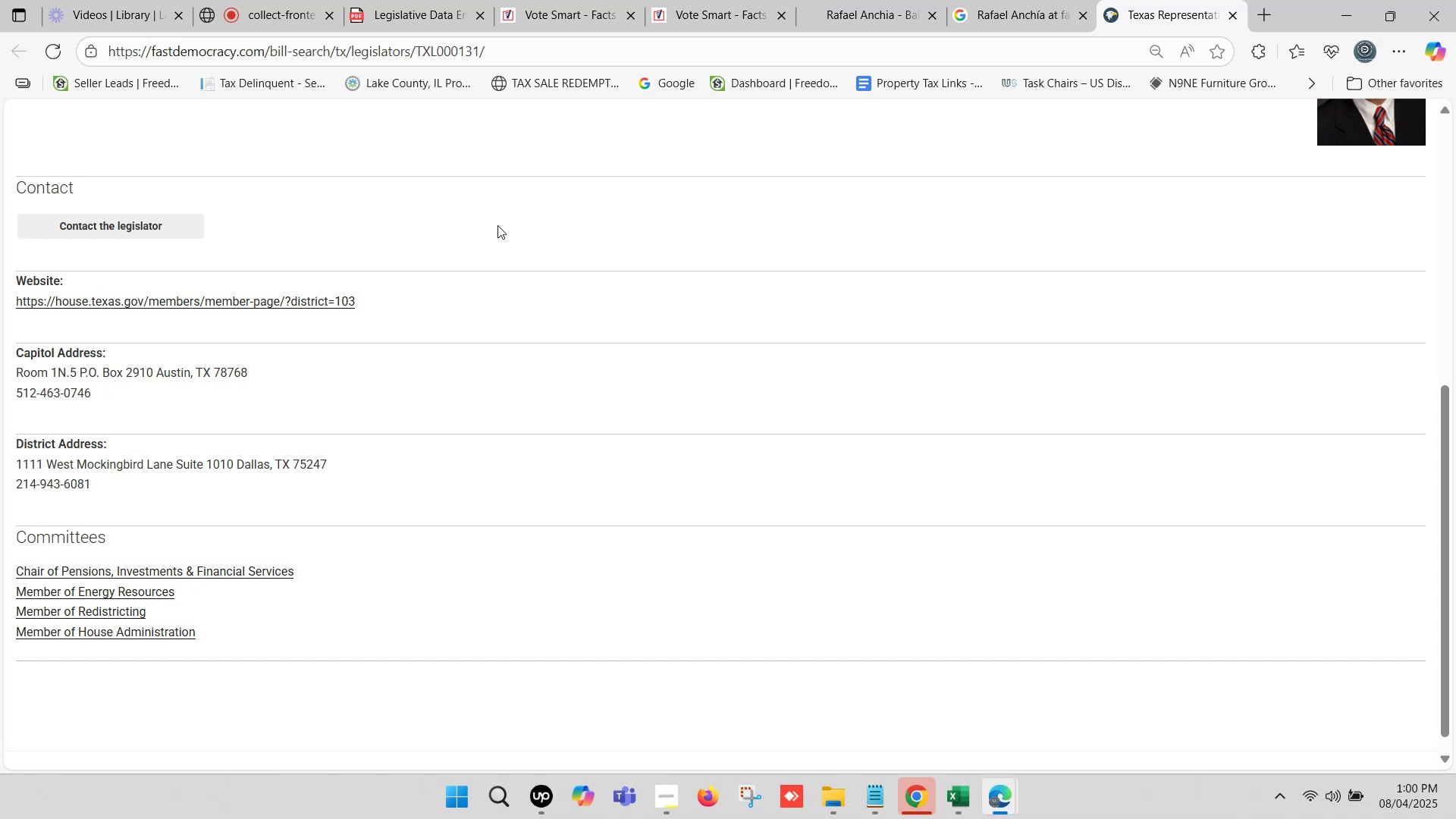 
scroll: coordinate [493, 240], scroll_direction: up, amount: 1.0
 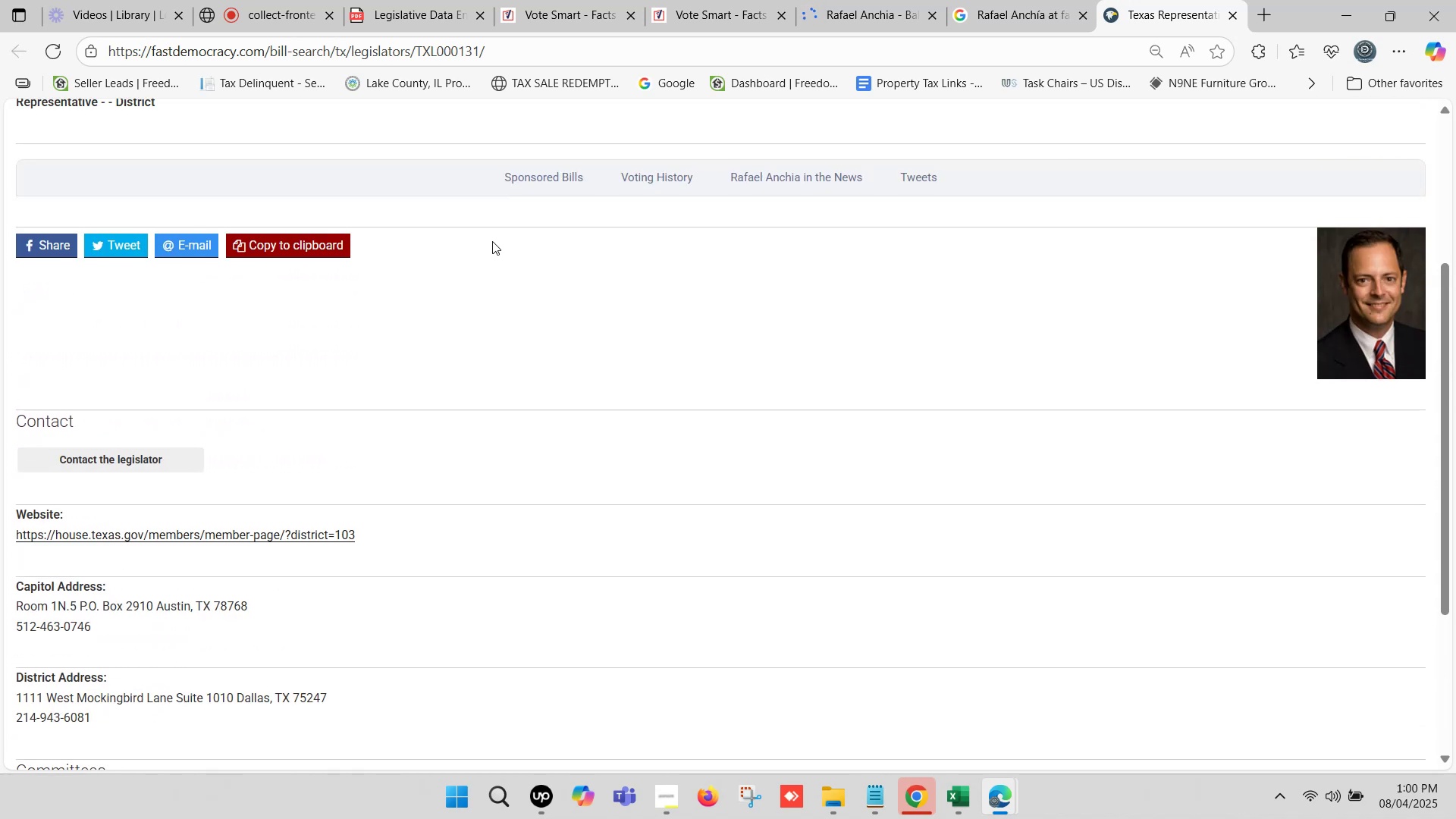 
scroll: coordinate [492, 241], scroll_direction: down, amount: 2.0
 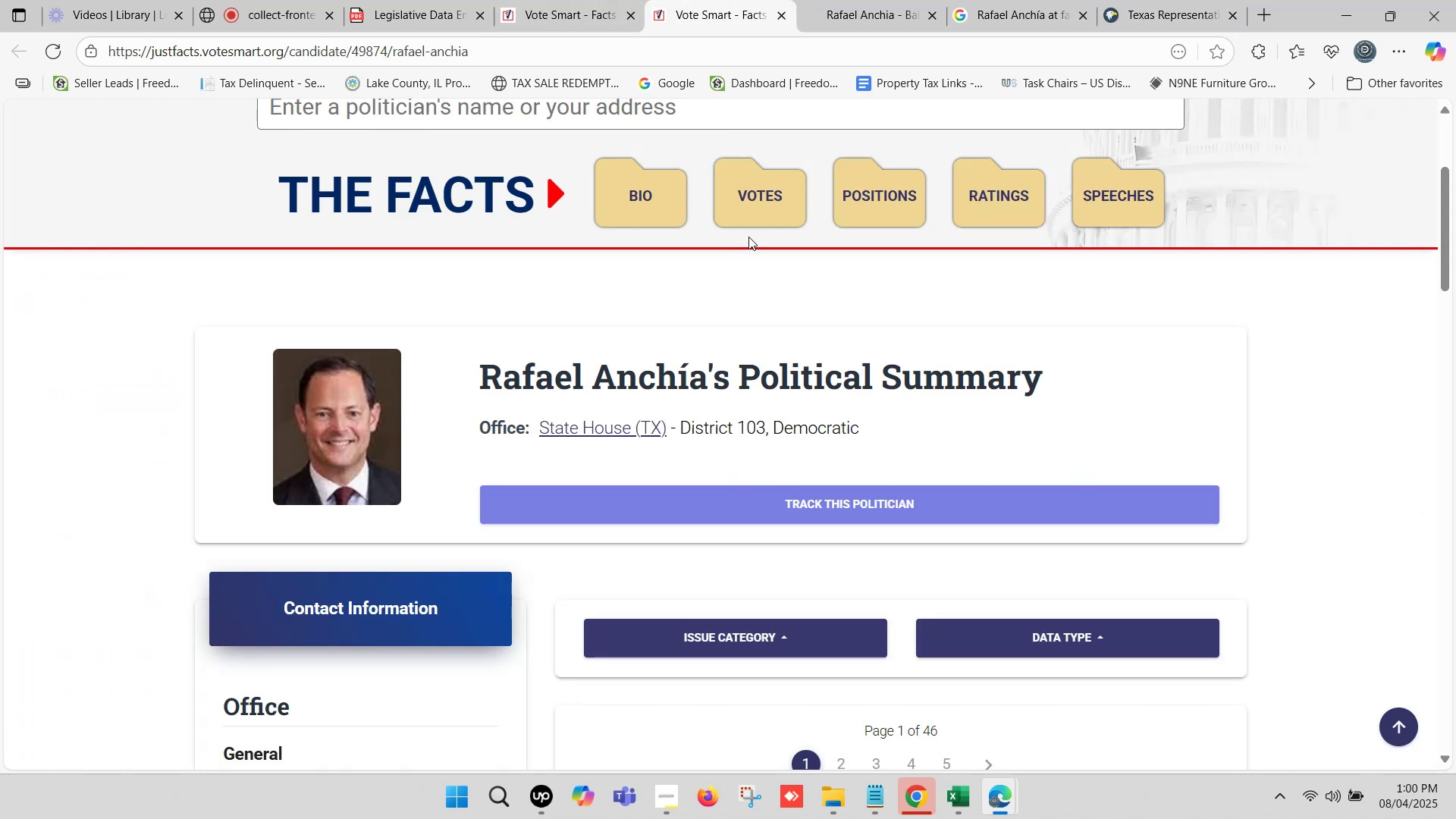 
left_click([871, 10])
 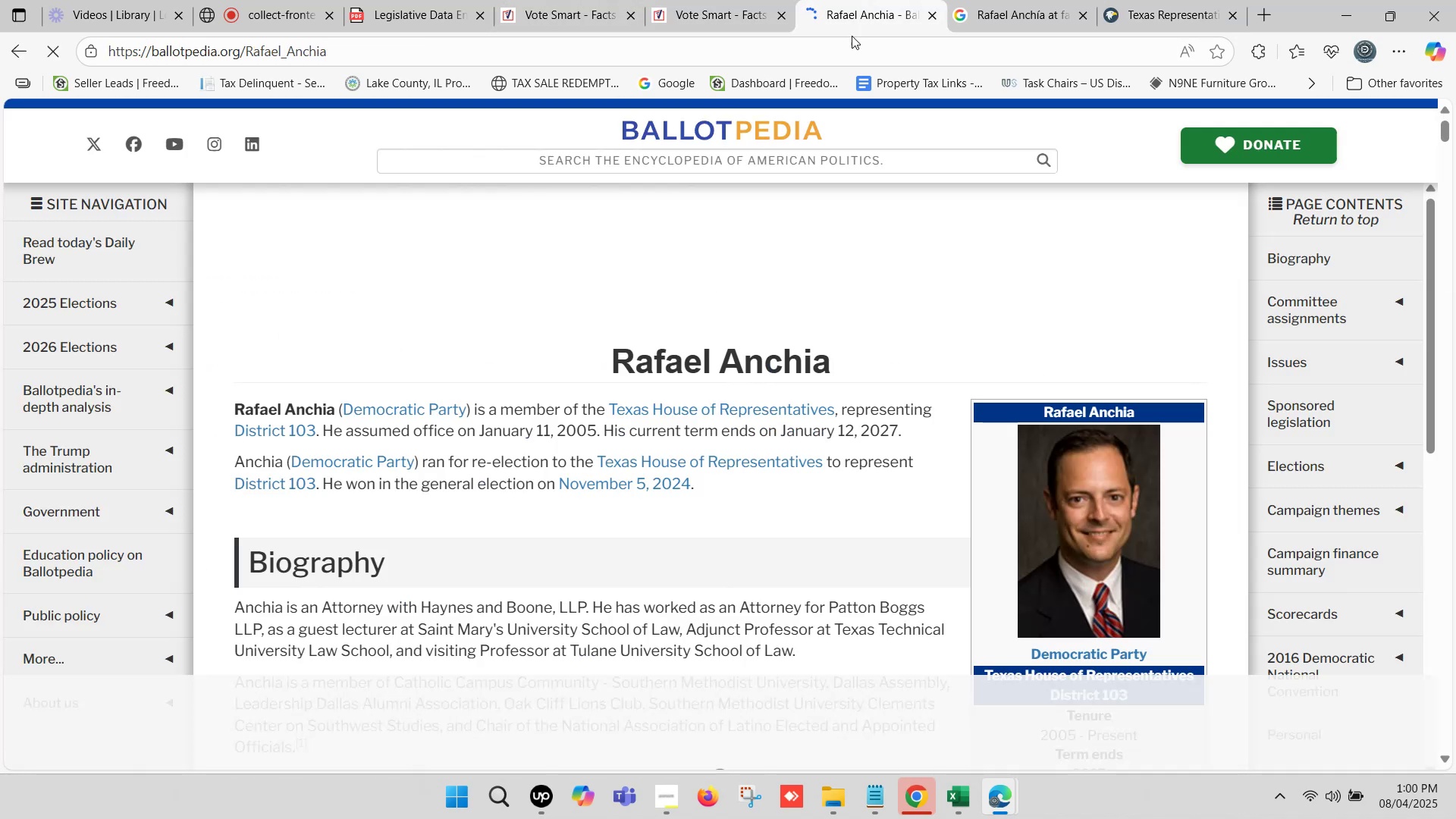 
scroll: coordinate [1001, 361], scroll_direction: down, amount: 6.0
 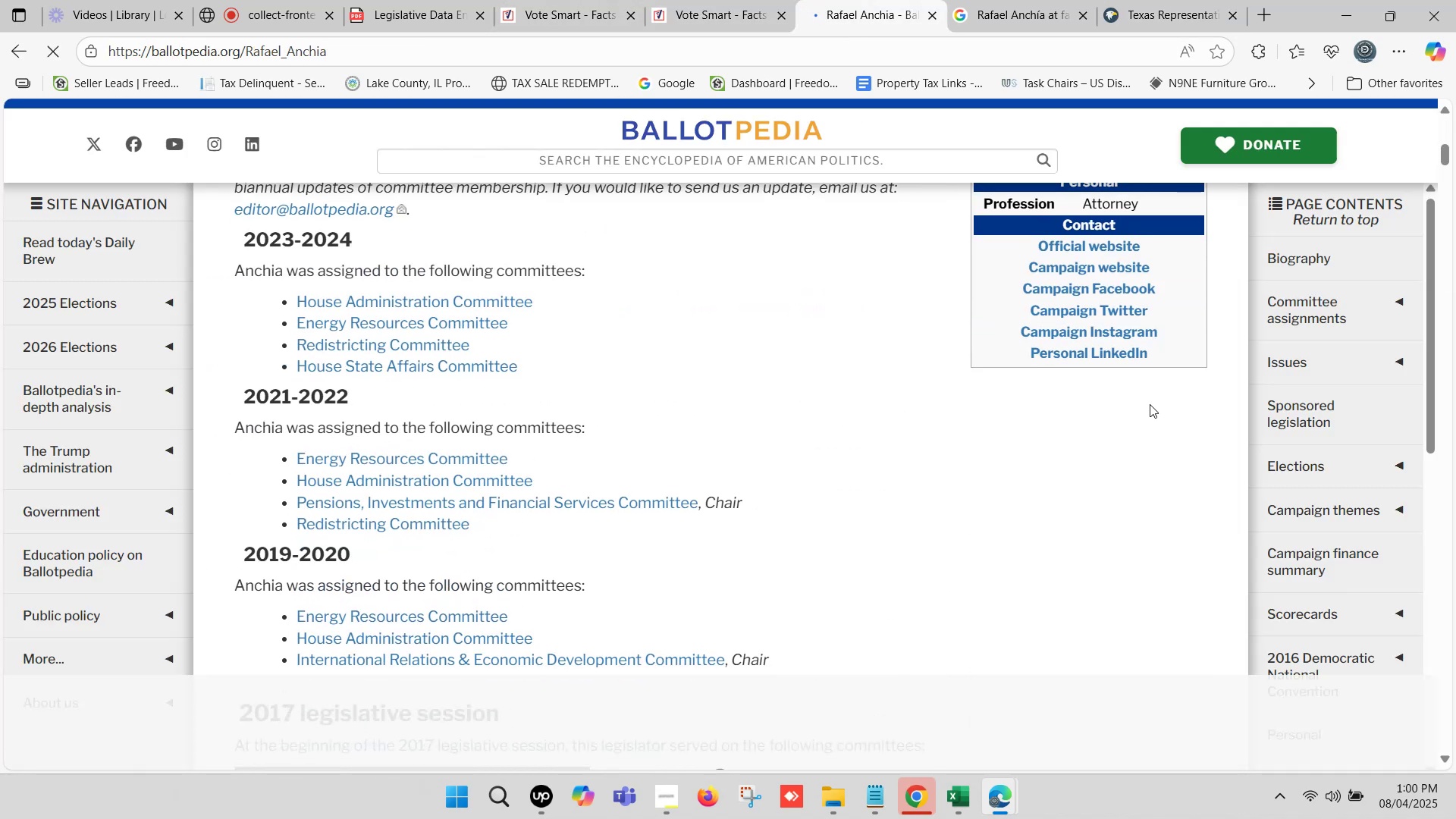 
hold_key(key=ControlLeft, duration=1.54)
left_click([1119, 242])
 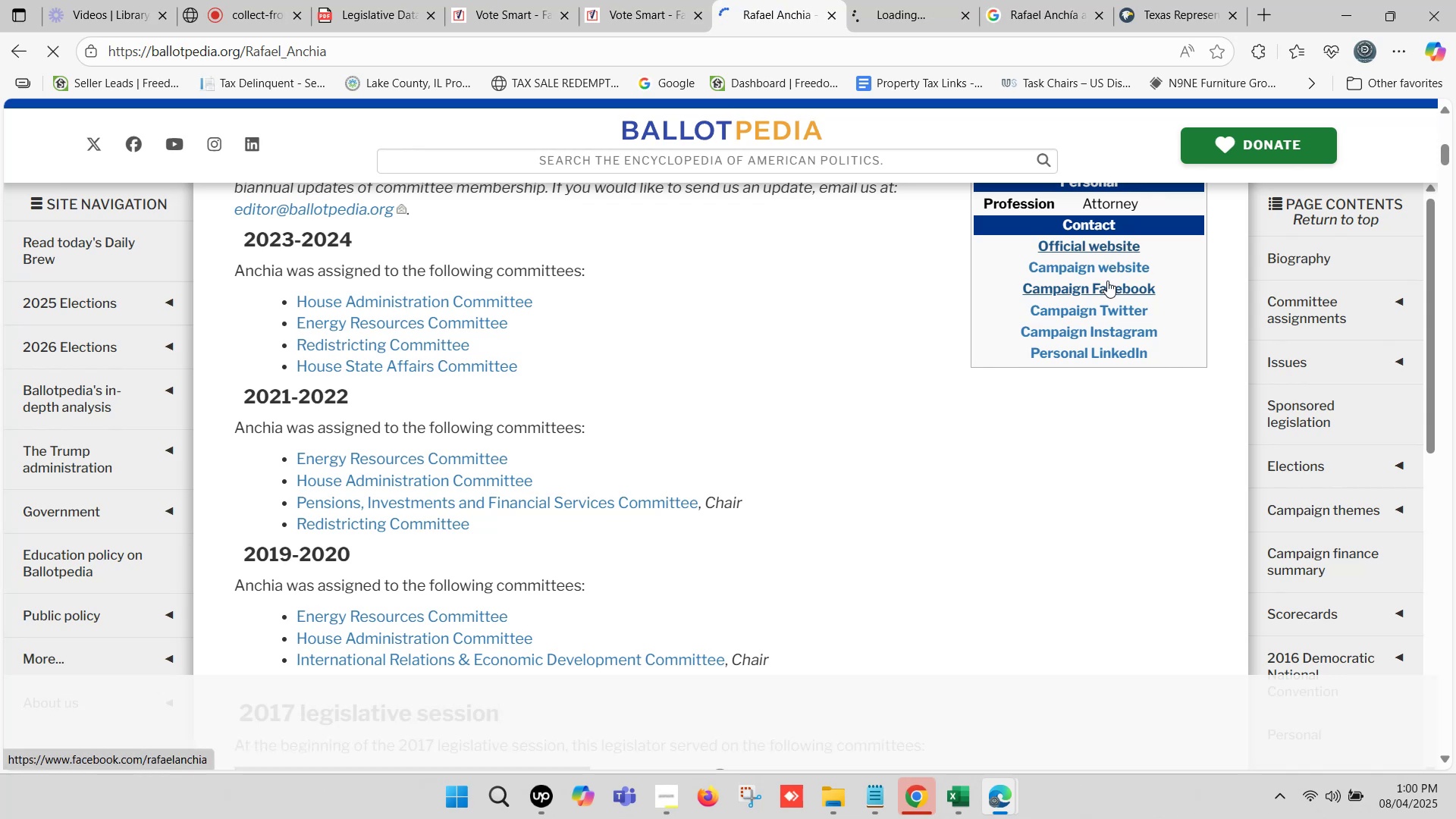 
hold_key(key=ControlLeft, duration=0.61)
left_click([1122, 262])
 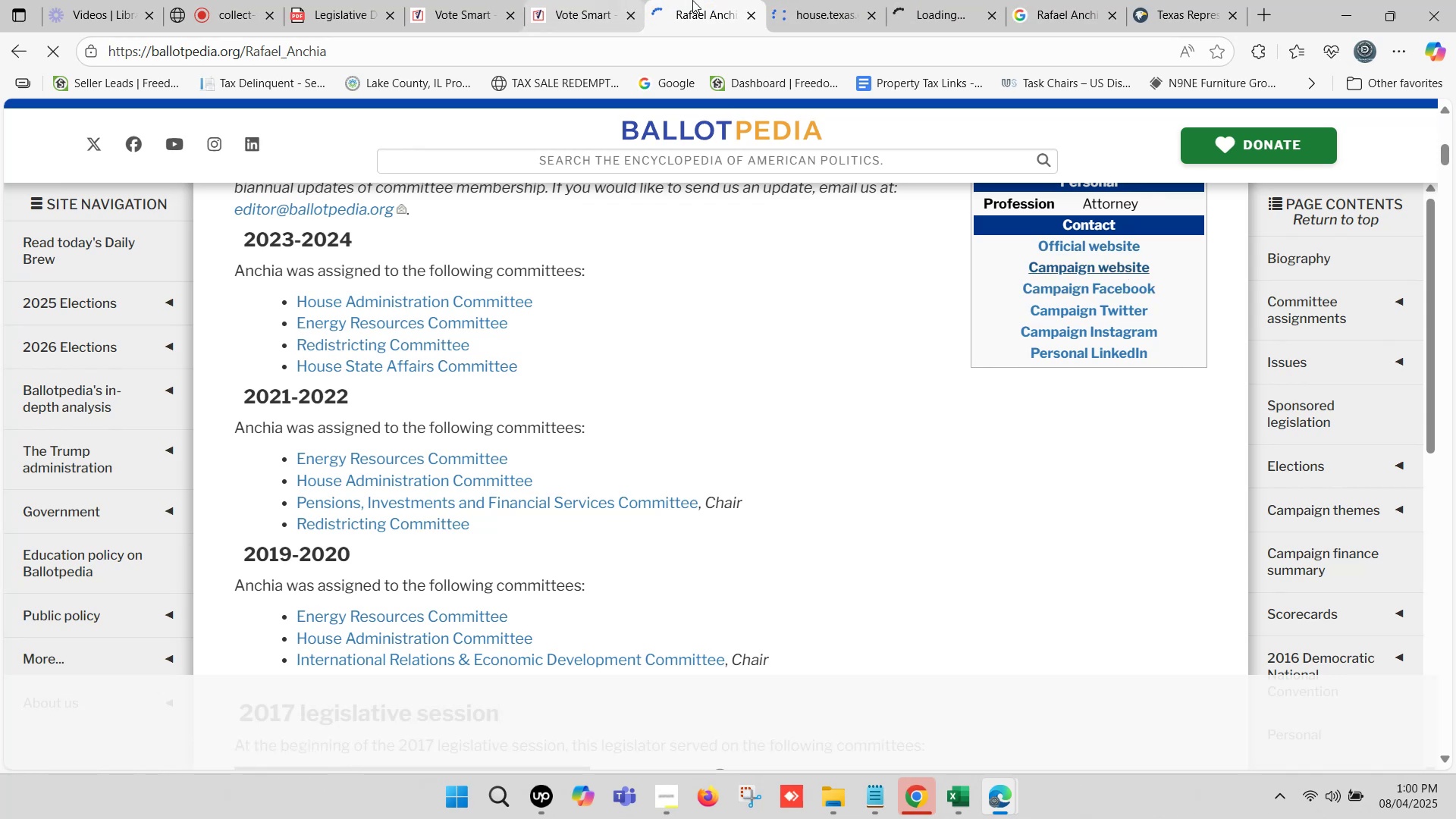 
left_click([696, 0])
 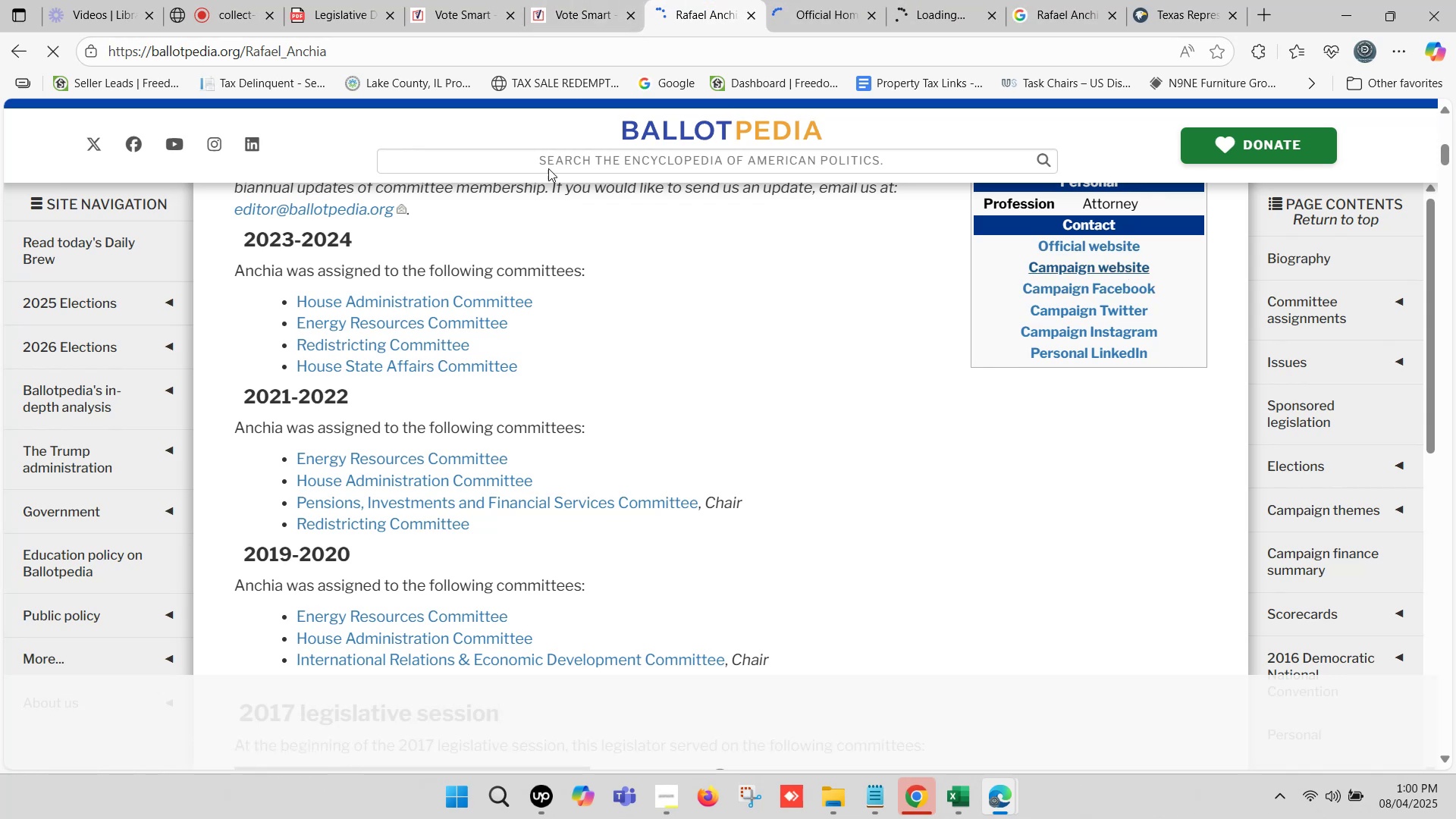 
scroll: coordinate [549, 210], scroll_direction: up, amount: 7.0
 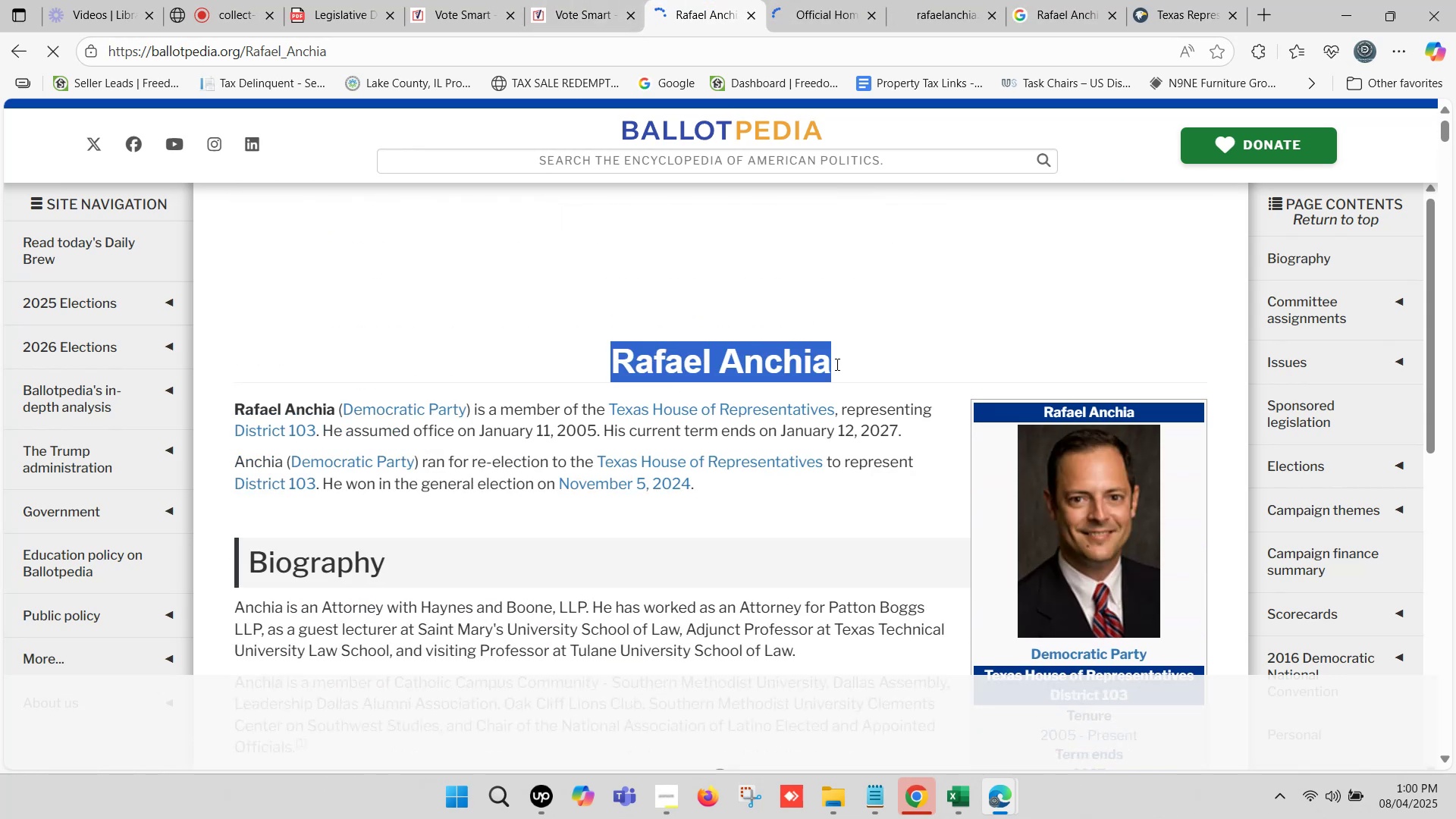 
key(Control+C)
 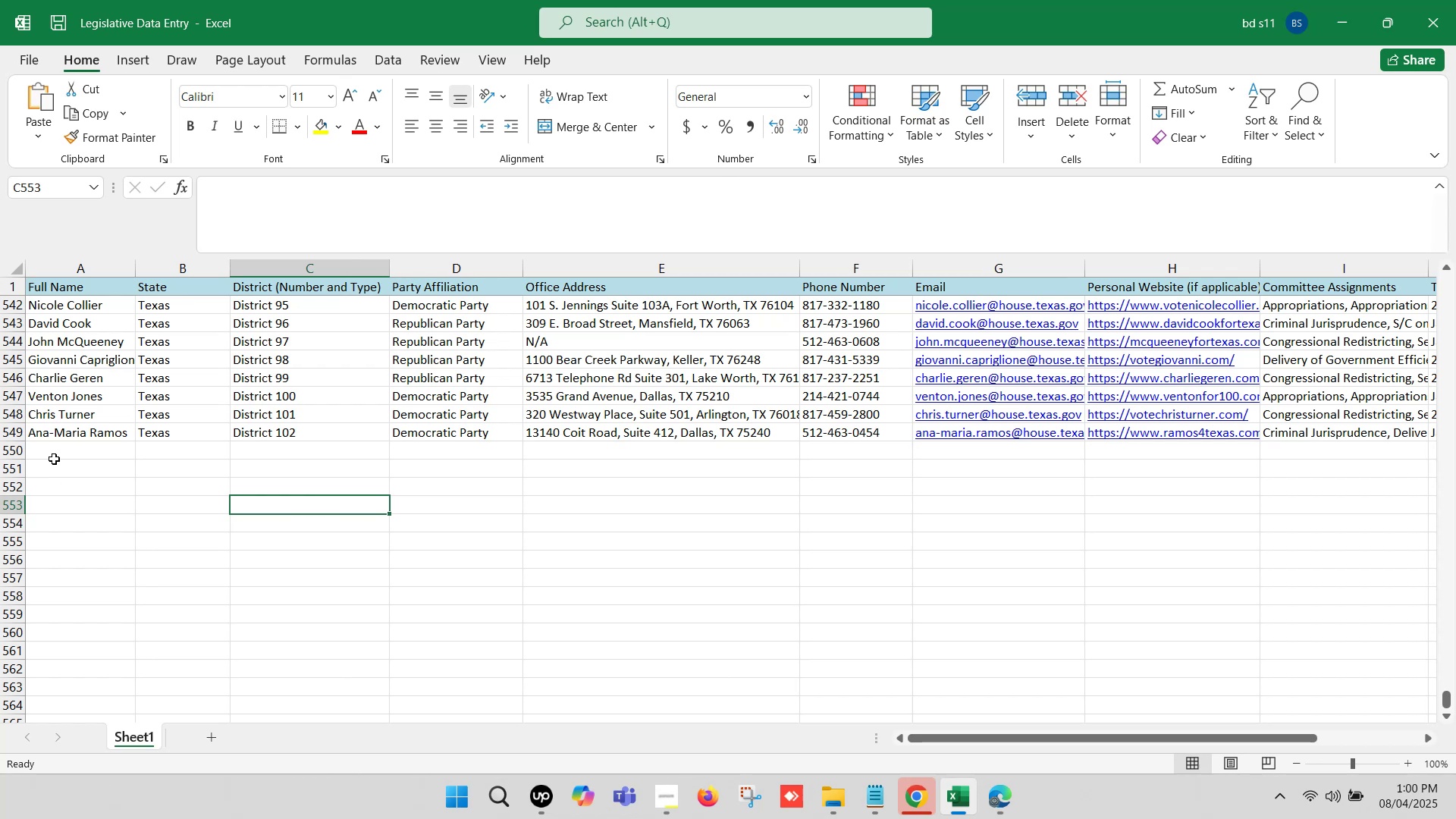 
double_click([54, 453])
 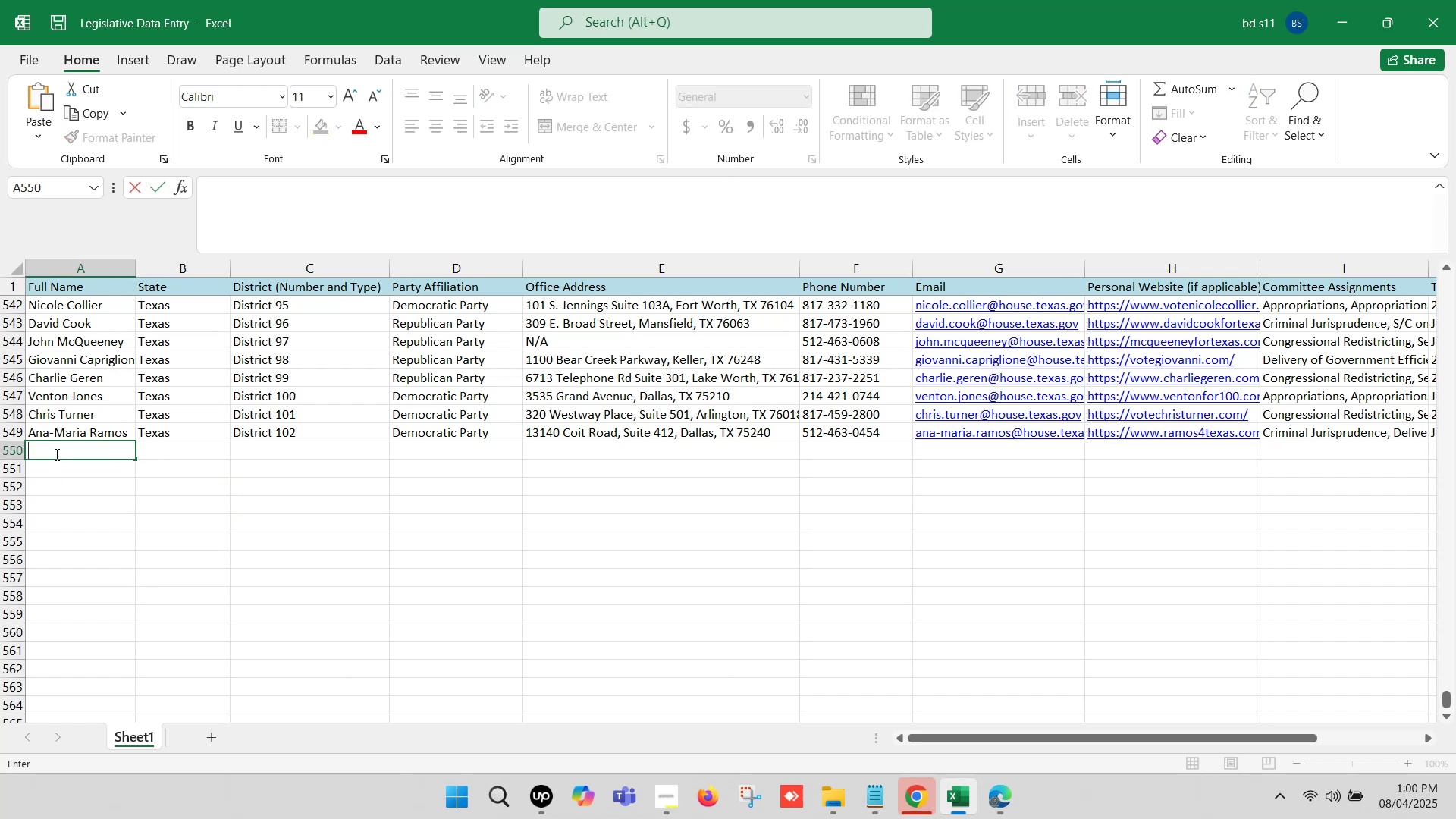 
key(Control+V)
 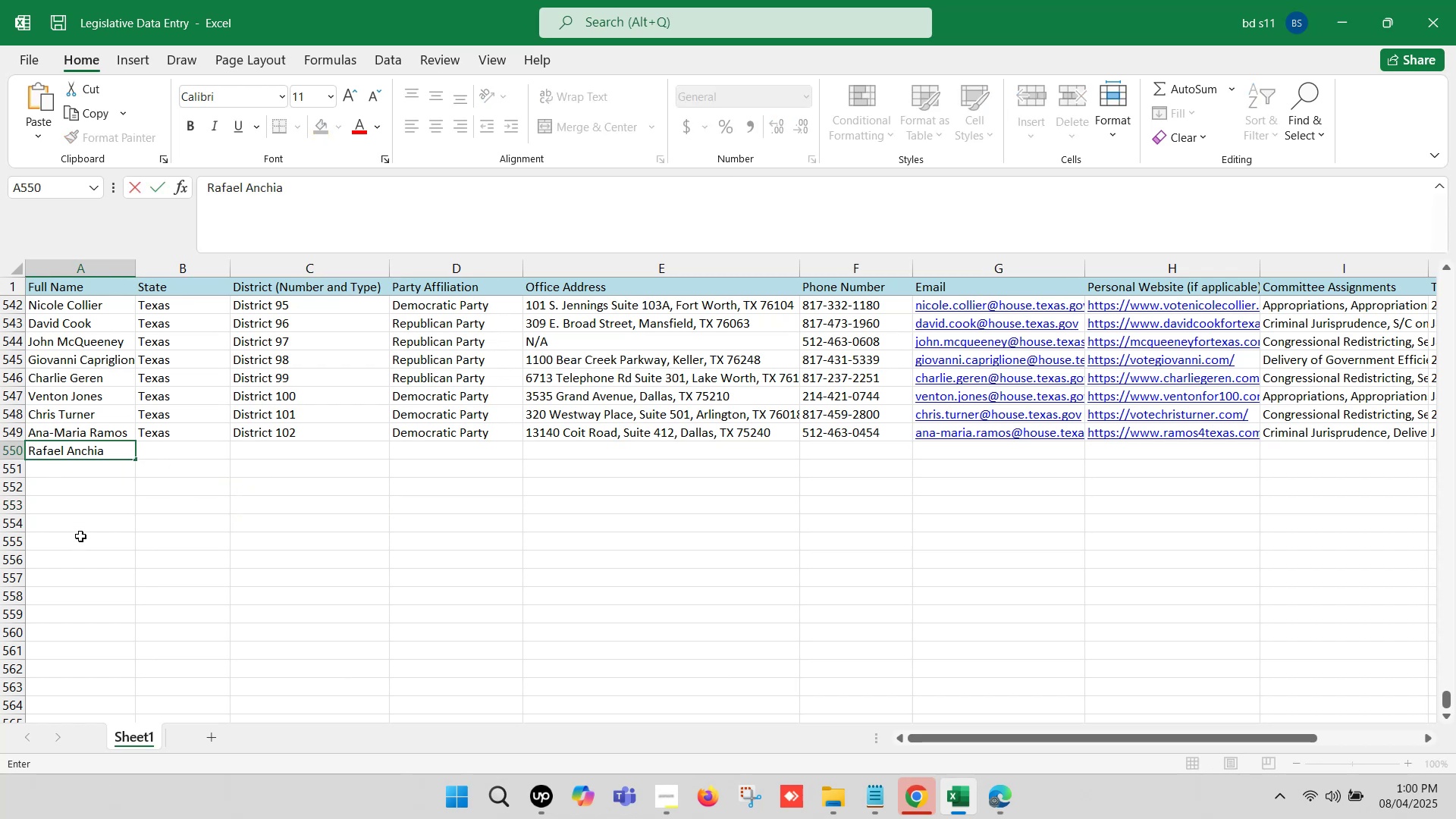 
left_click([81, 533])
 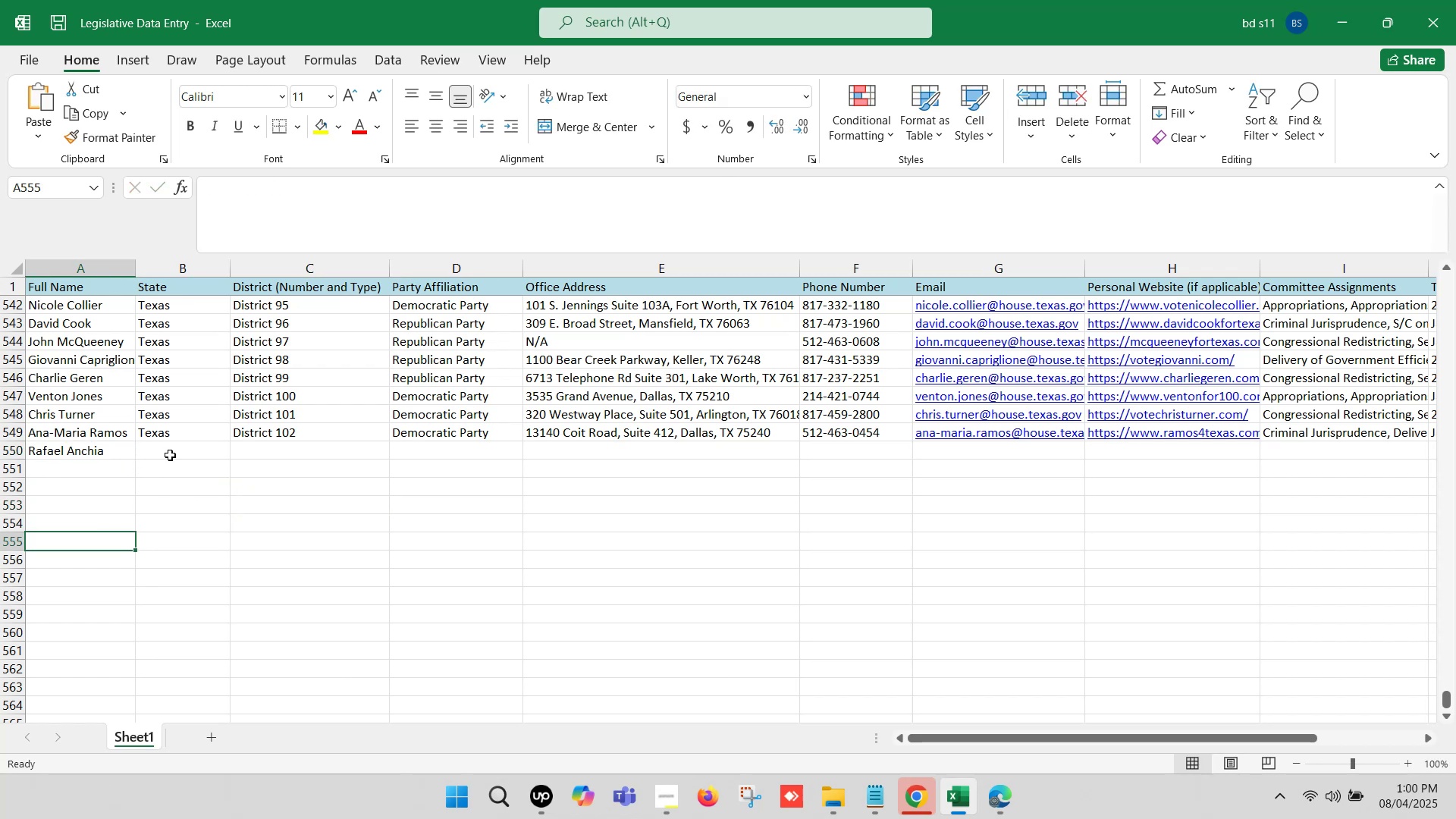 
left_click([171, 454])
 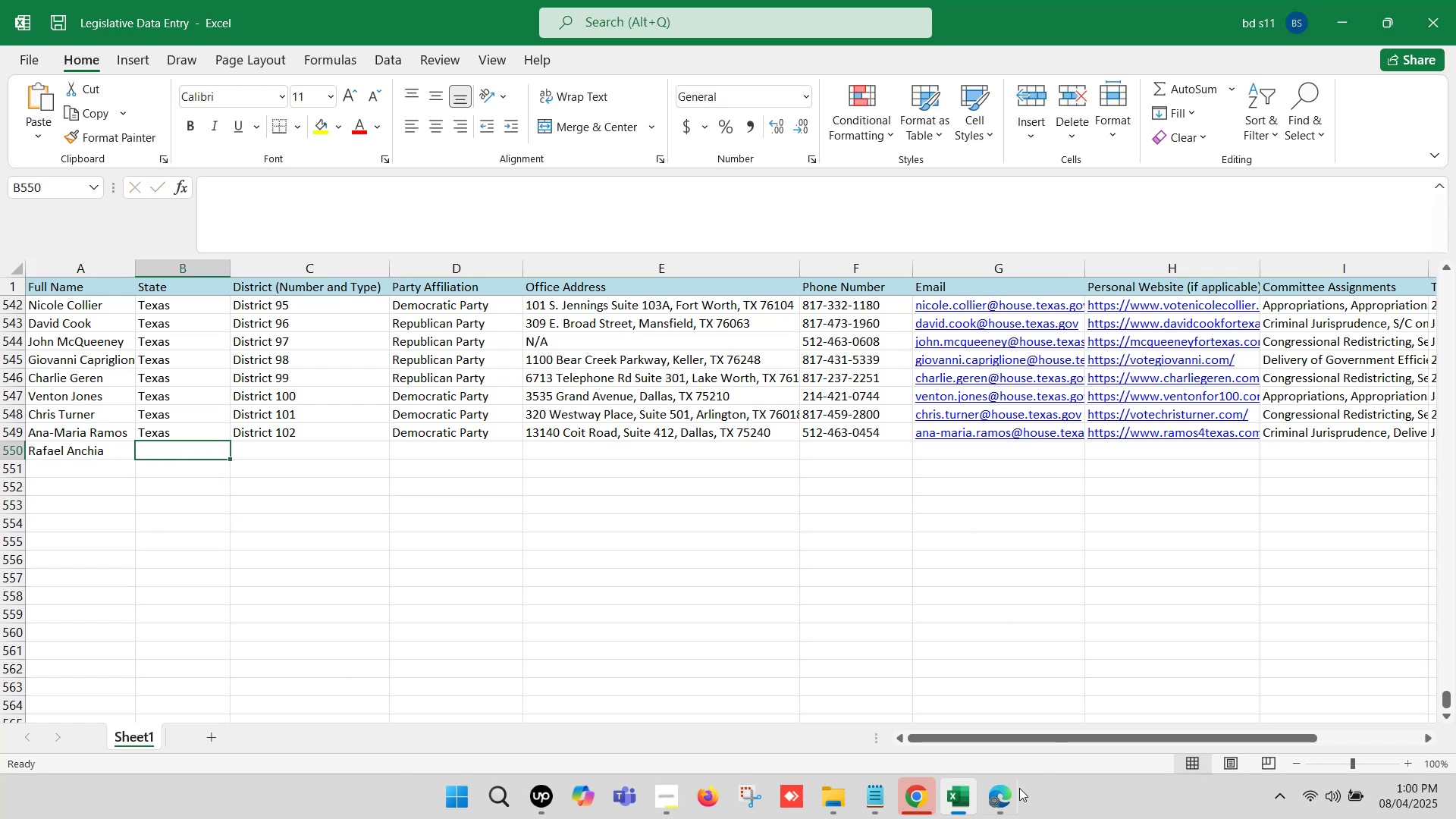 
left_click([1009, 792])
 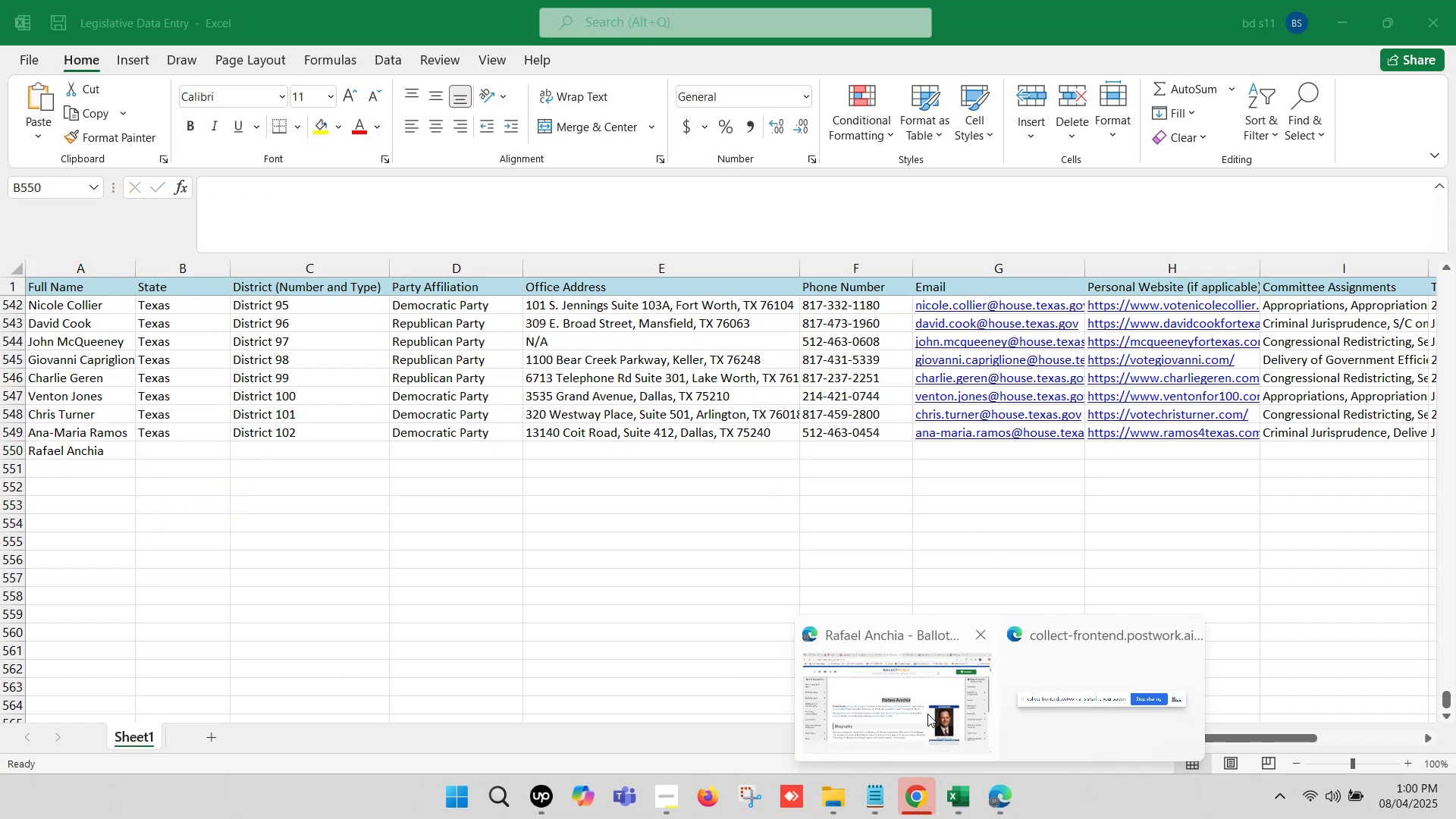 
left_click([924, 711])
 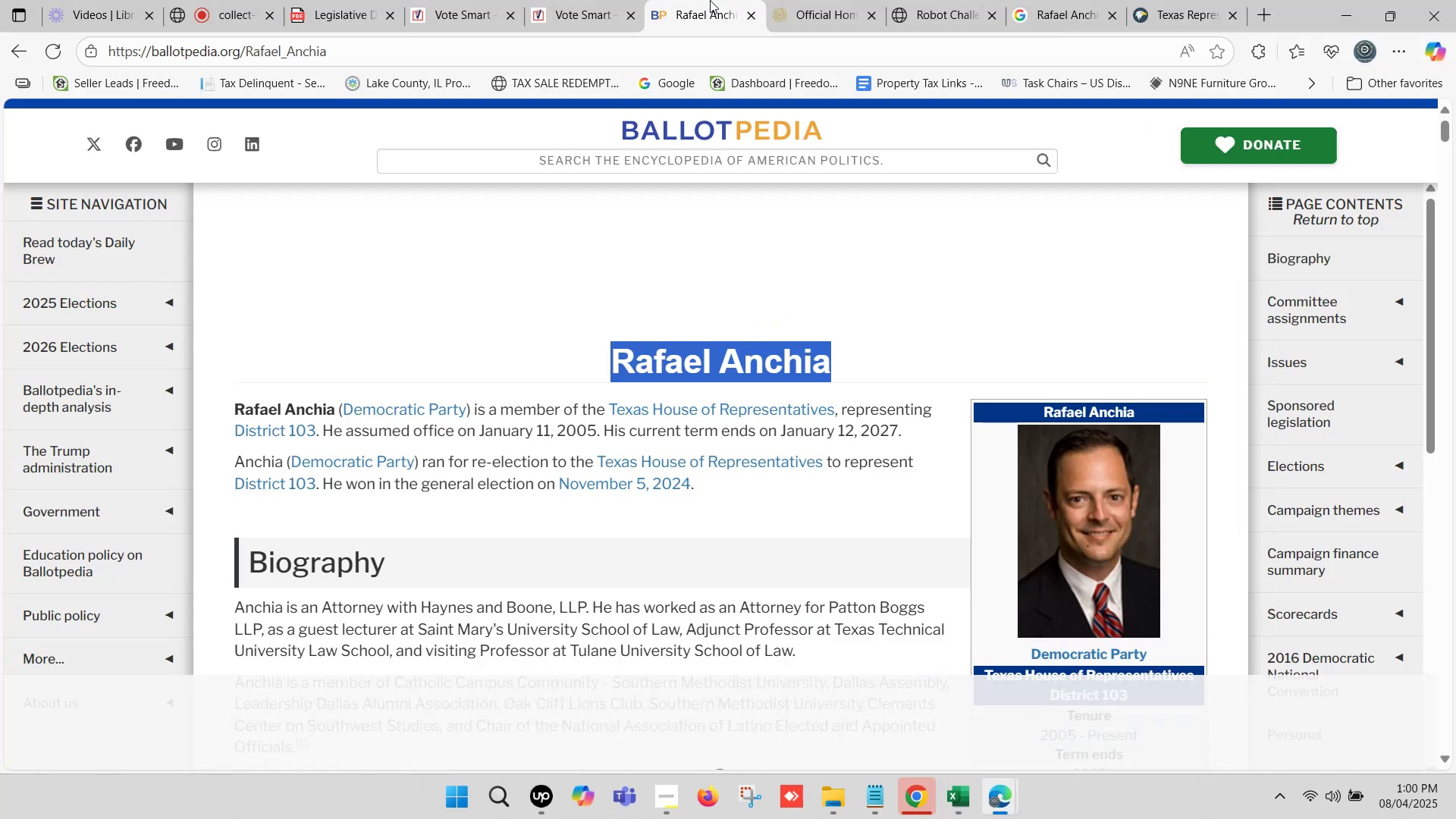 
left_click([709, 0])
 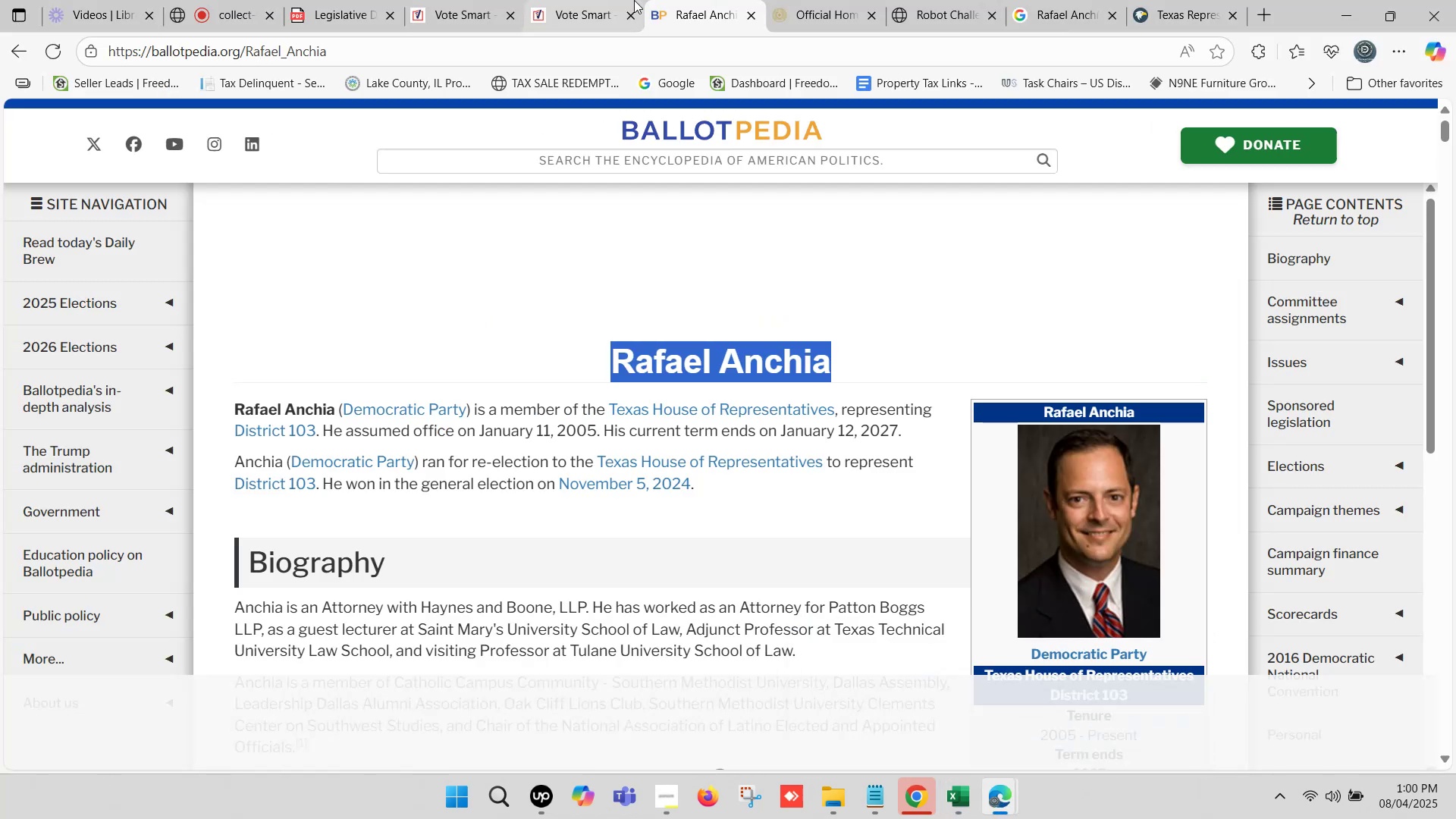 
left_click([634, 0])
 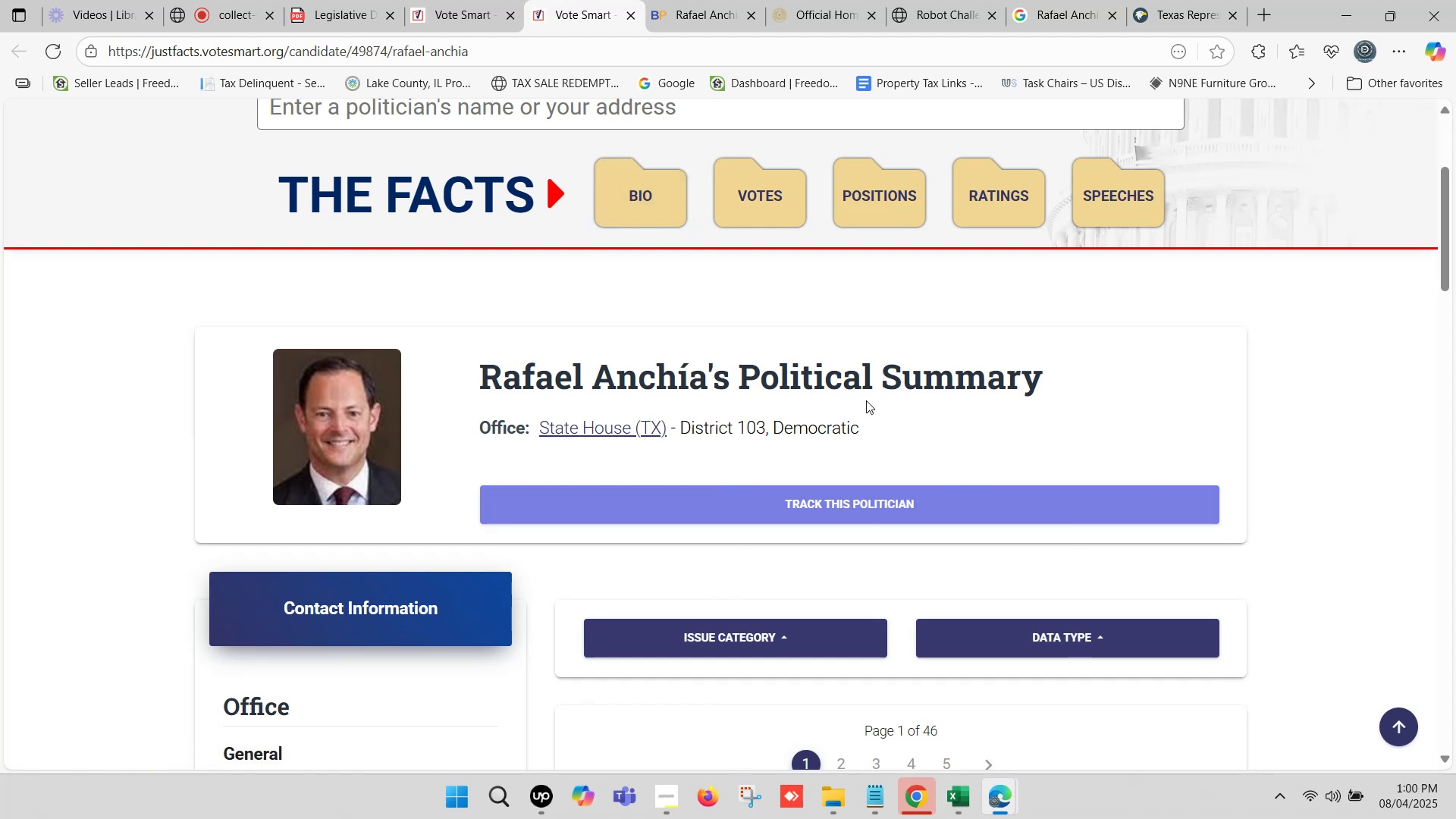 
wait(5.1)
 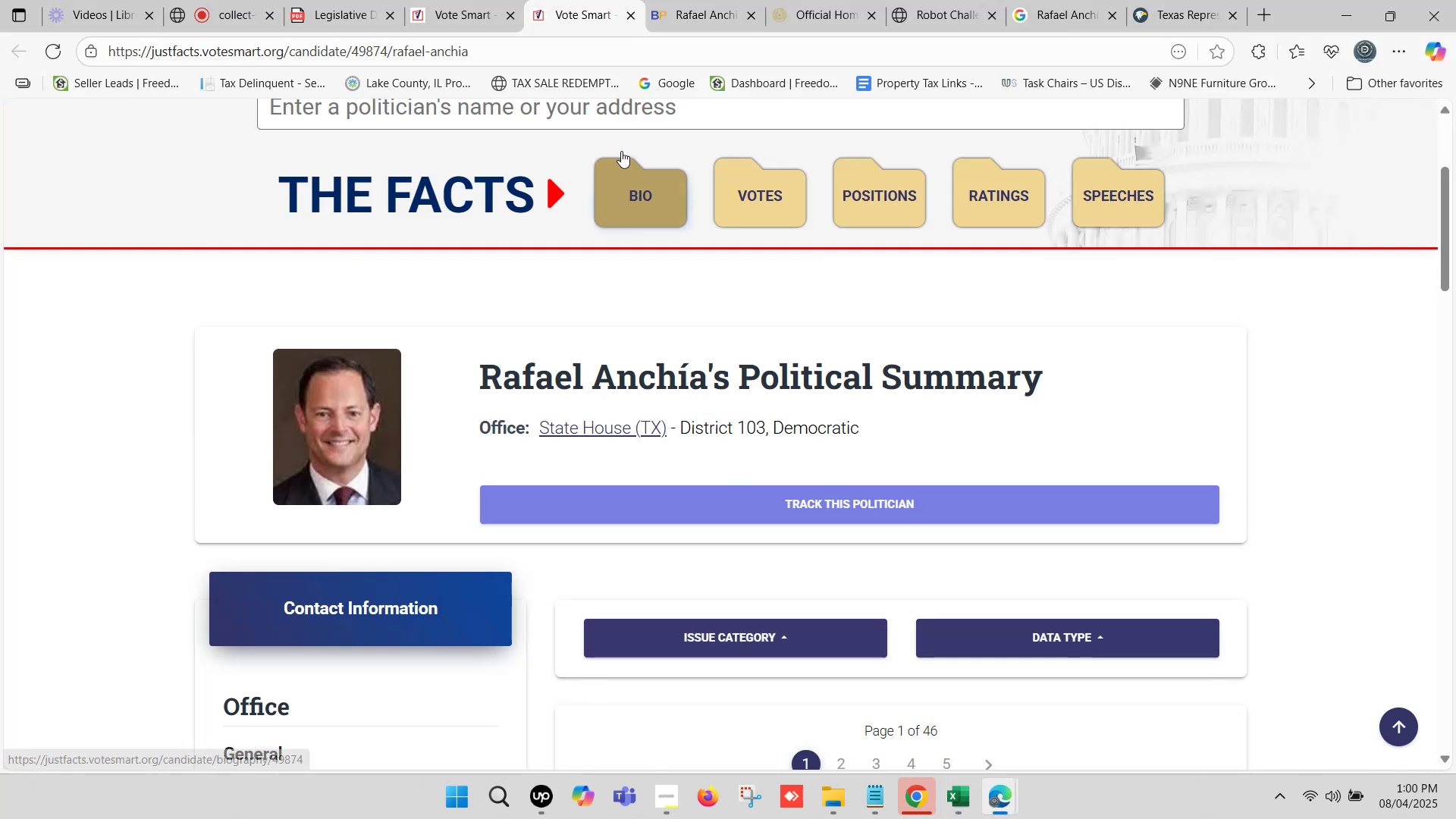 
left_click([946, 794])
 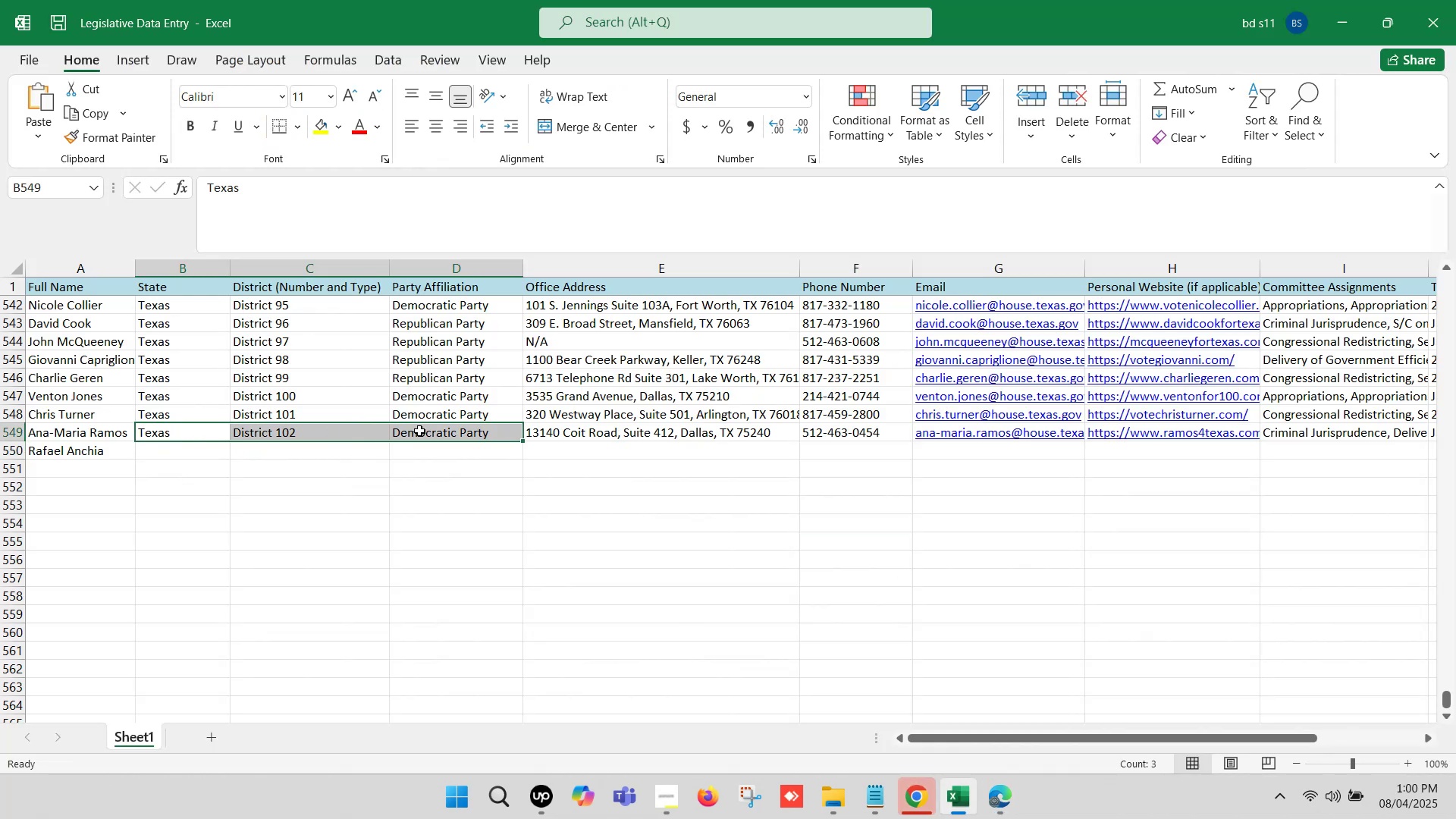 
key(Control+C)
 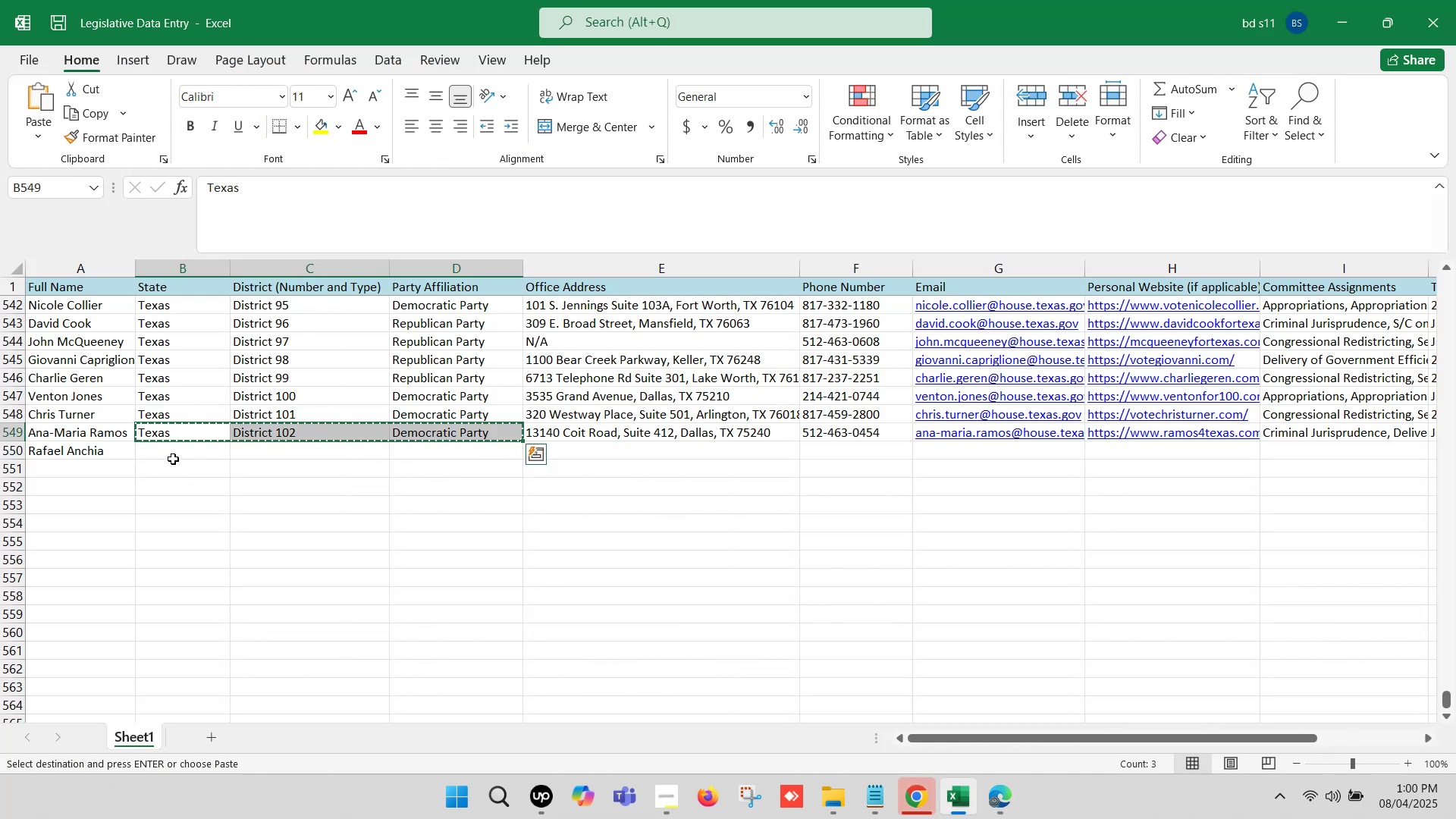 
left_click([169, 454])
 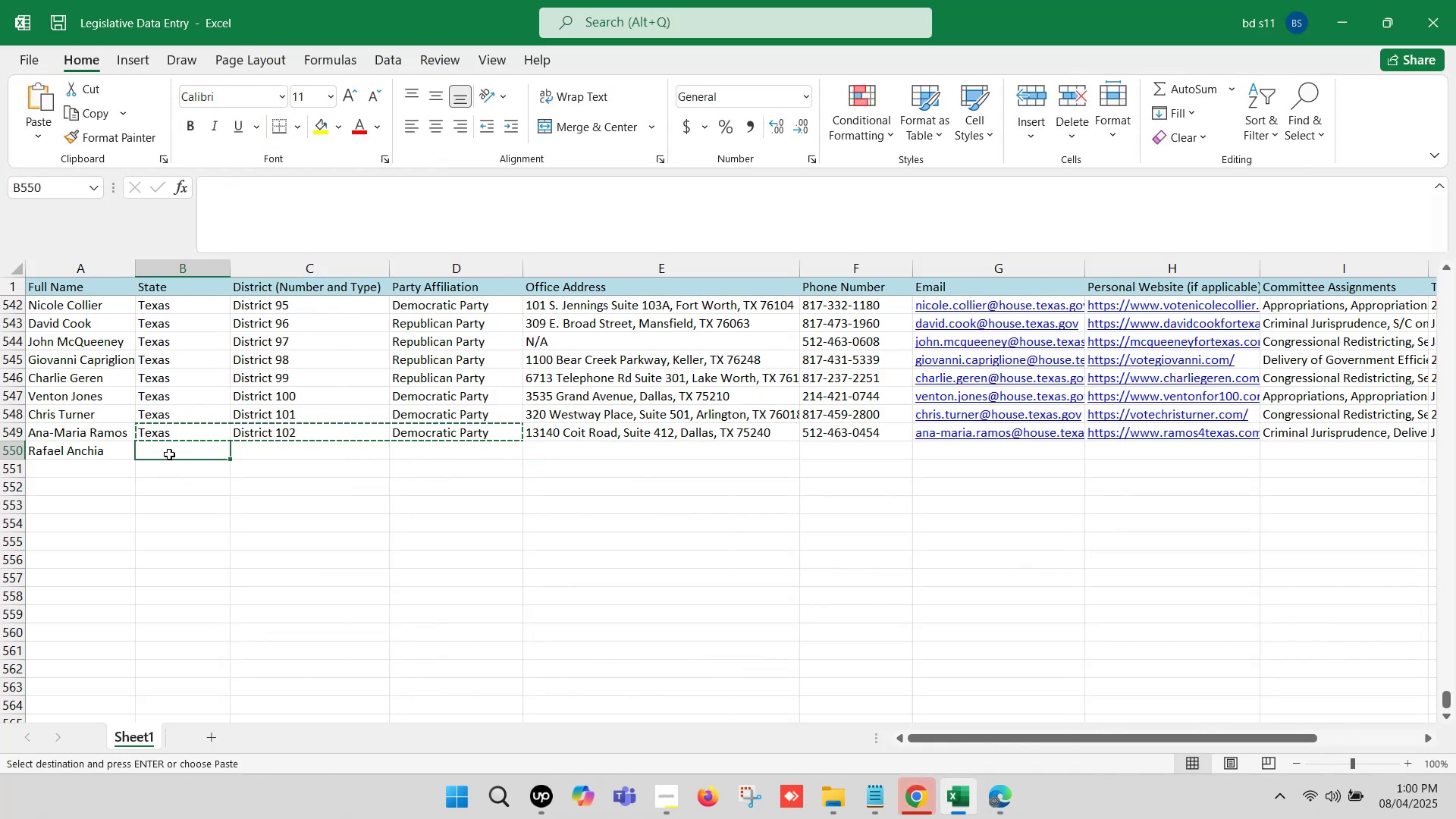 
key(Control+V)
 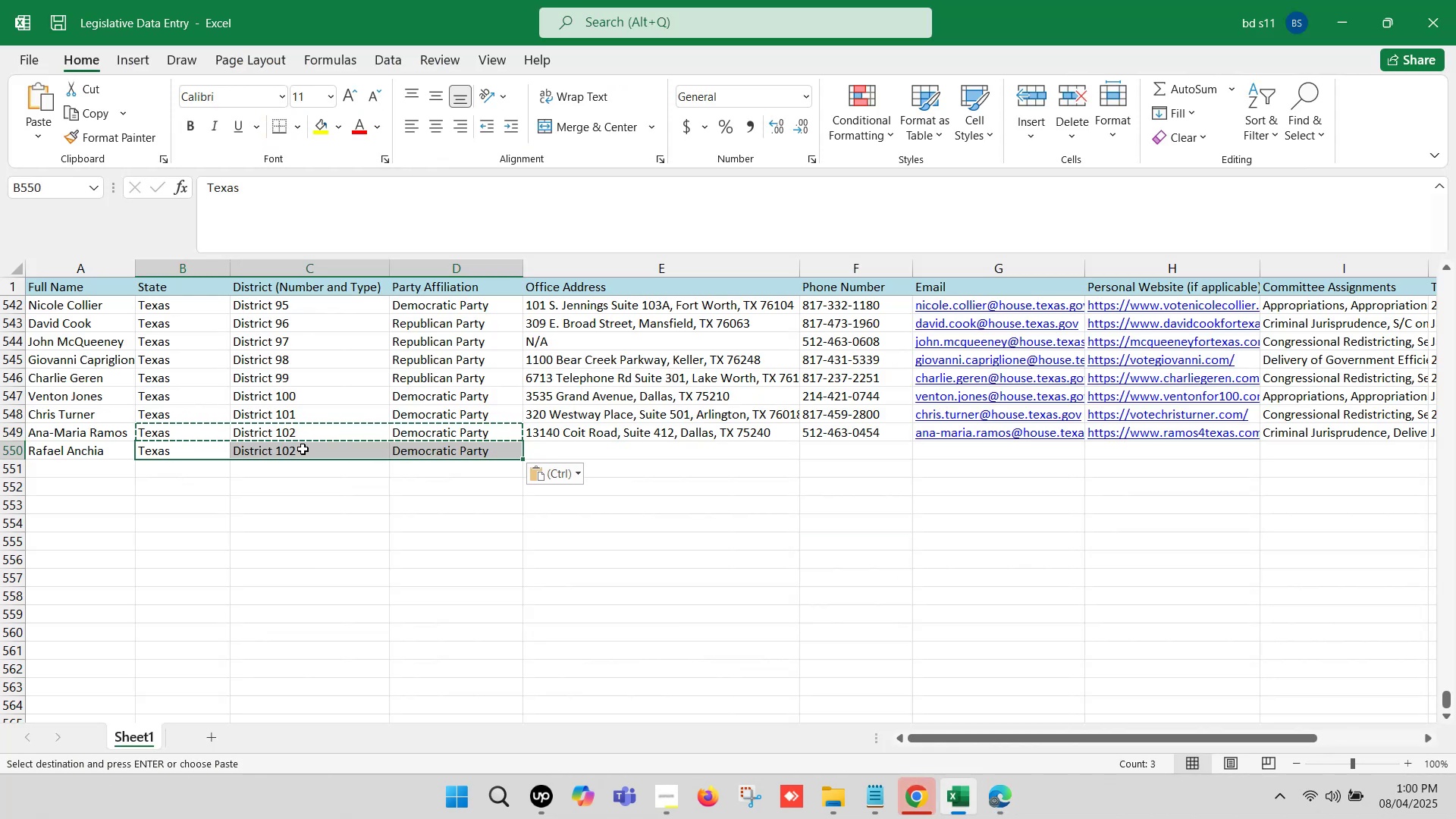 
left_click([303, 449])
 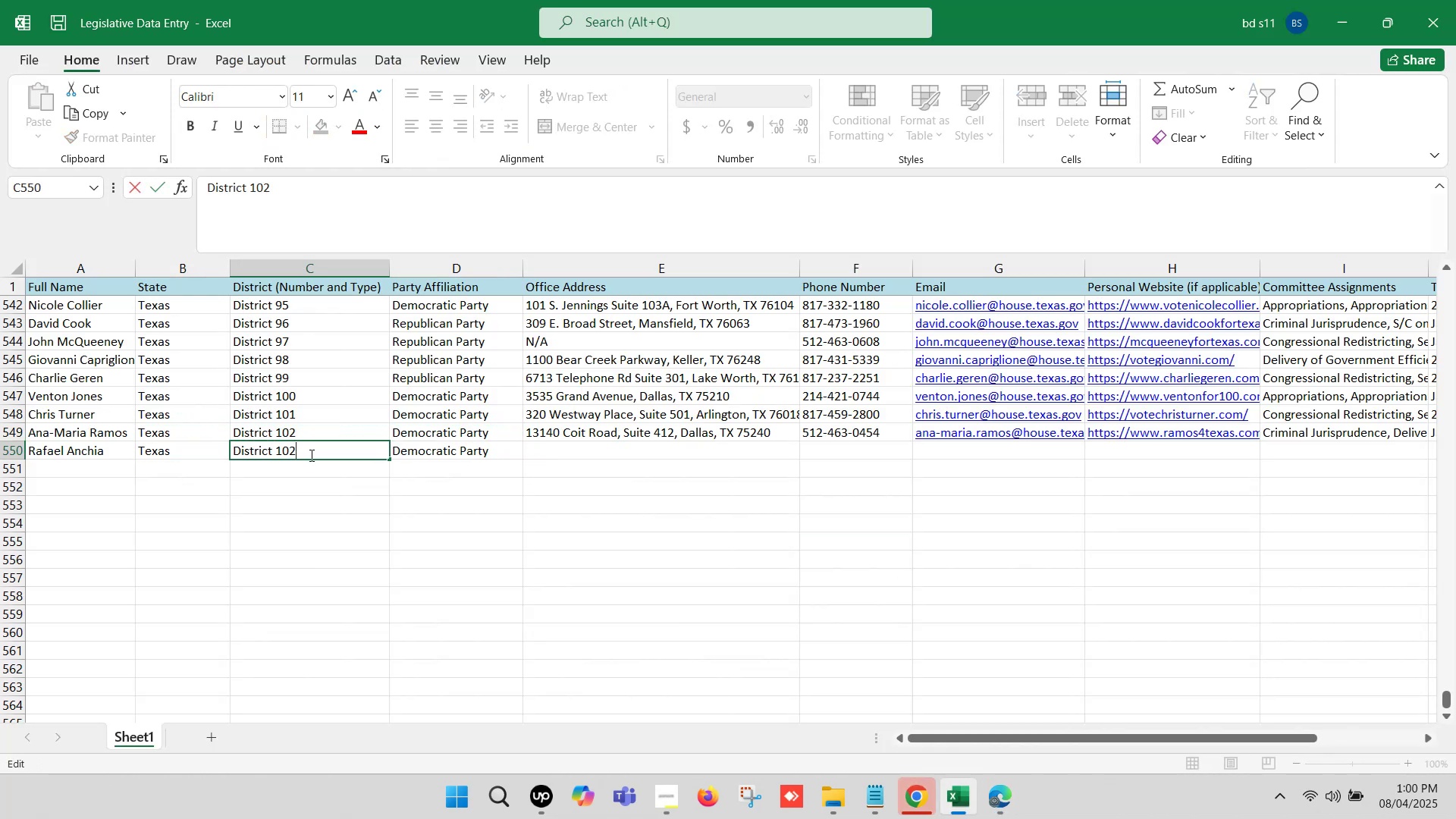 
key(Backspace)
 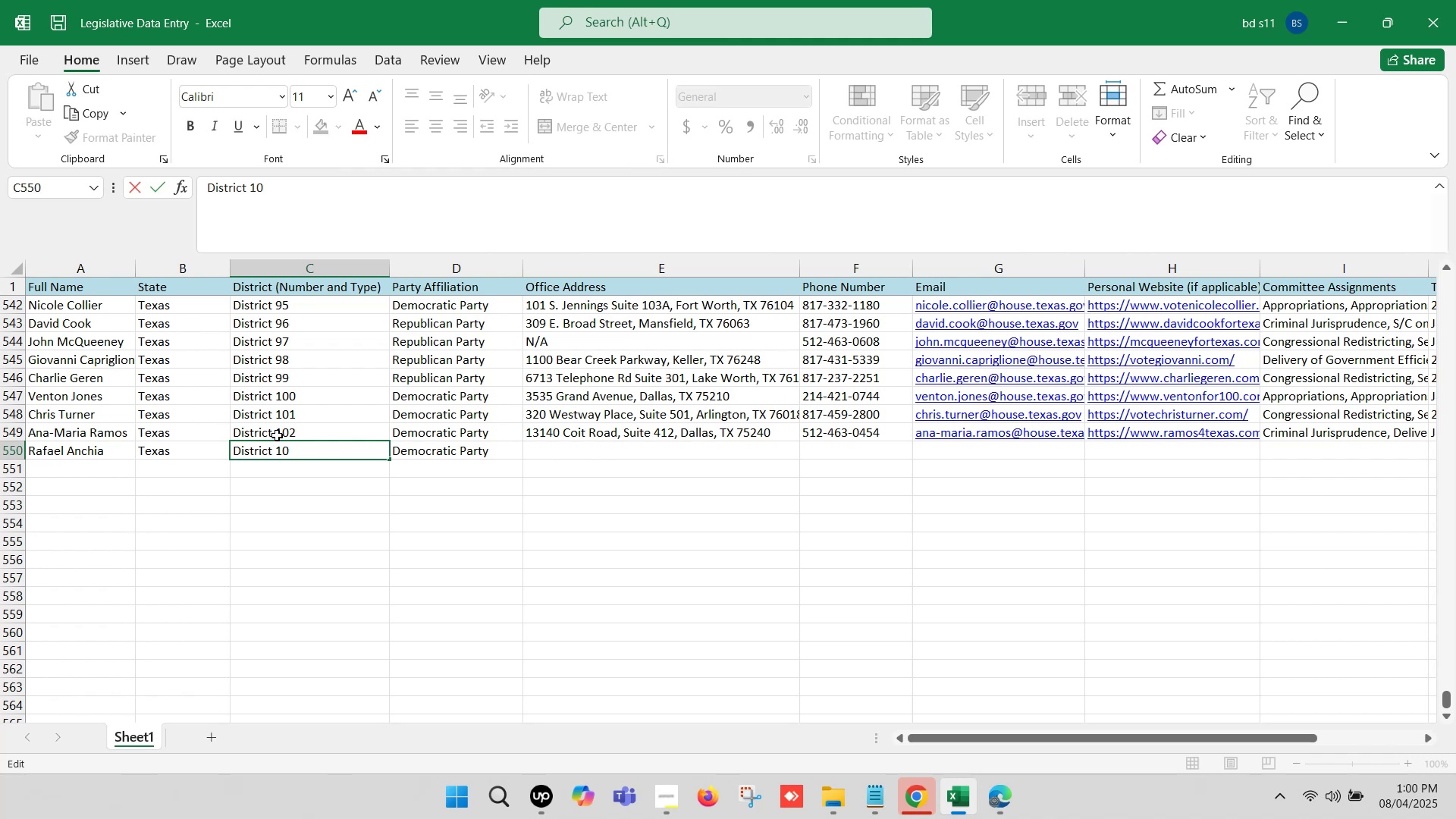 
key(3)
 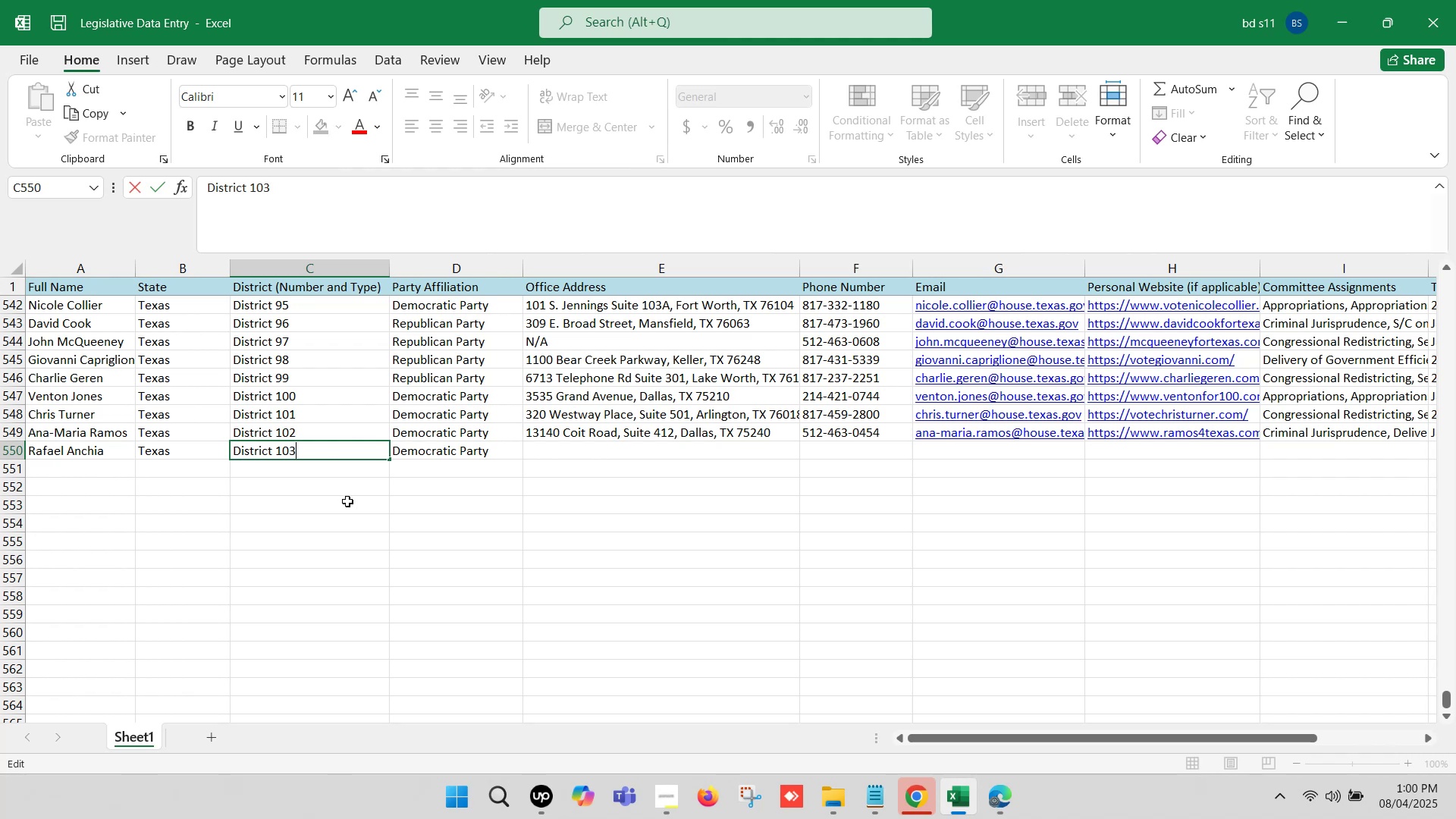 
left_click([347, 501])
 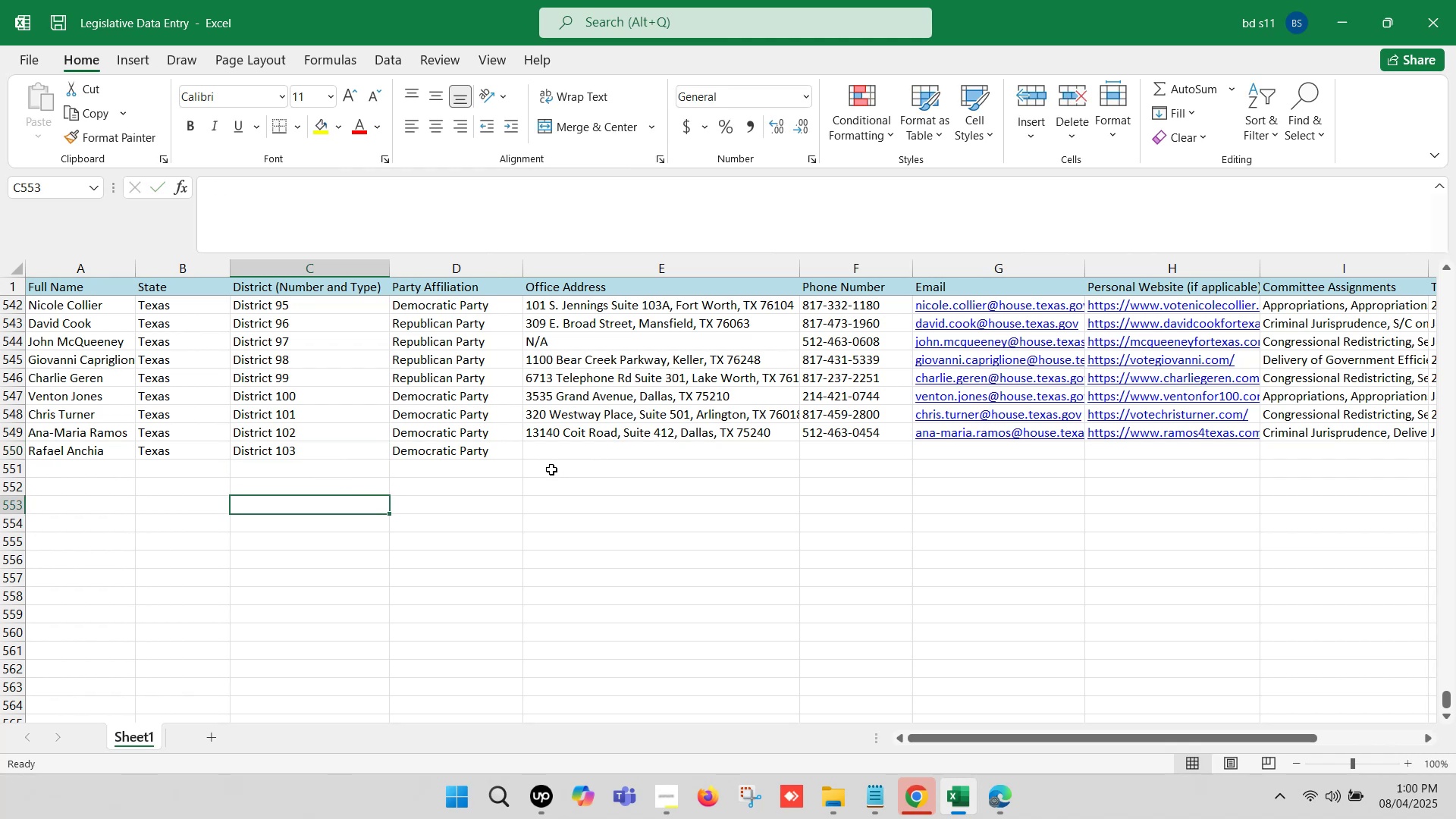 
left_click([548, 453])
 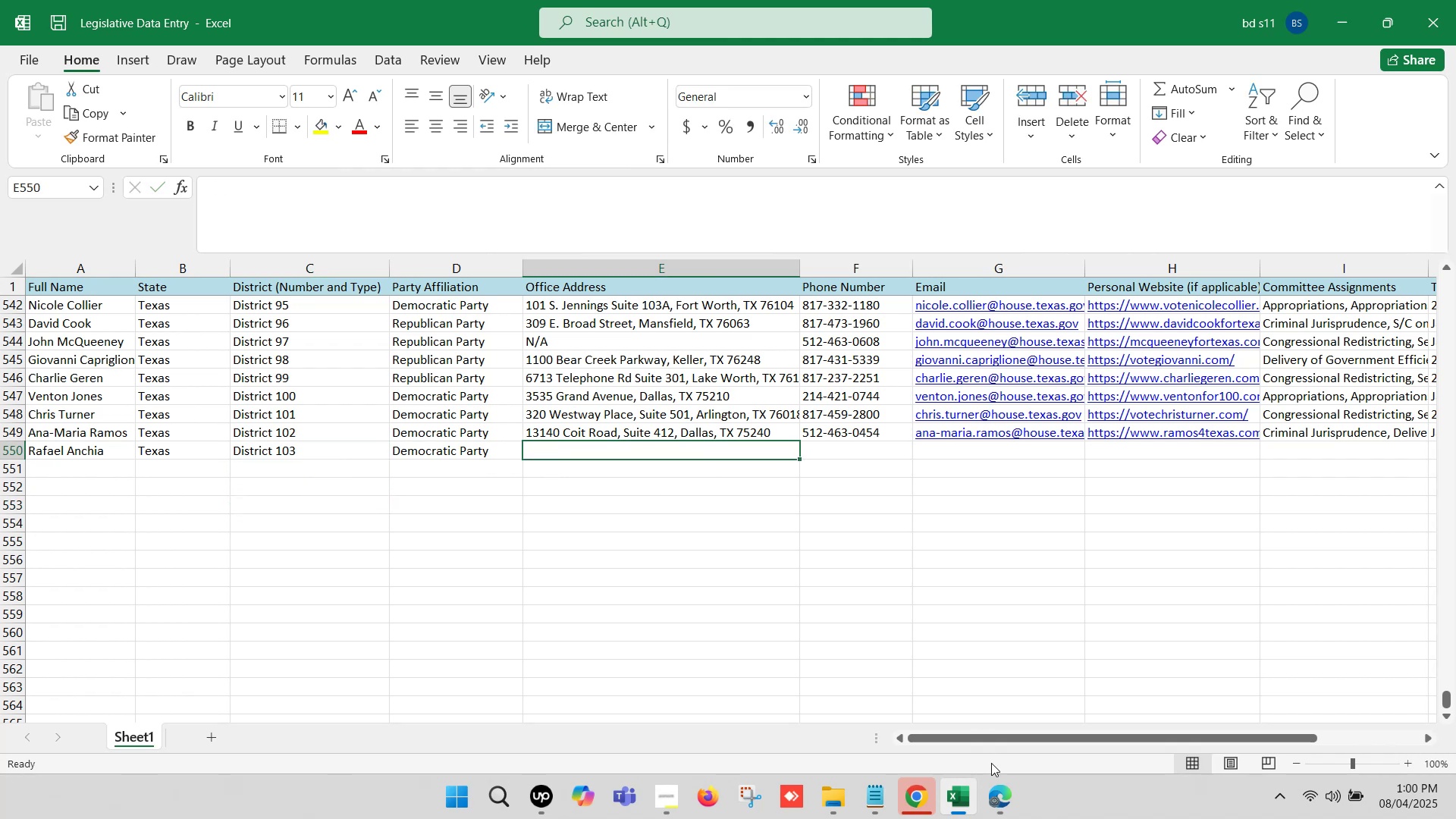 
left_click([1004, 789])
 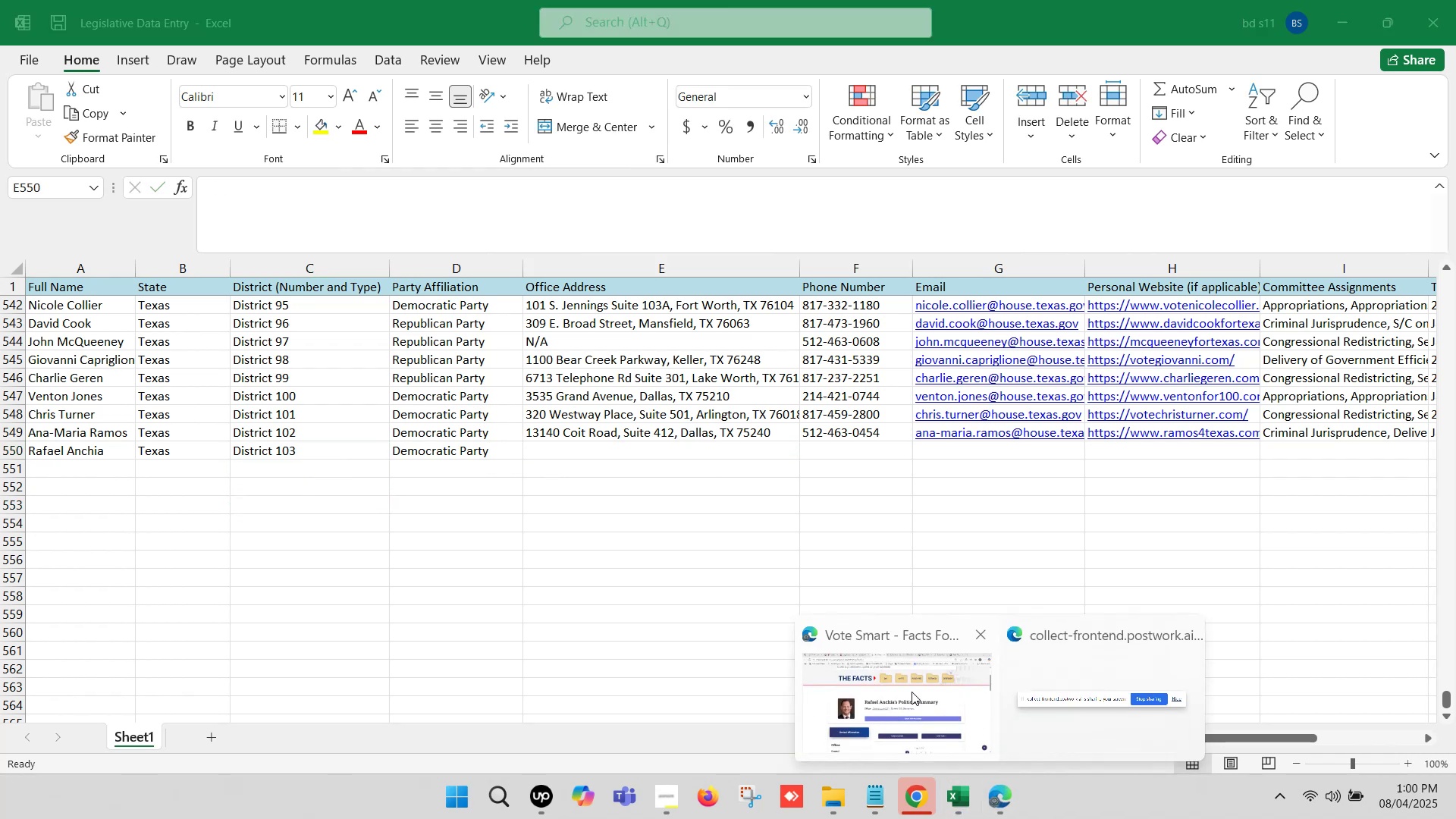 
left_click([909, 689])
 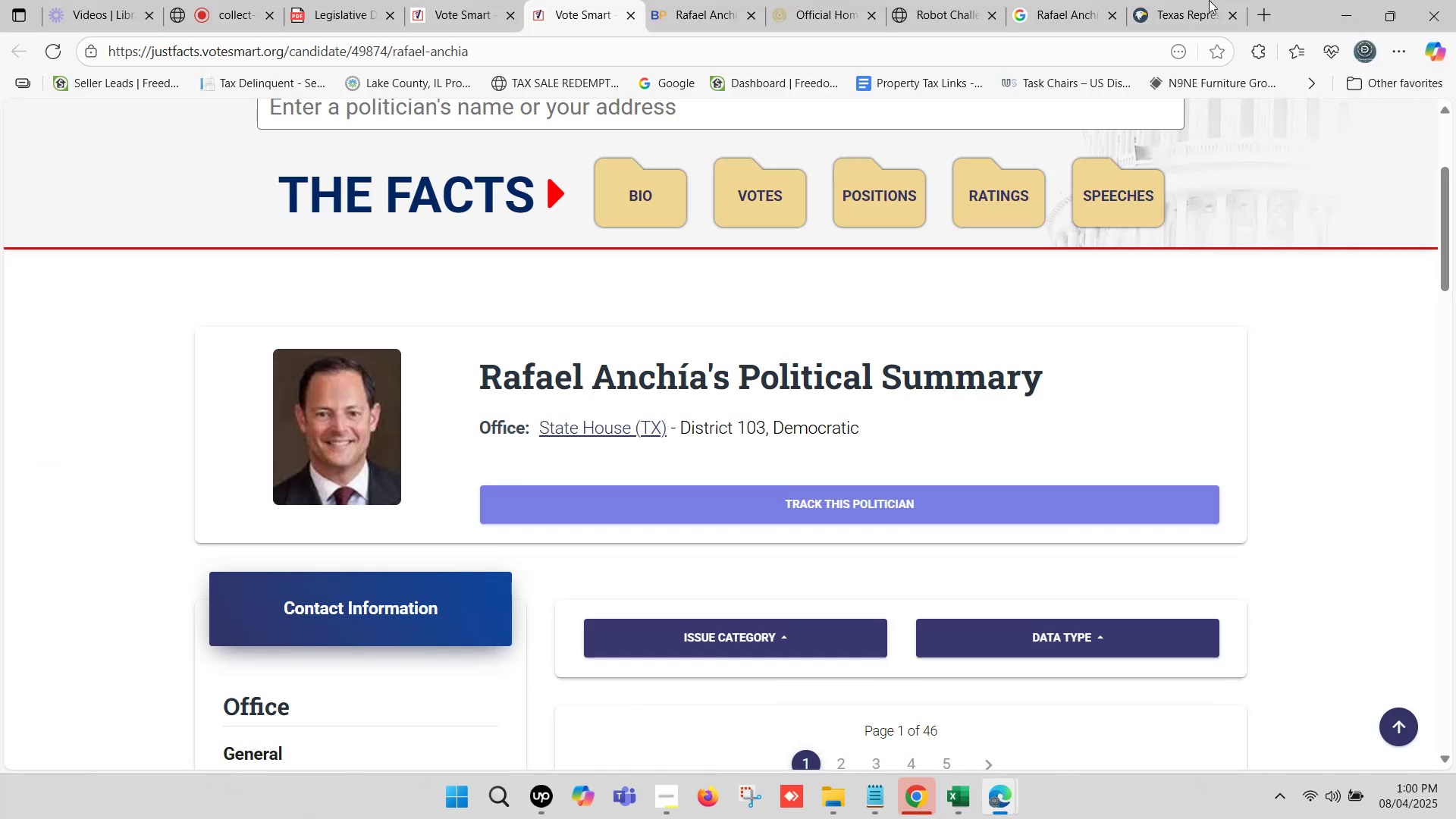 
left_click([1213, 0])
 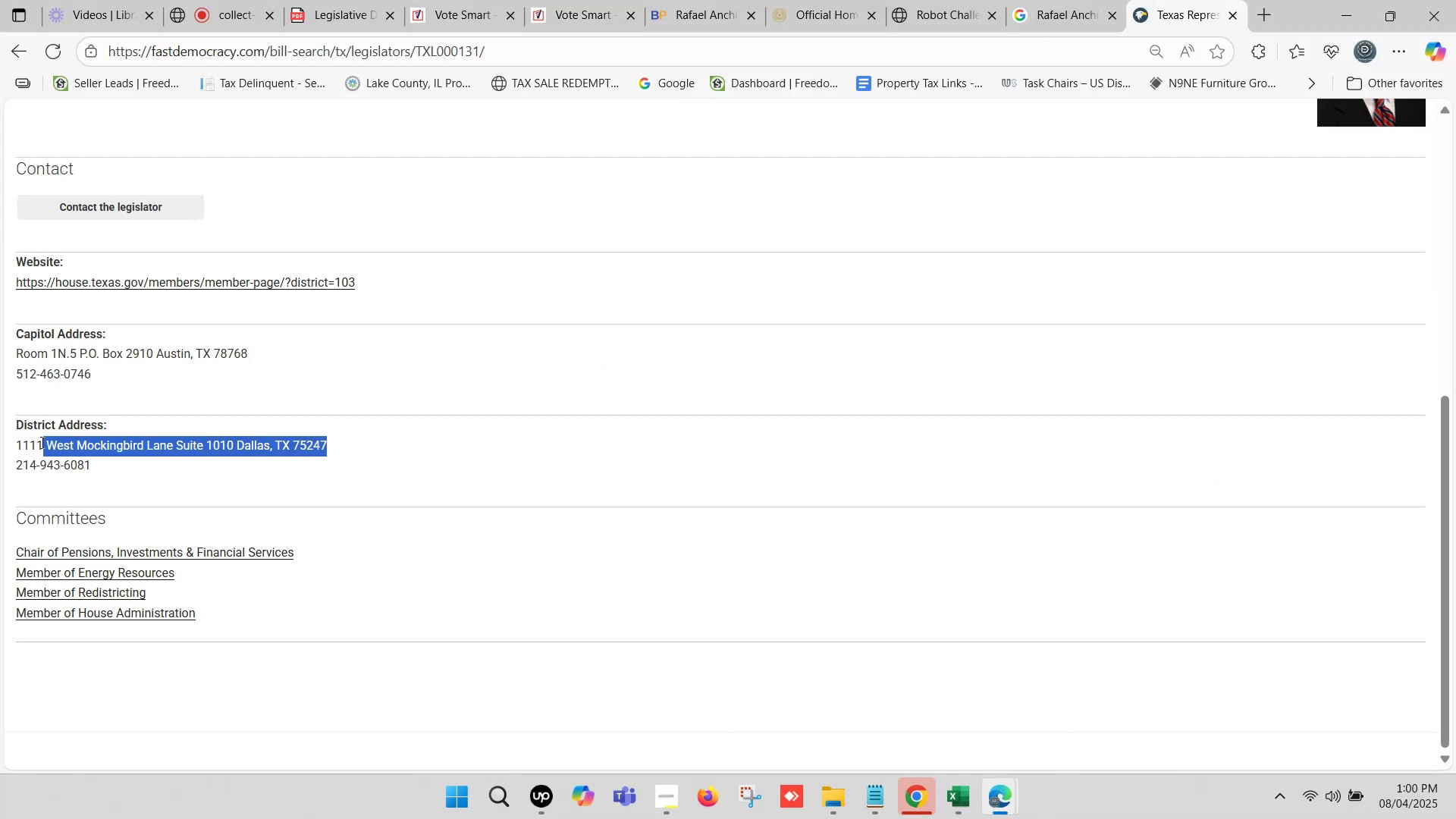 
key(Control+C)
 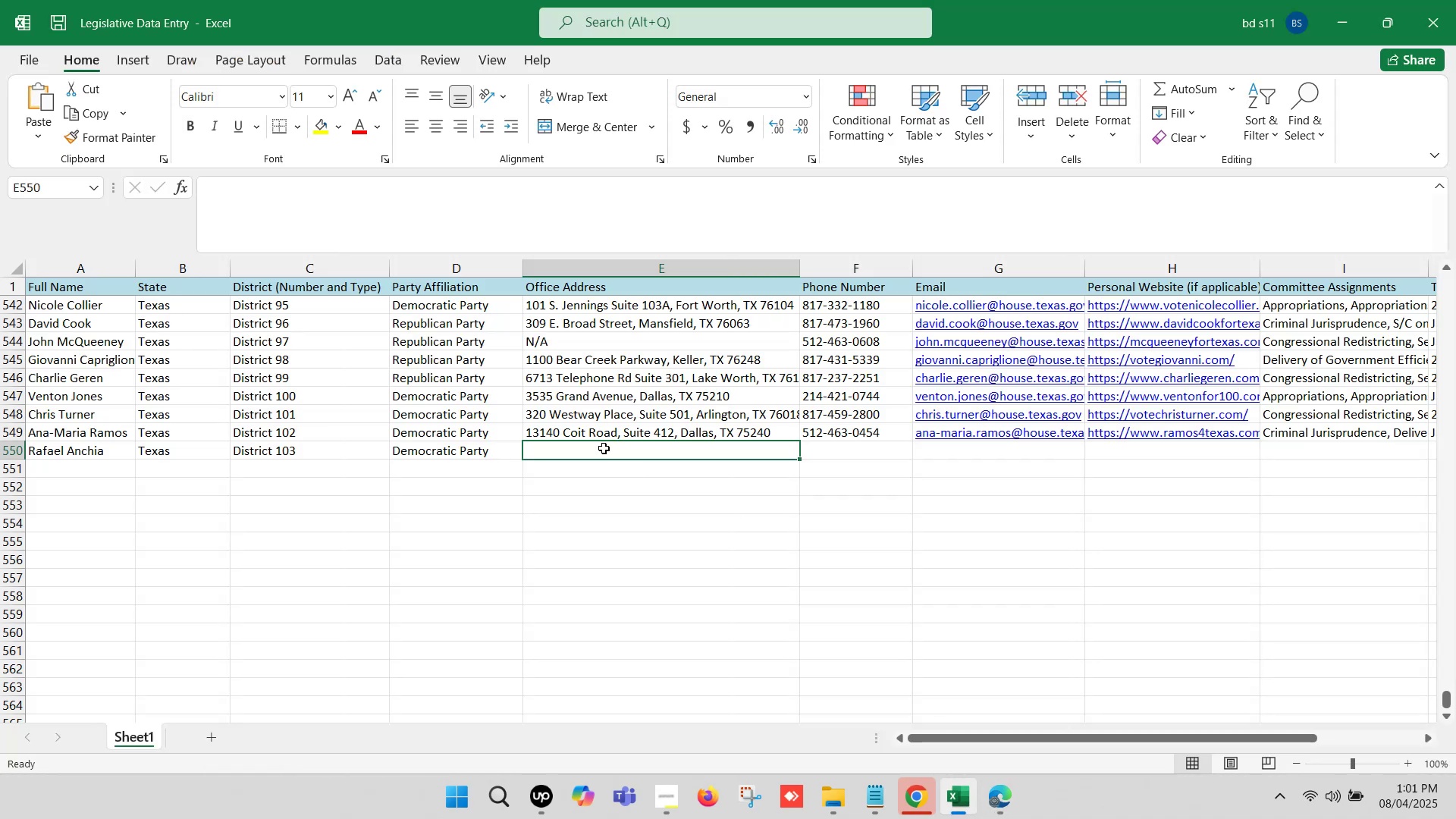 
double_click([604, 450])
 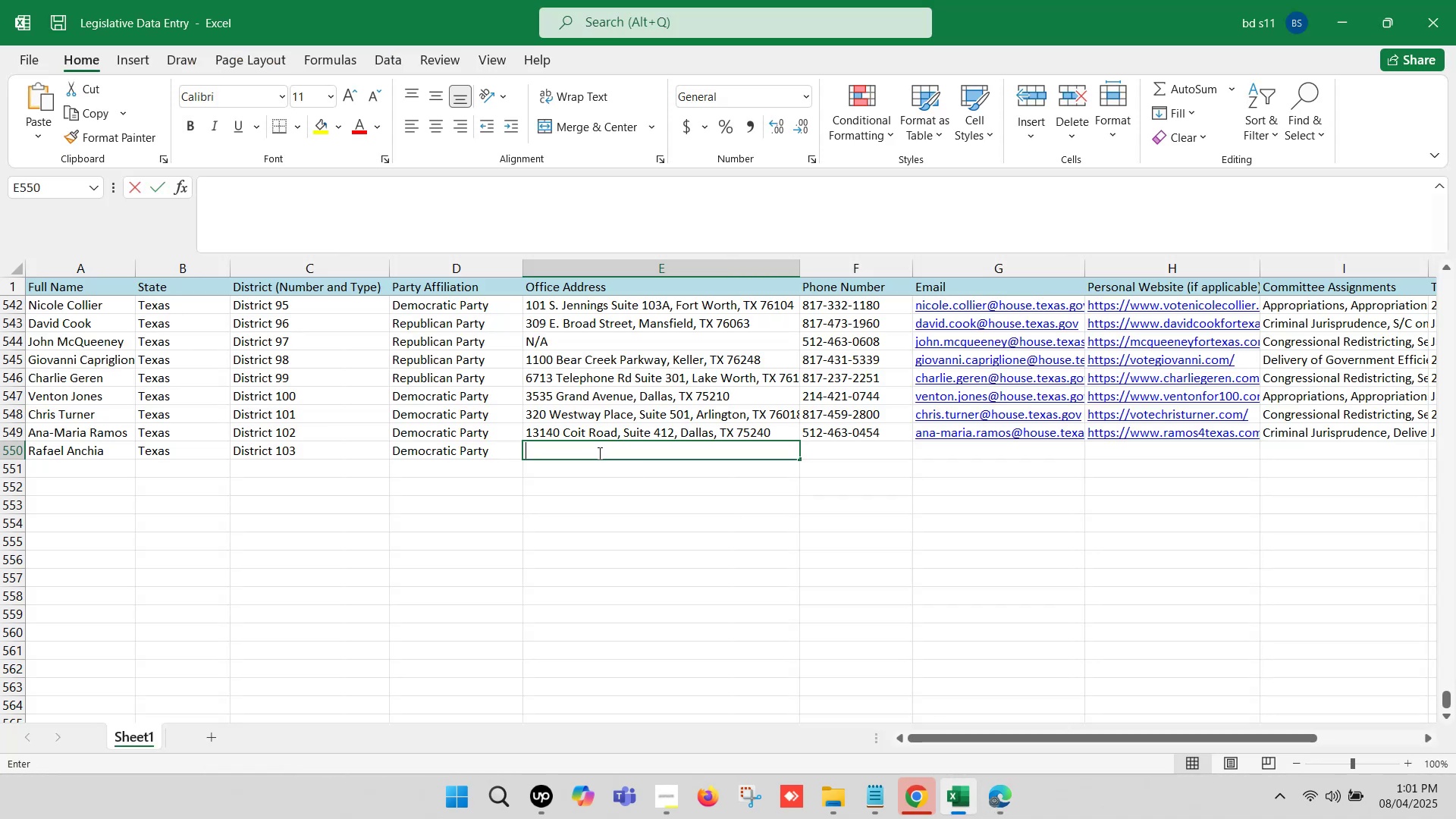 
key(Control+ControlLeft)
 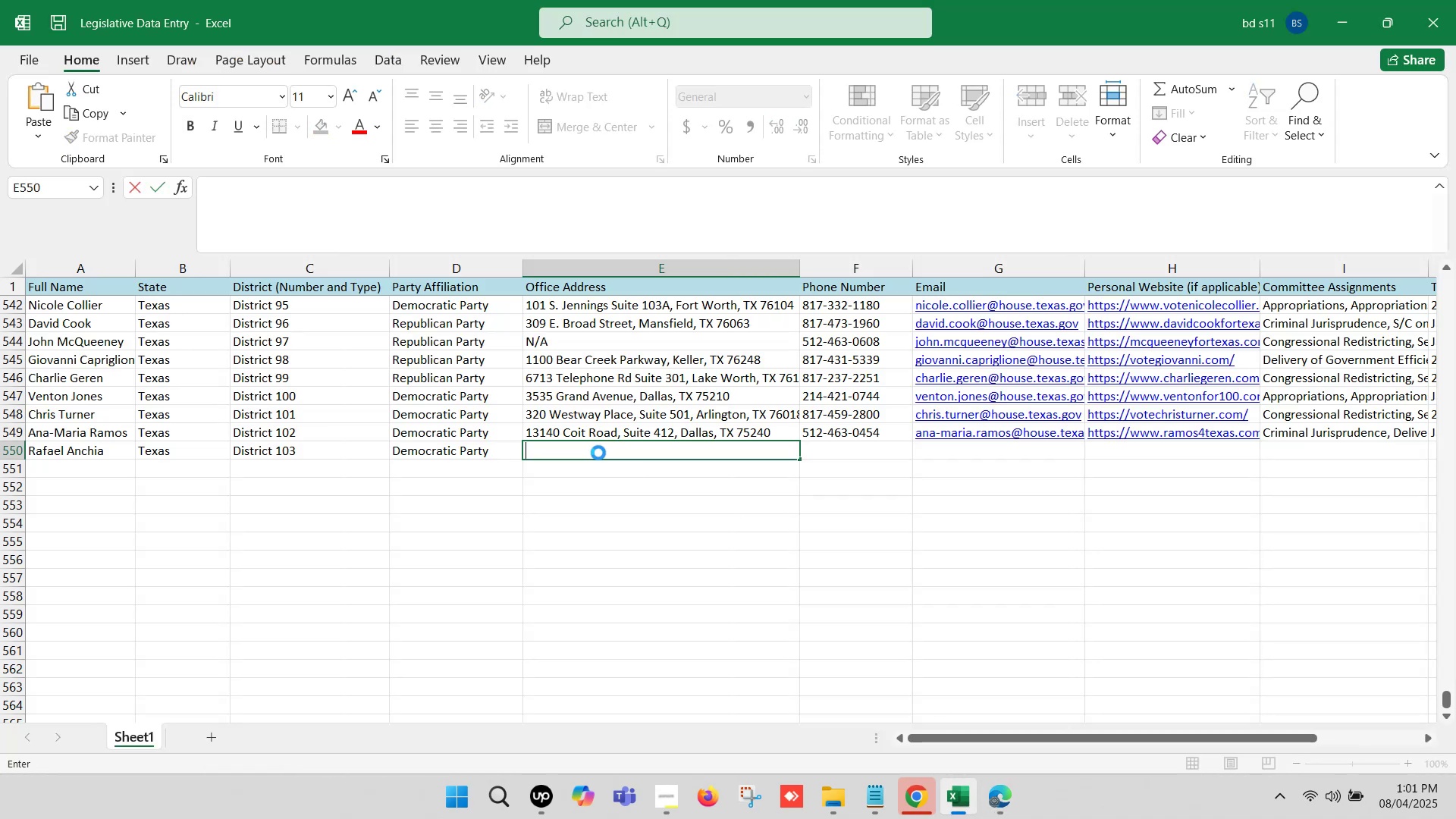 
key(Control+V)
 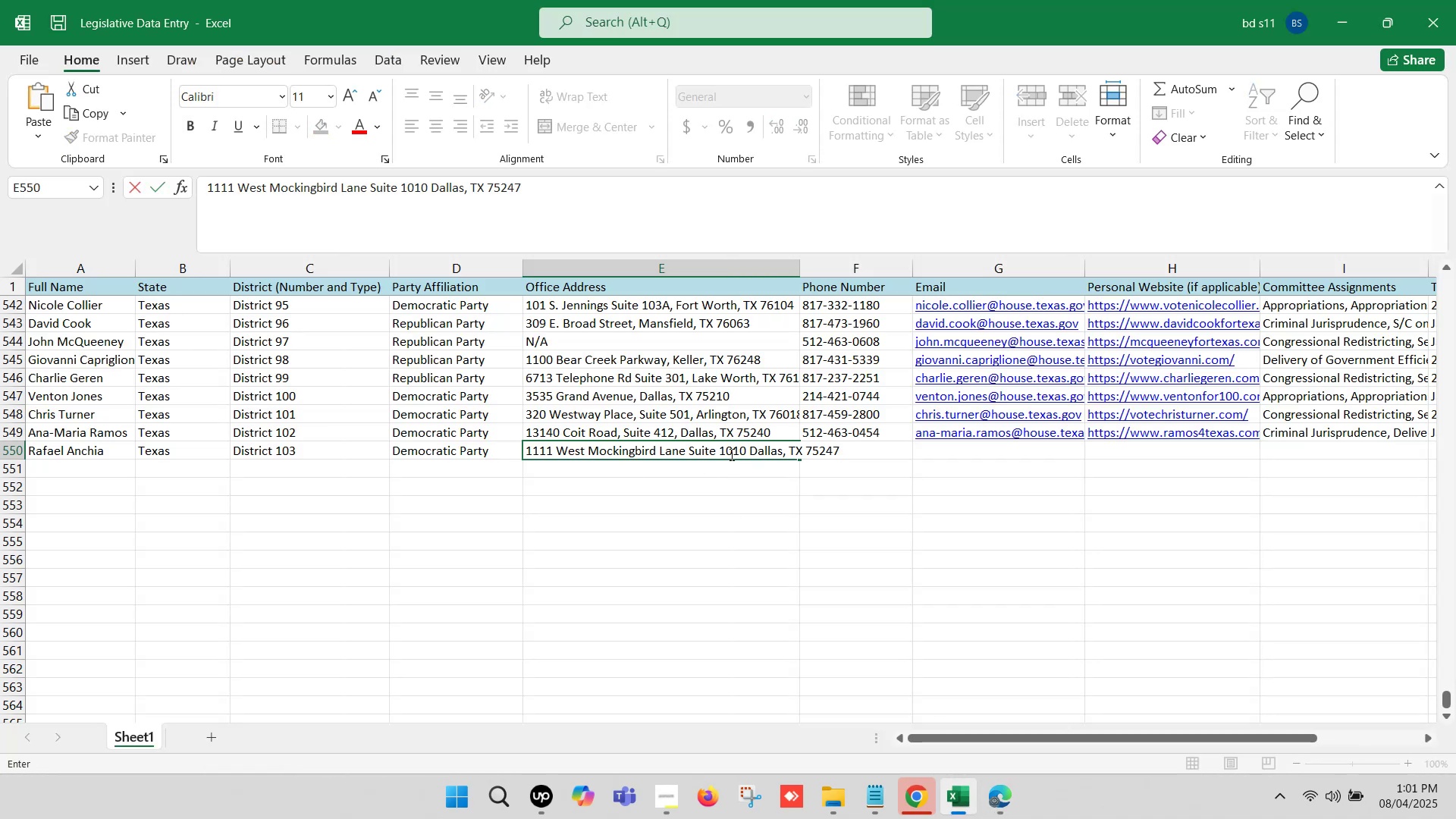 
left_click([745, 447])
 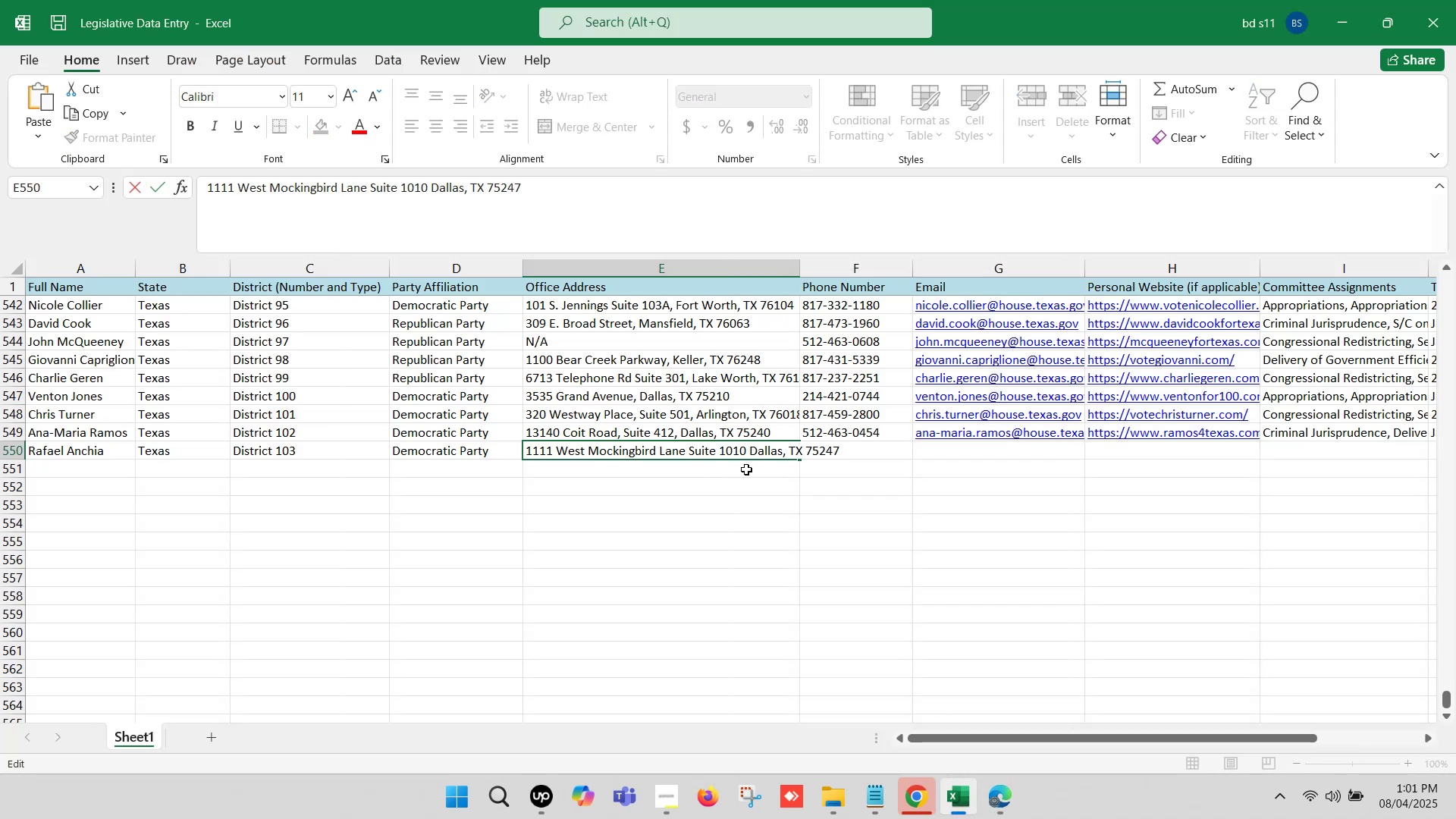 
key(Comma)
 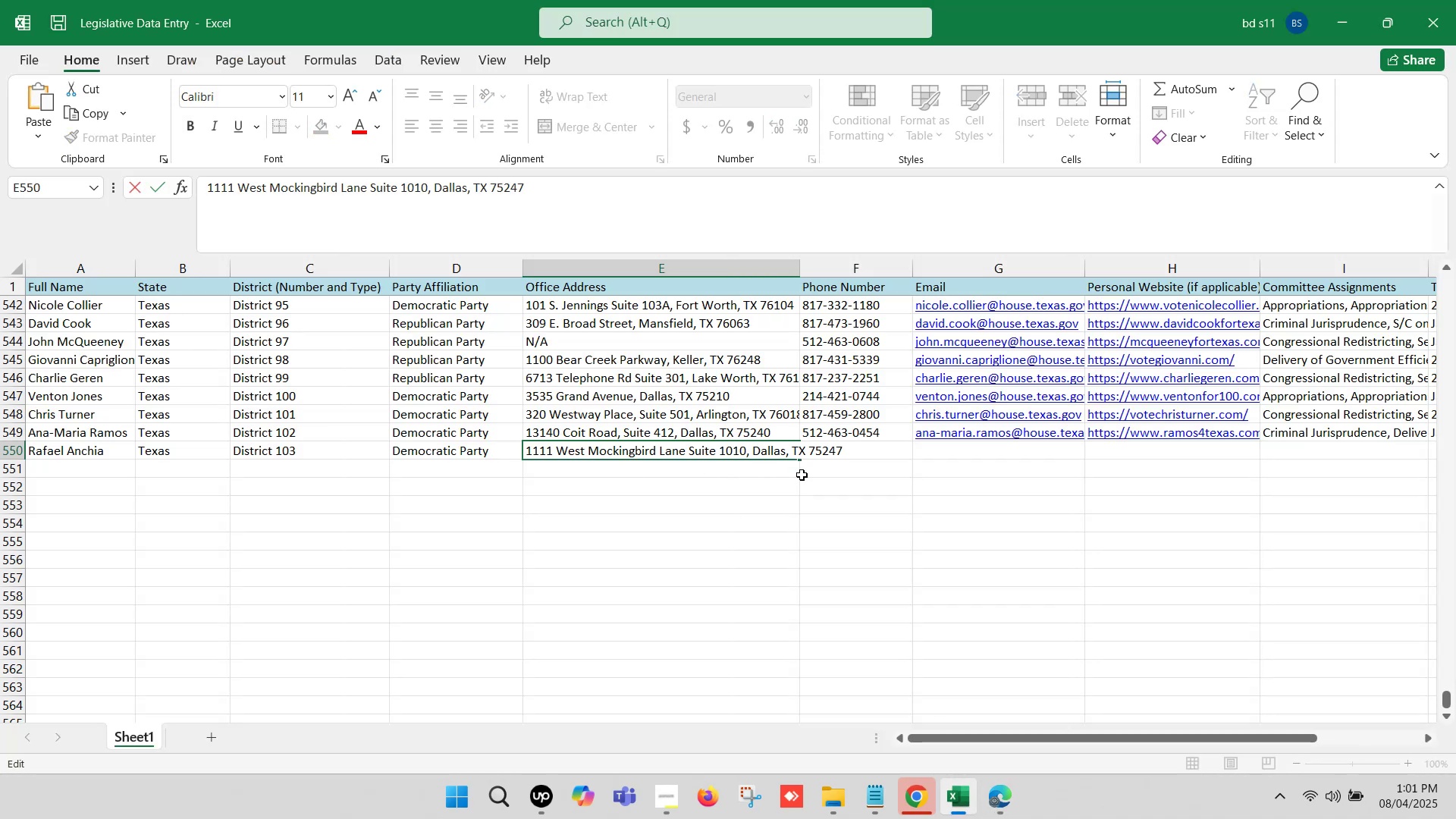 
left_click([786, 501])
 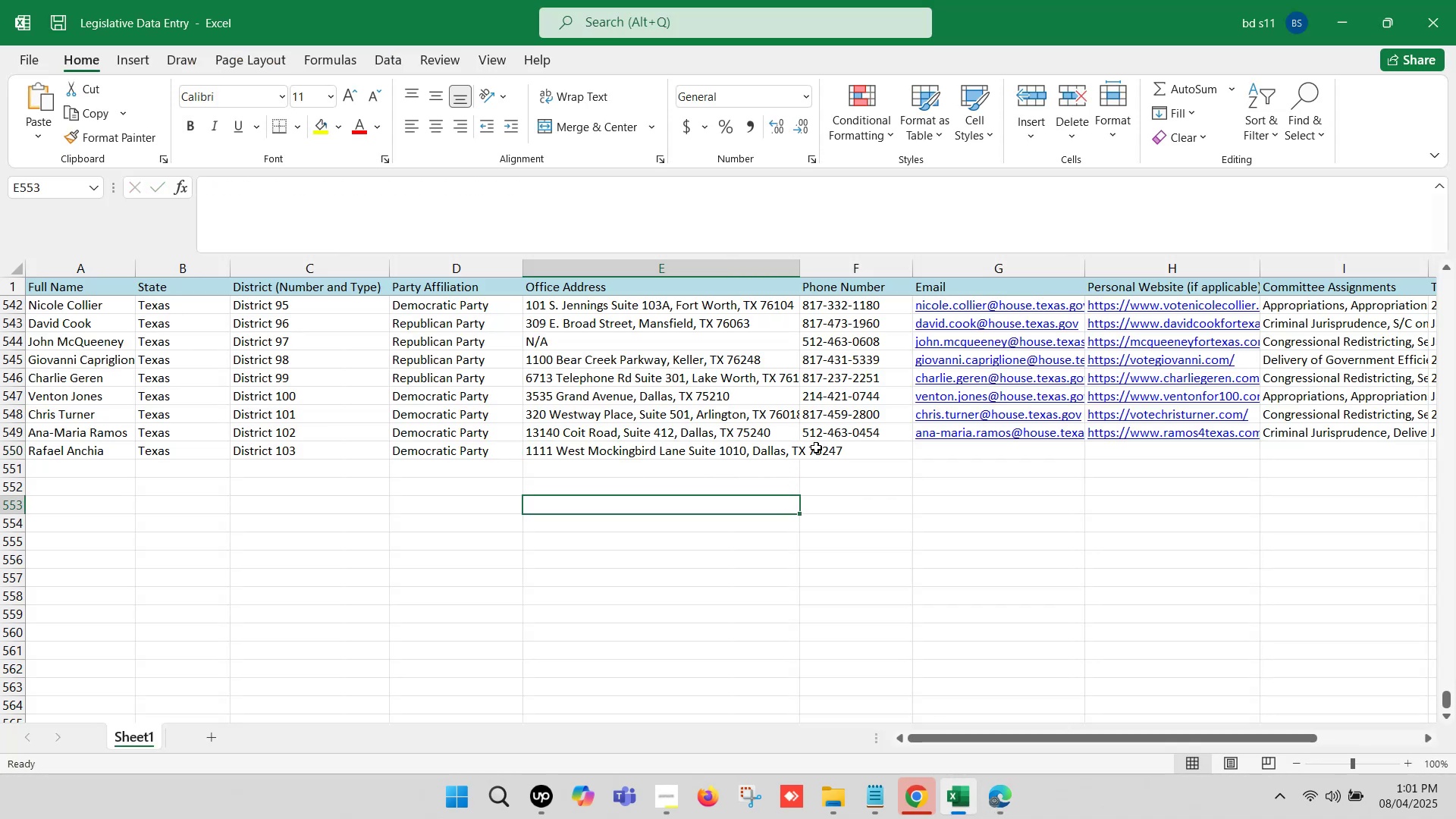 
left_click([821, 446])
 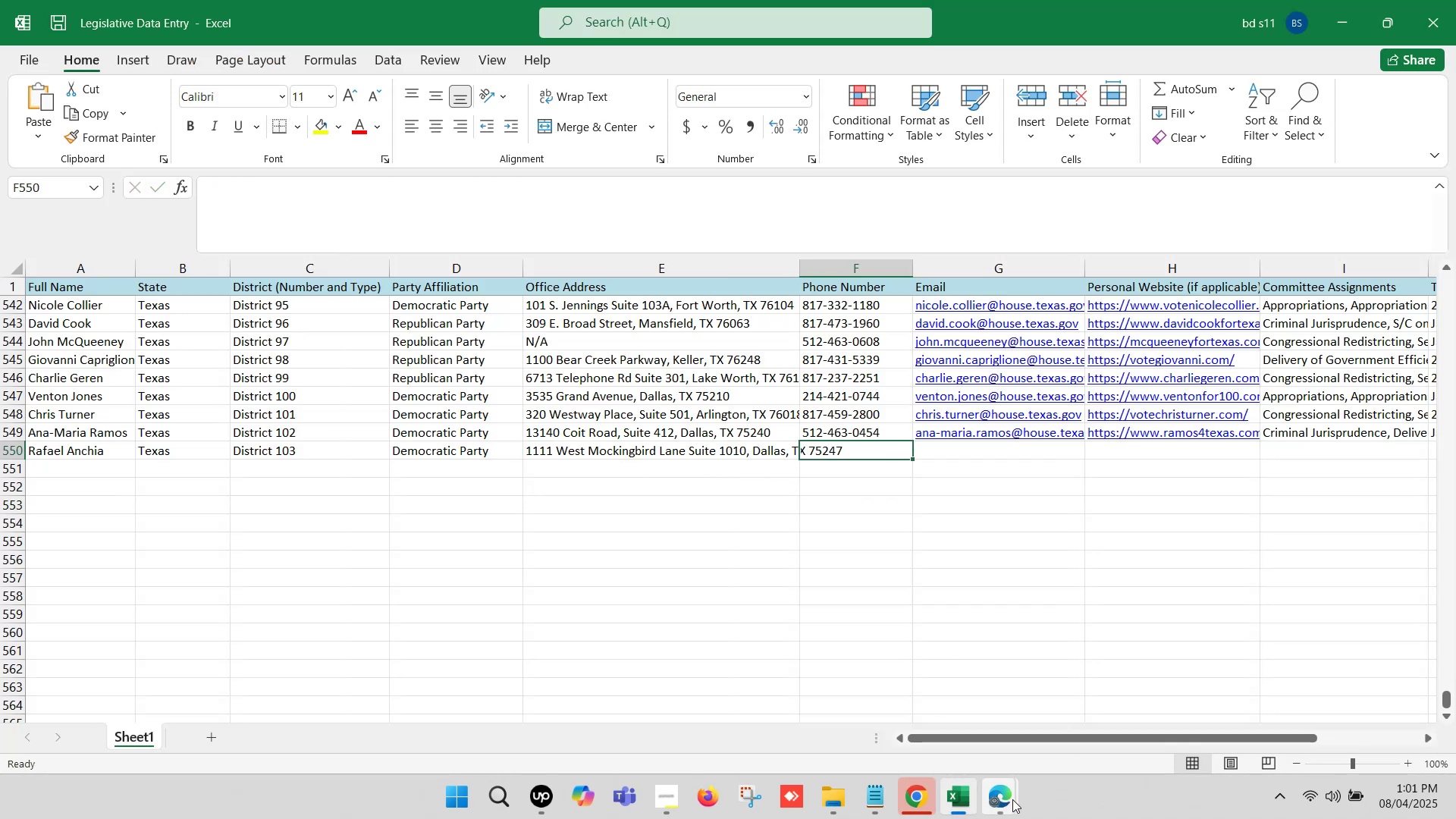 
left_click([1012, 798])
 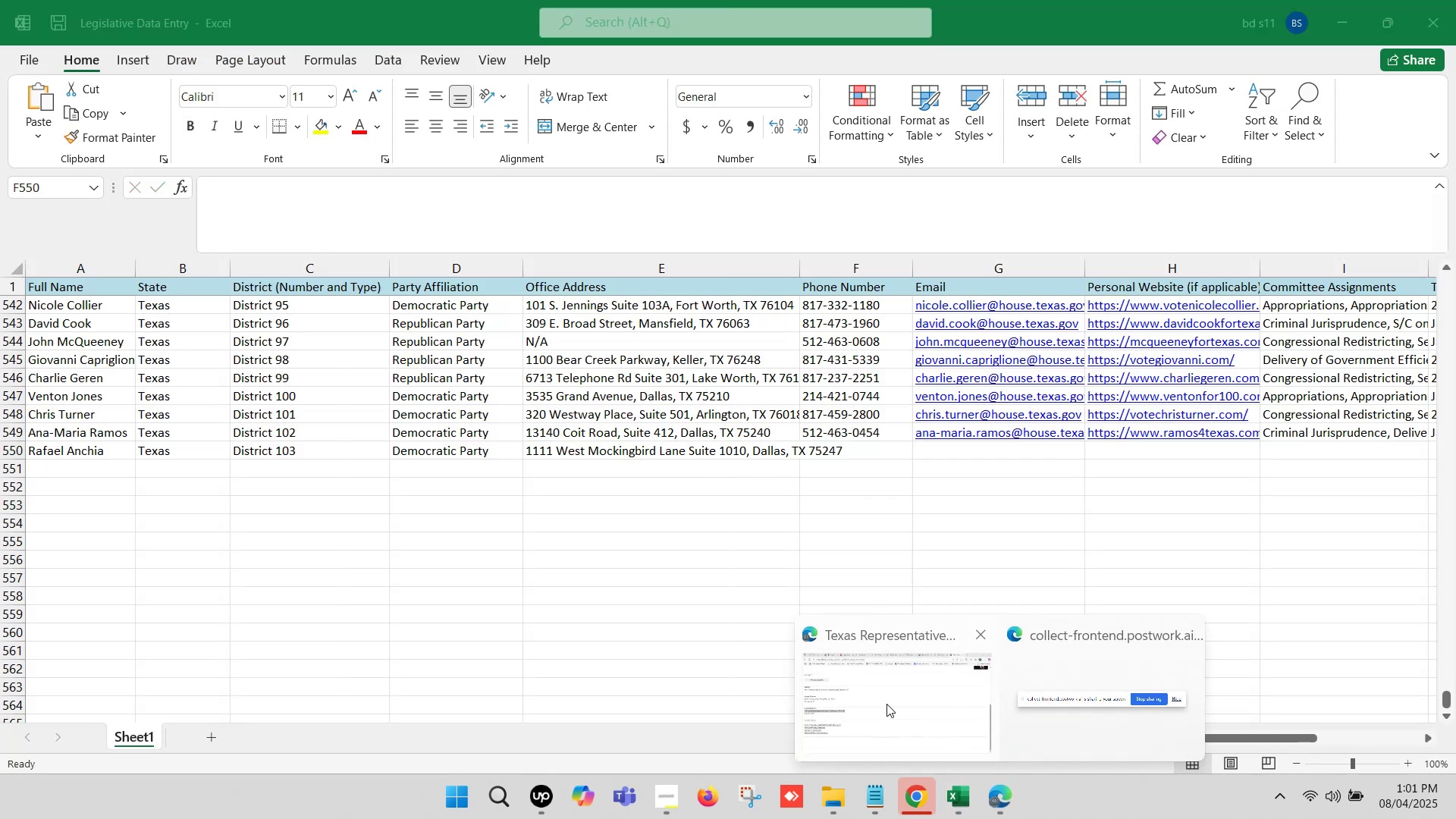 
left_click([882, 701])
 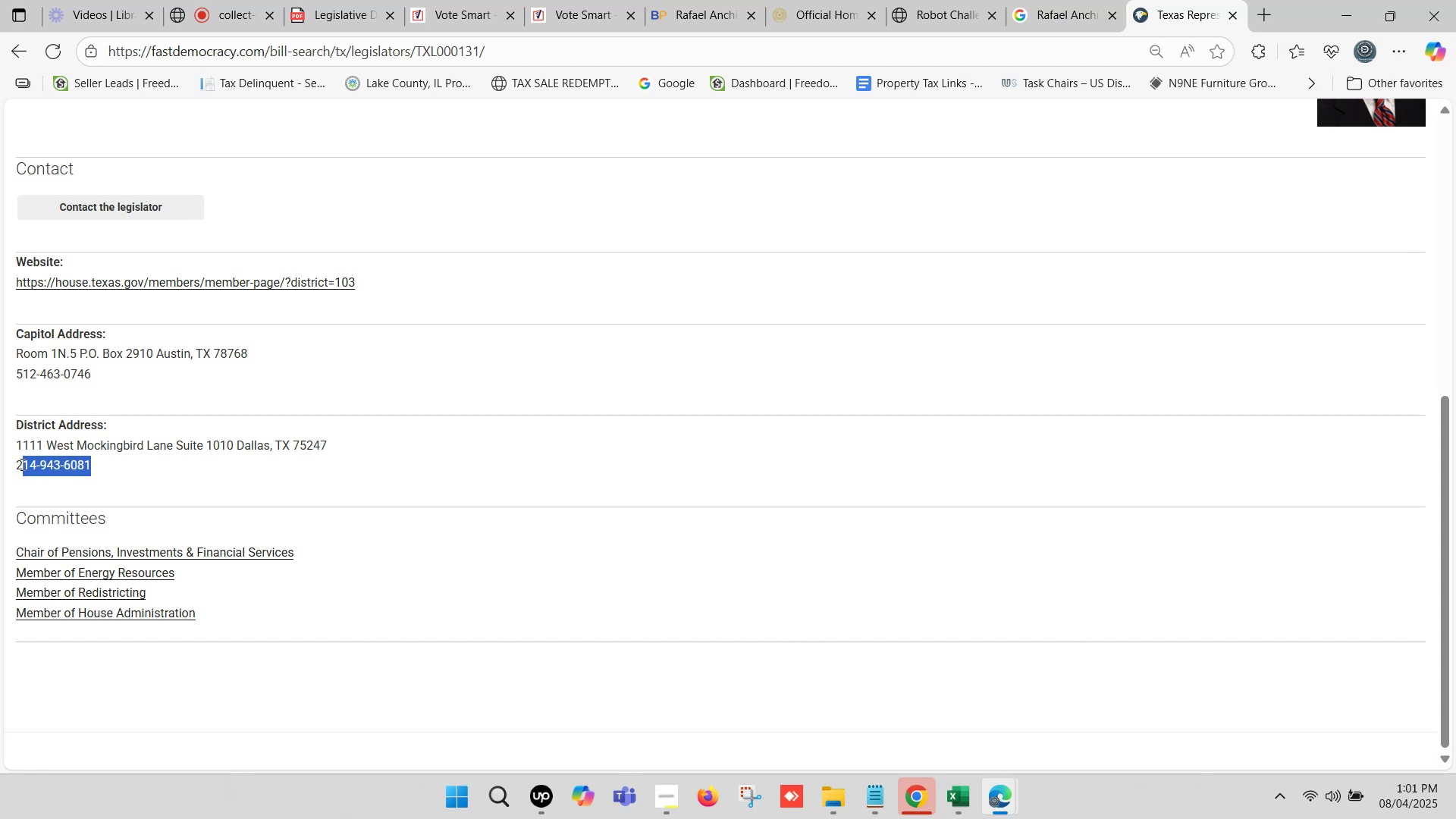 
key(Control+C)
 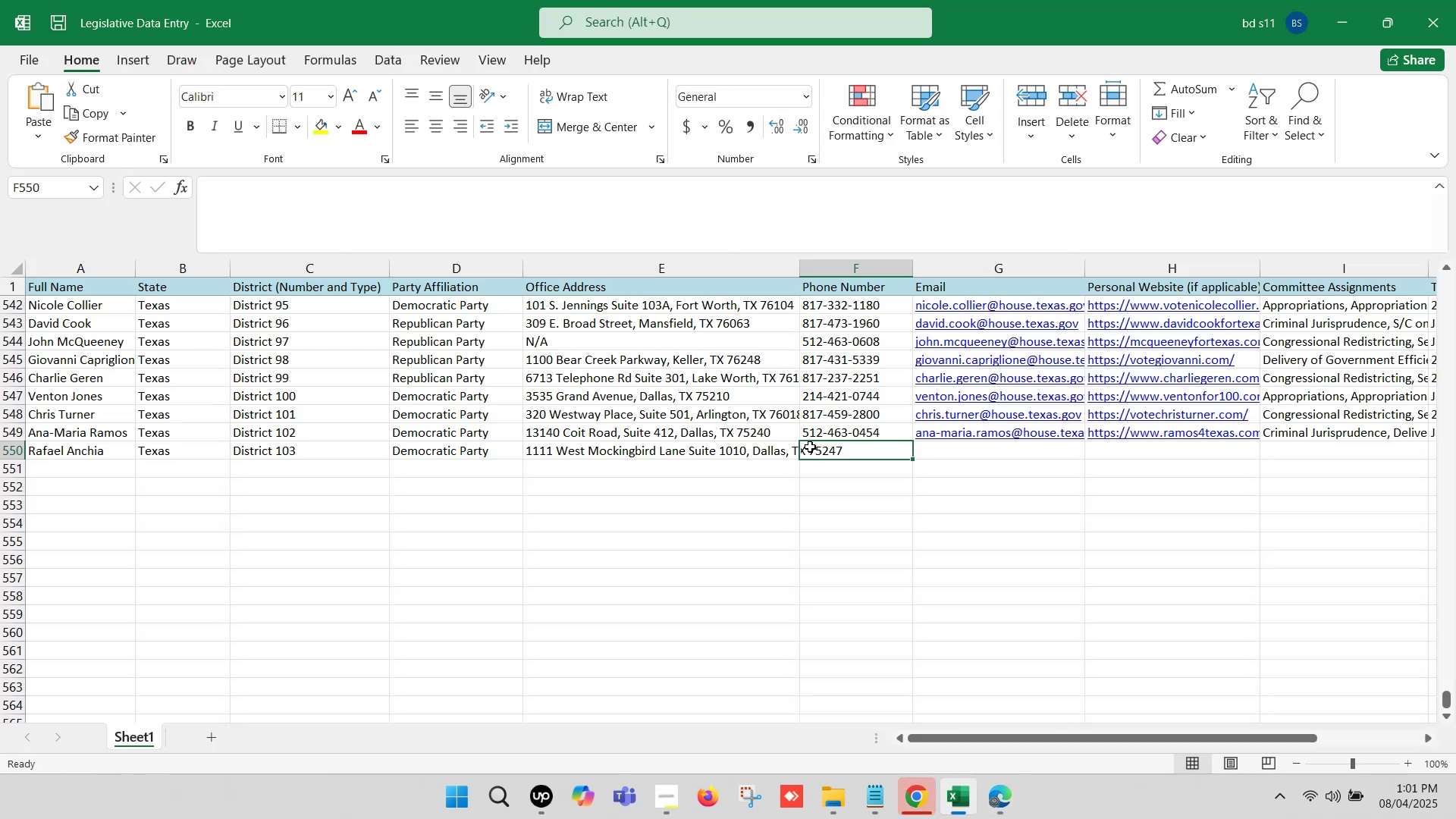 
double_click([814, 447])
 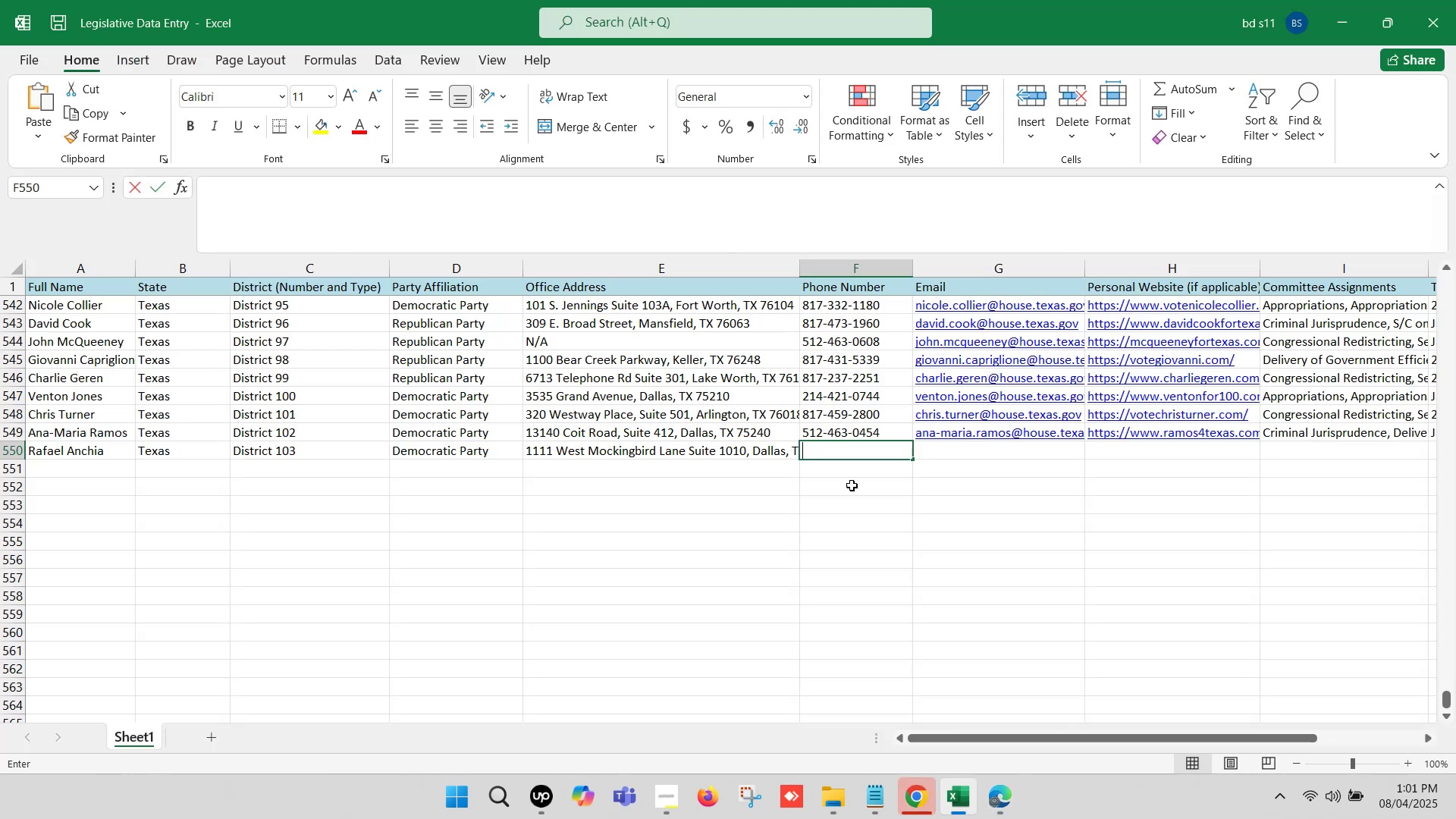 
key(Control+ControlLeft)
 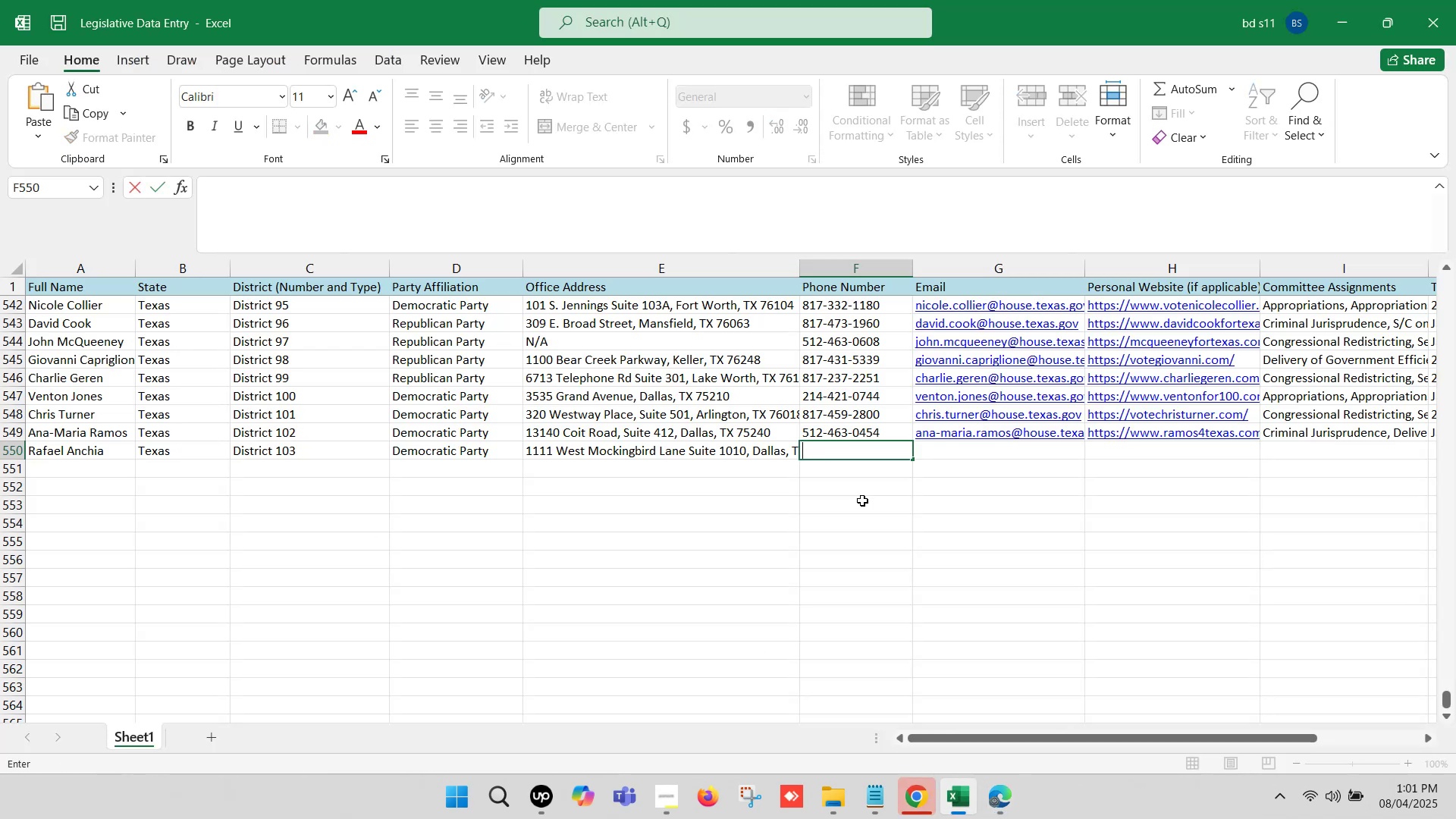 
key(Control+V)
 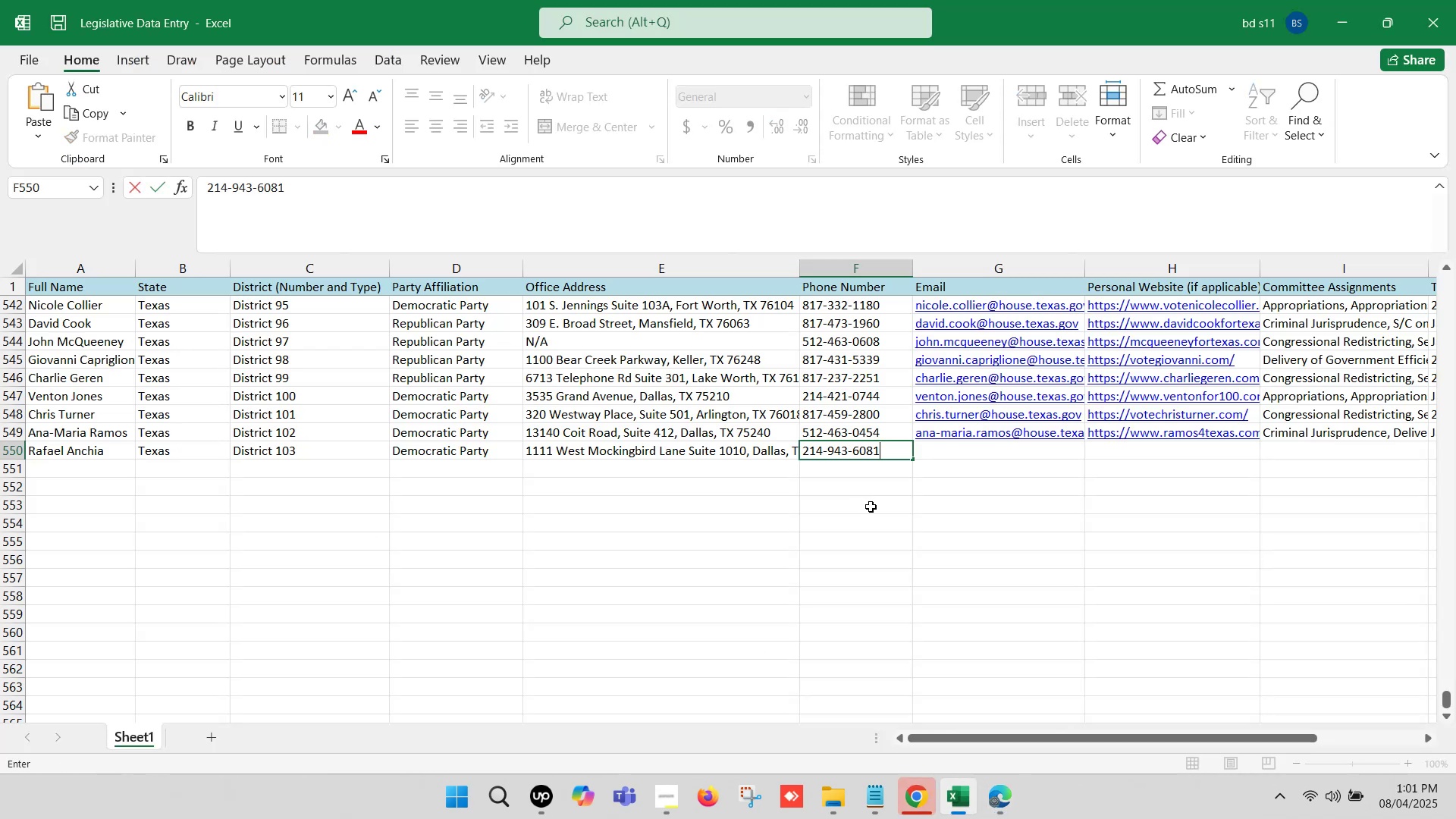 
left_click([871, 507])
 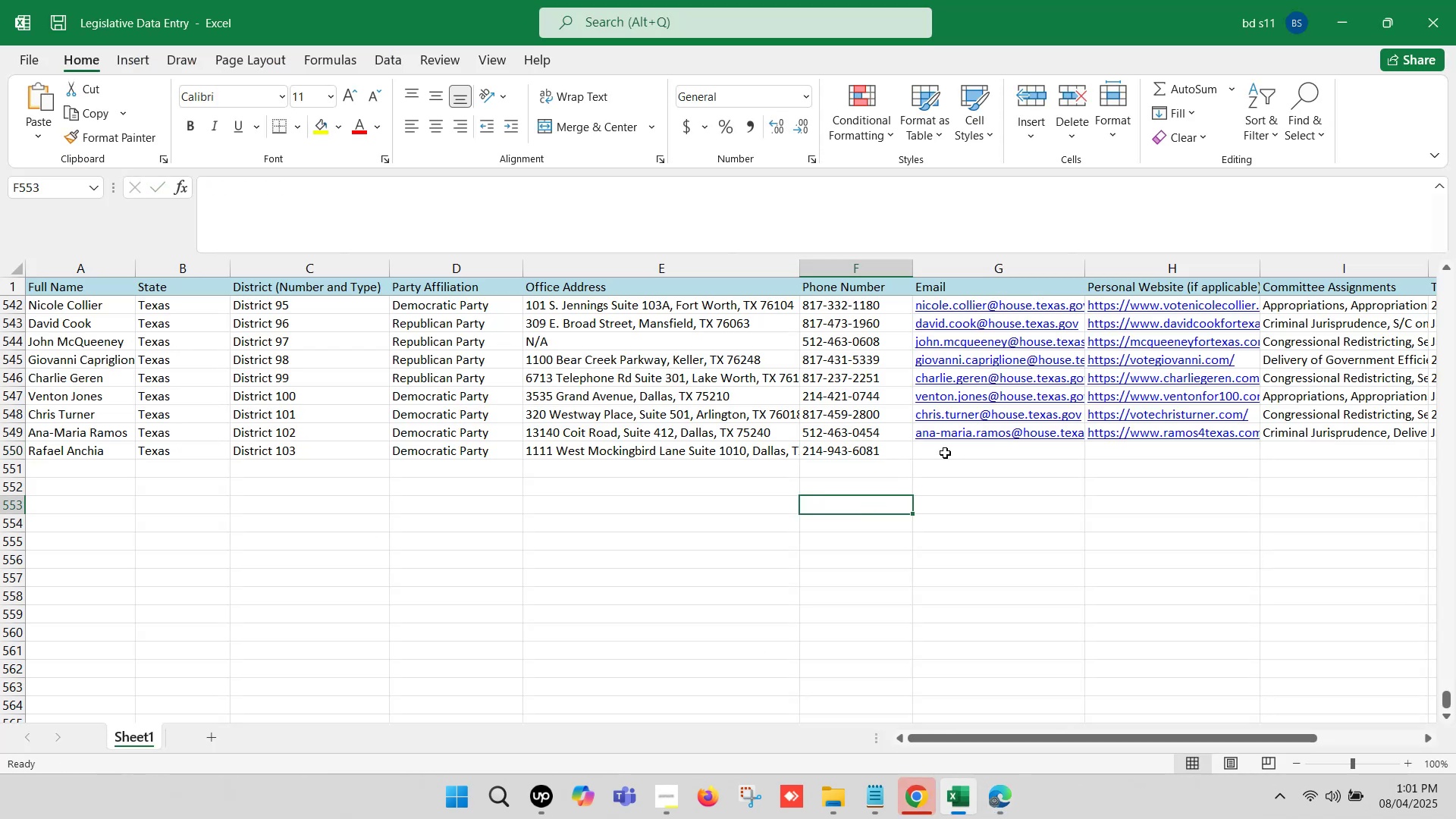 
left_click([945, 453])
 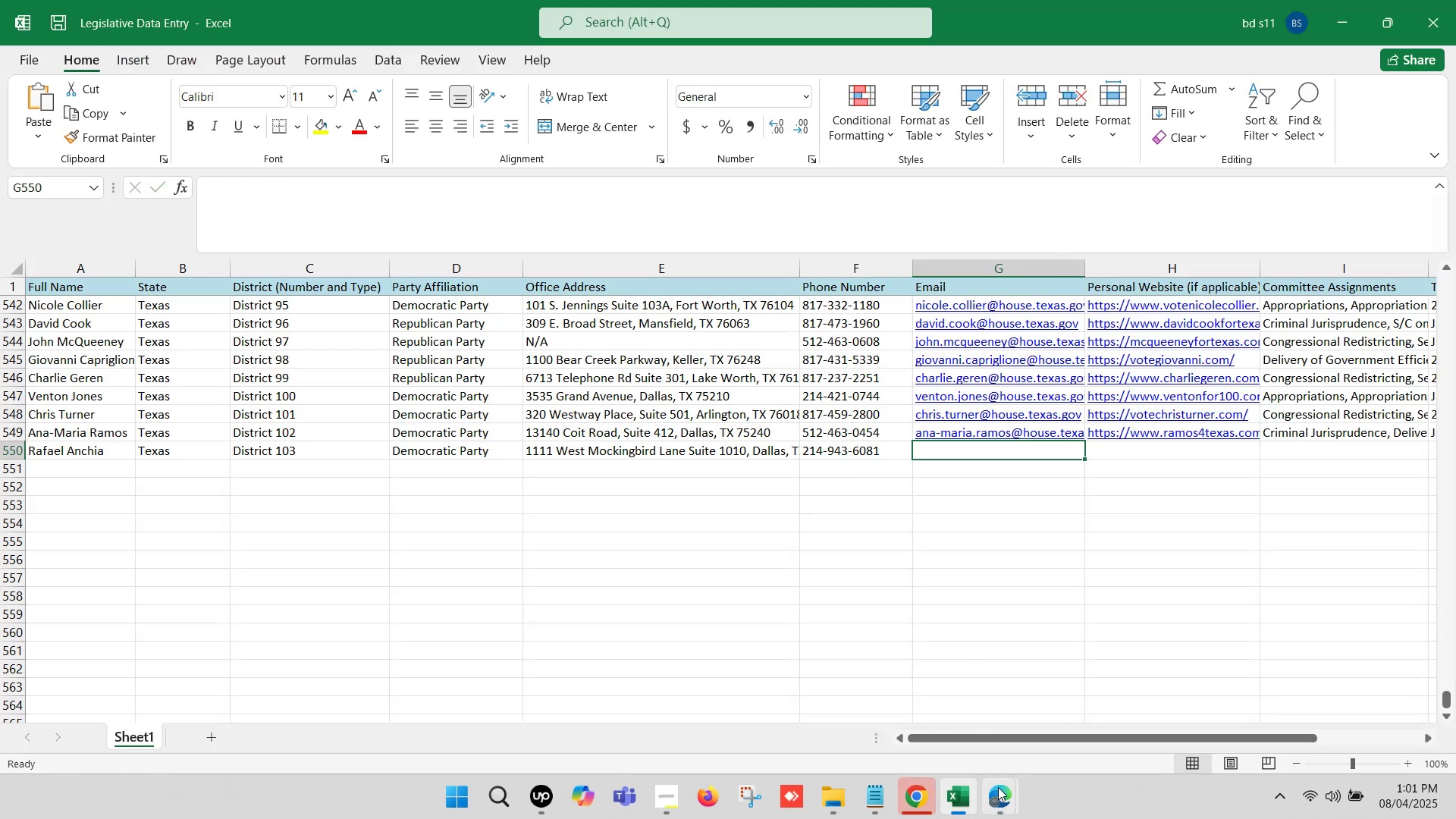 
left_click([999, 791])
 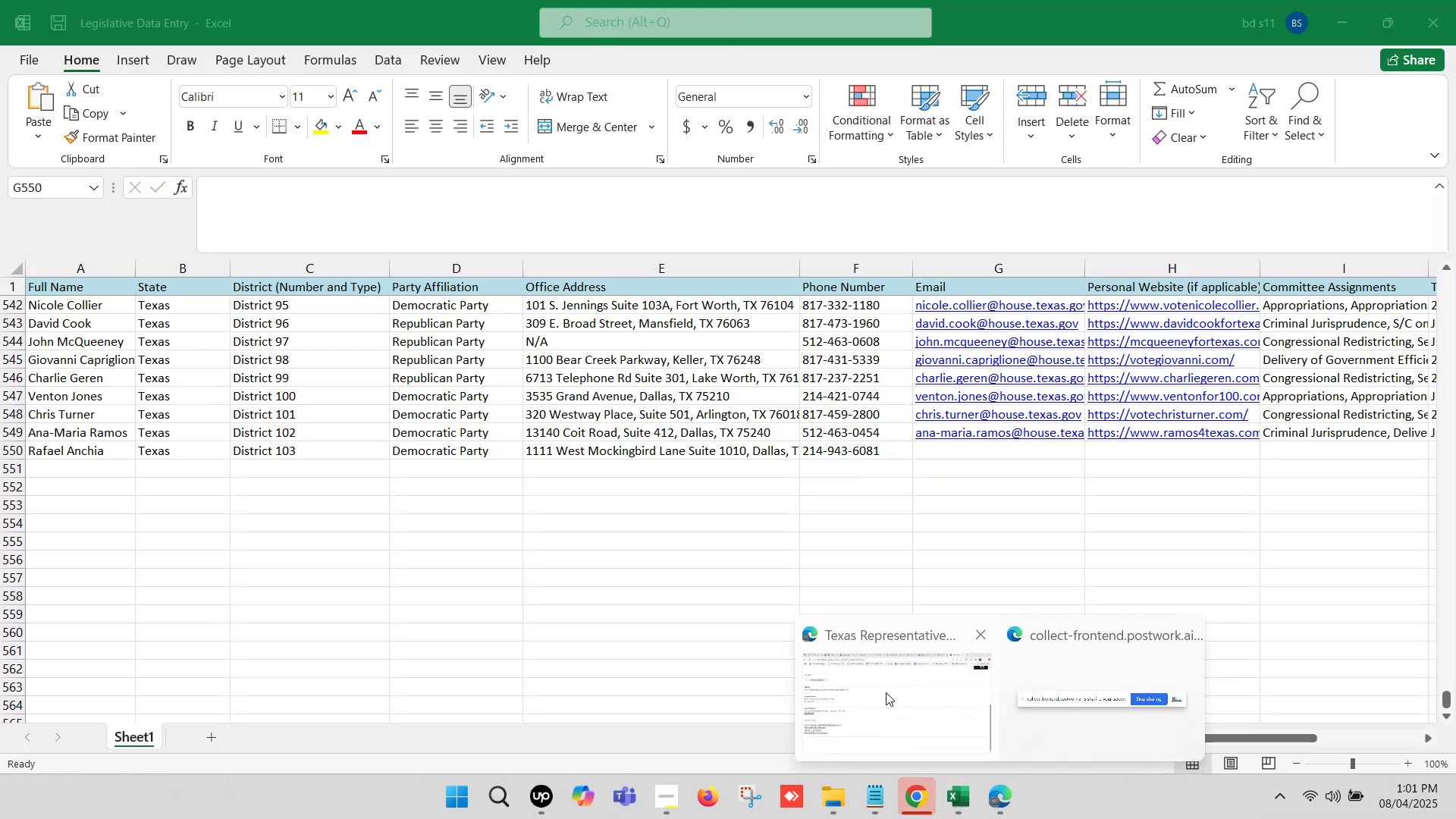 
left_click([884, 692])
 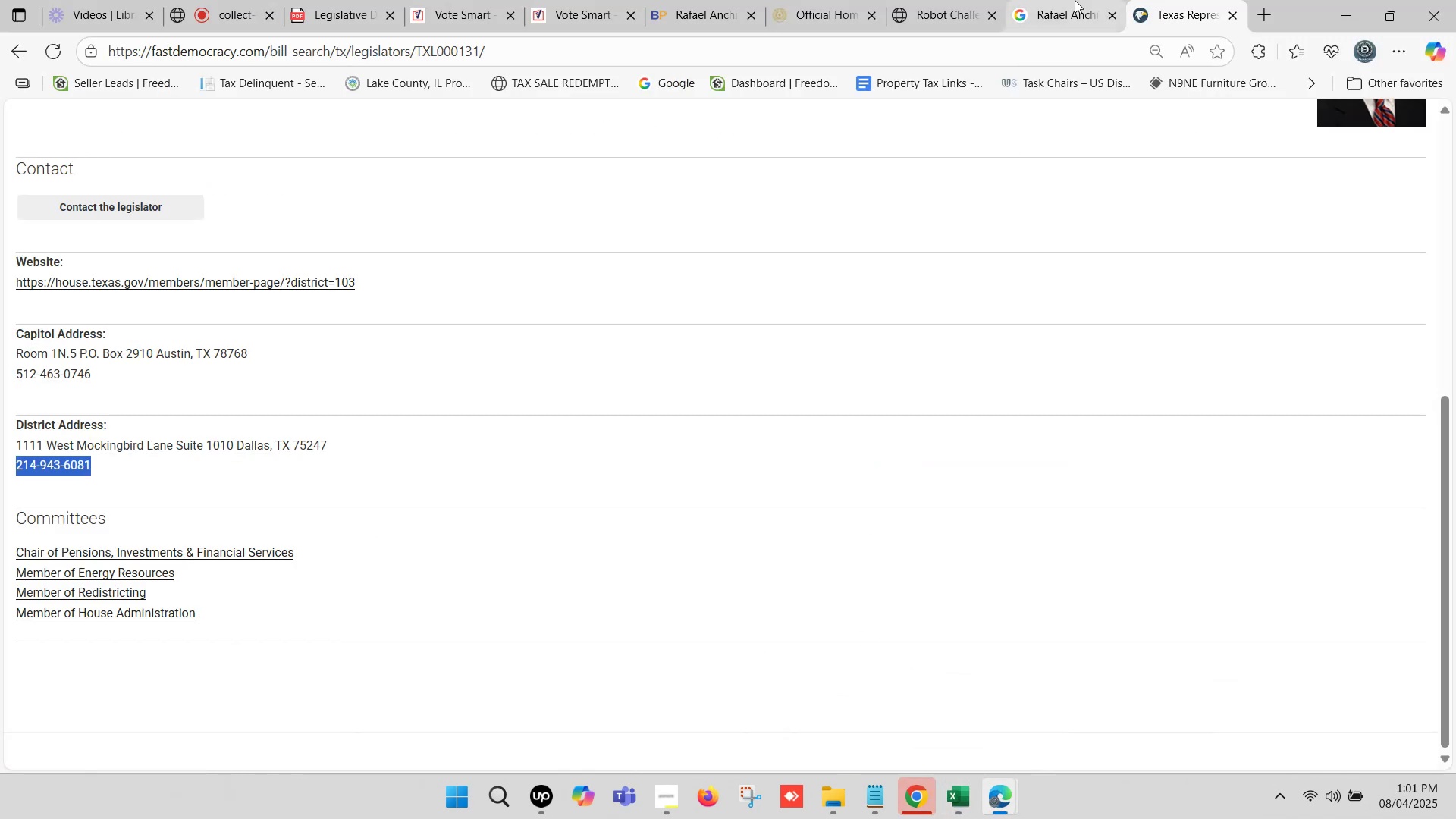 
left_click([1054, 0])
 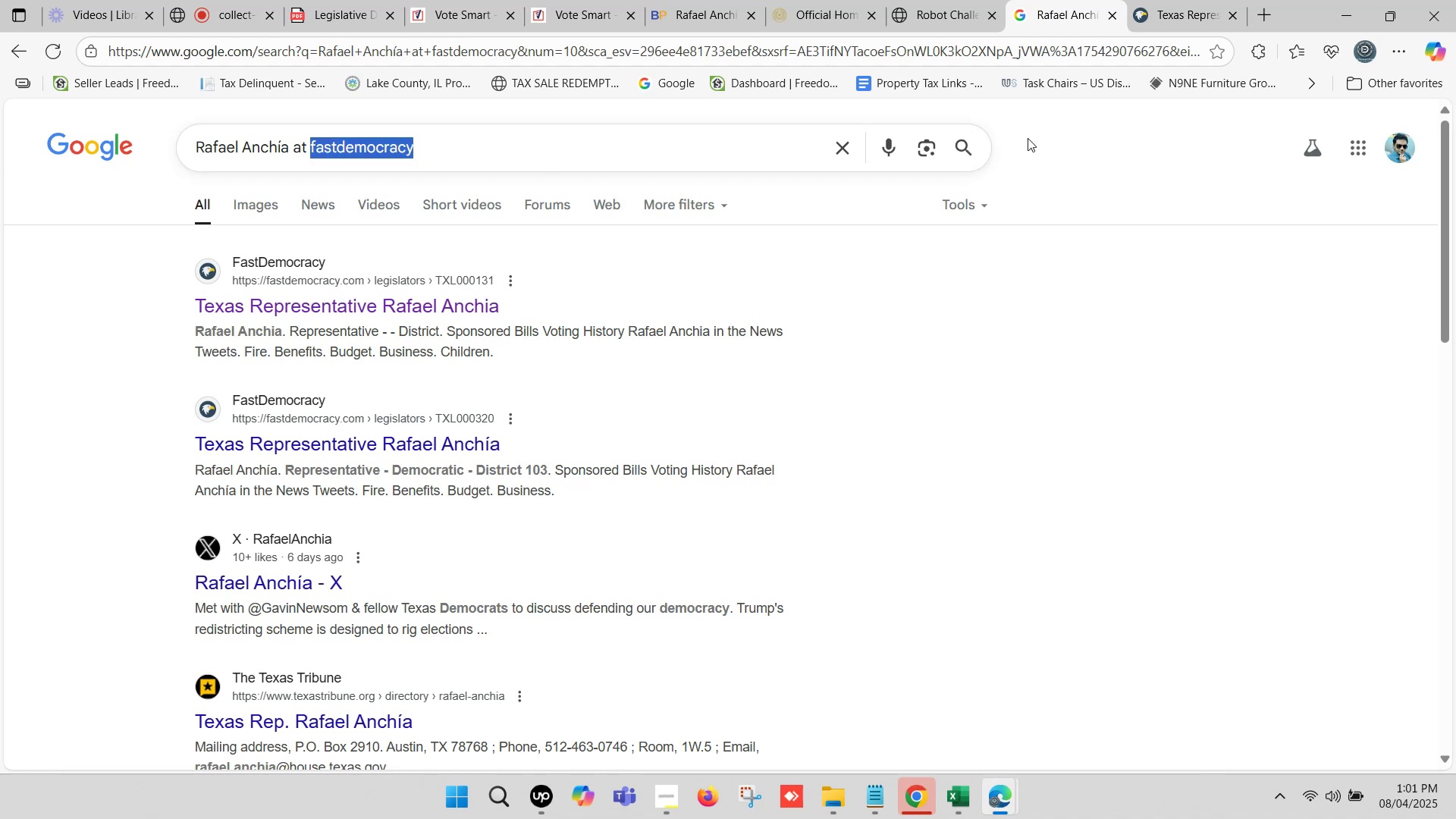 
type(phone number)
 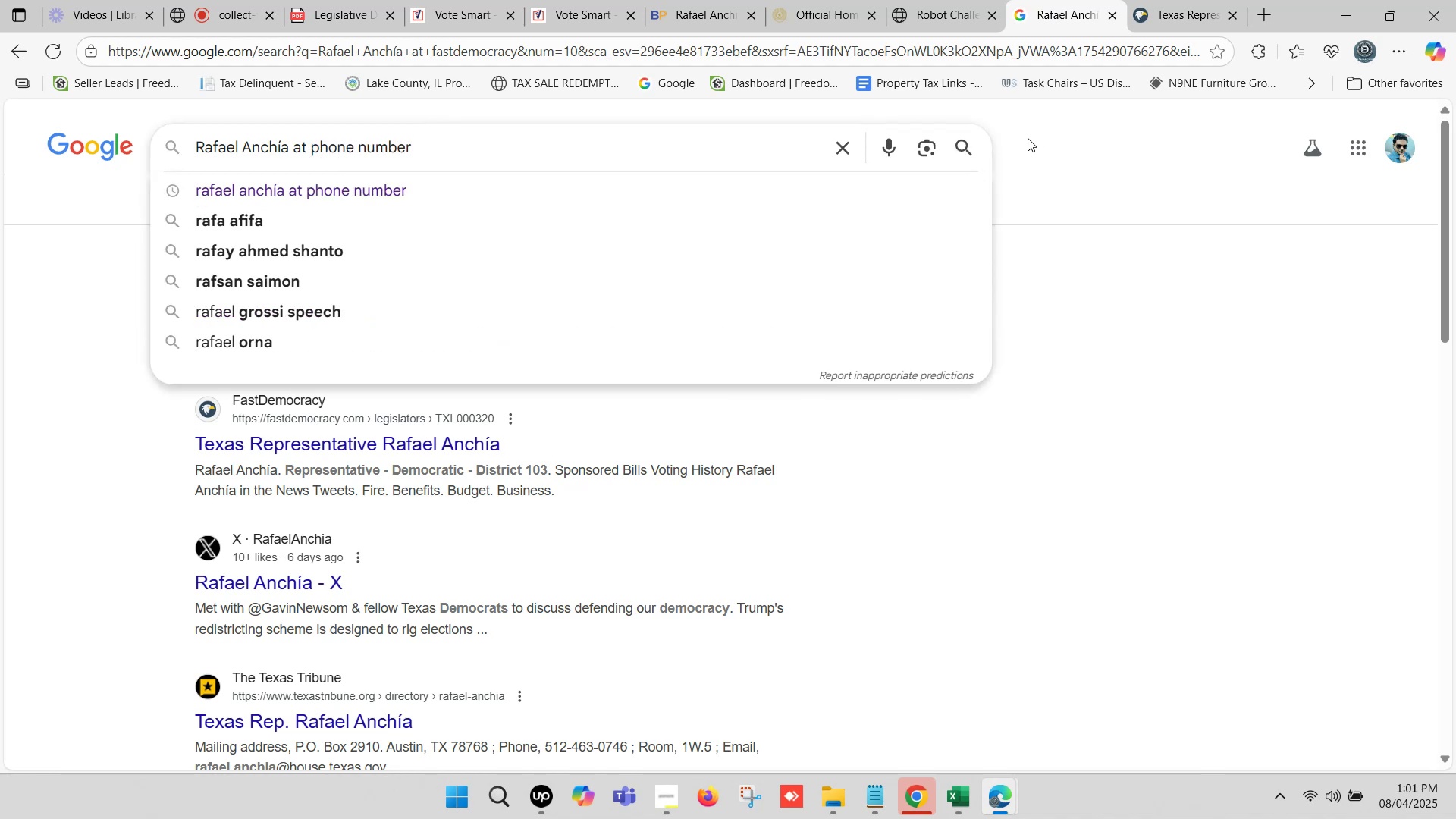 
key(Enter)
 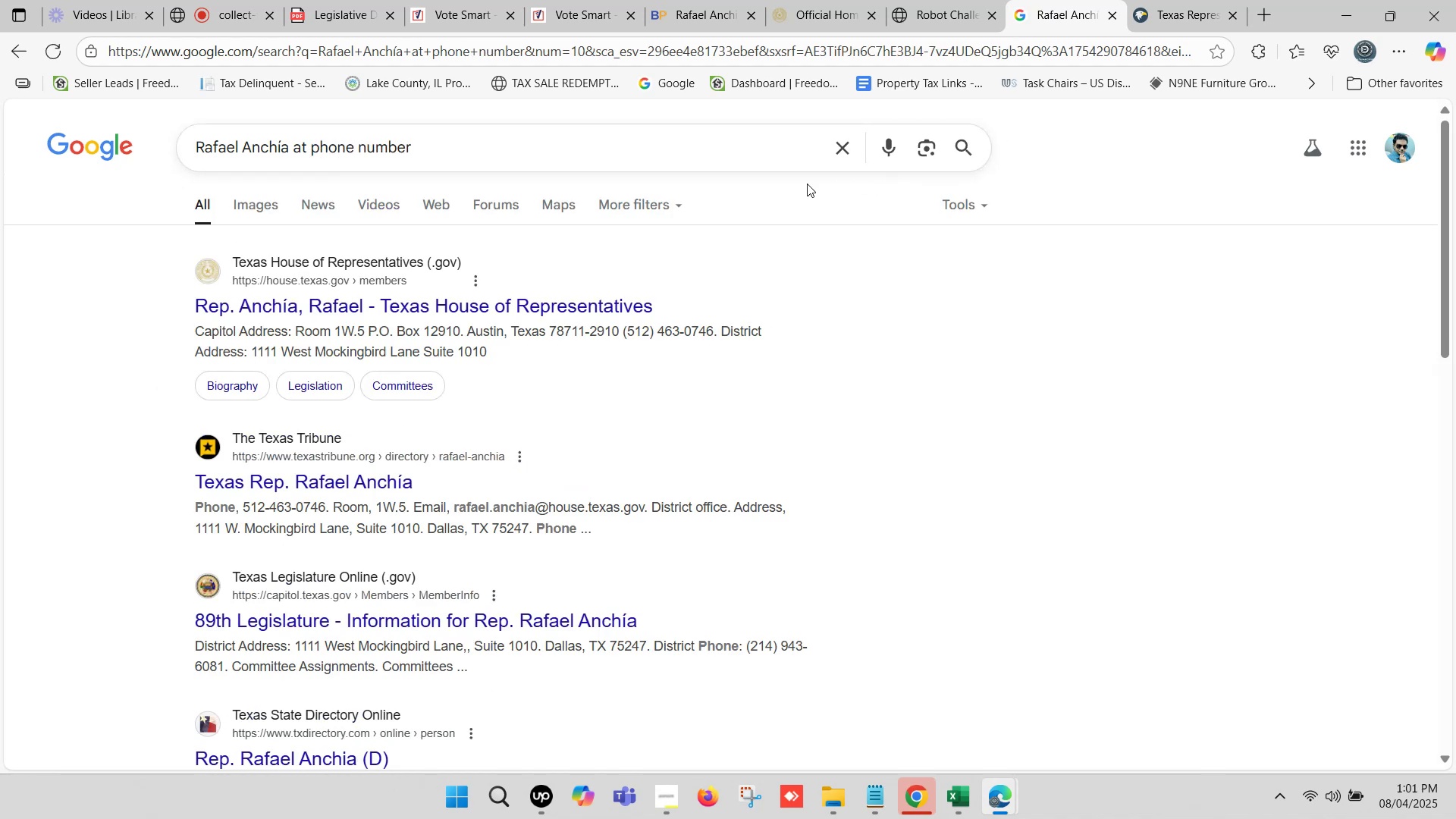 
scroll: coordinate [415, 410], scroll_direction: down, amount: 1.0
 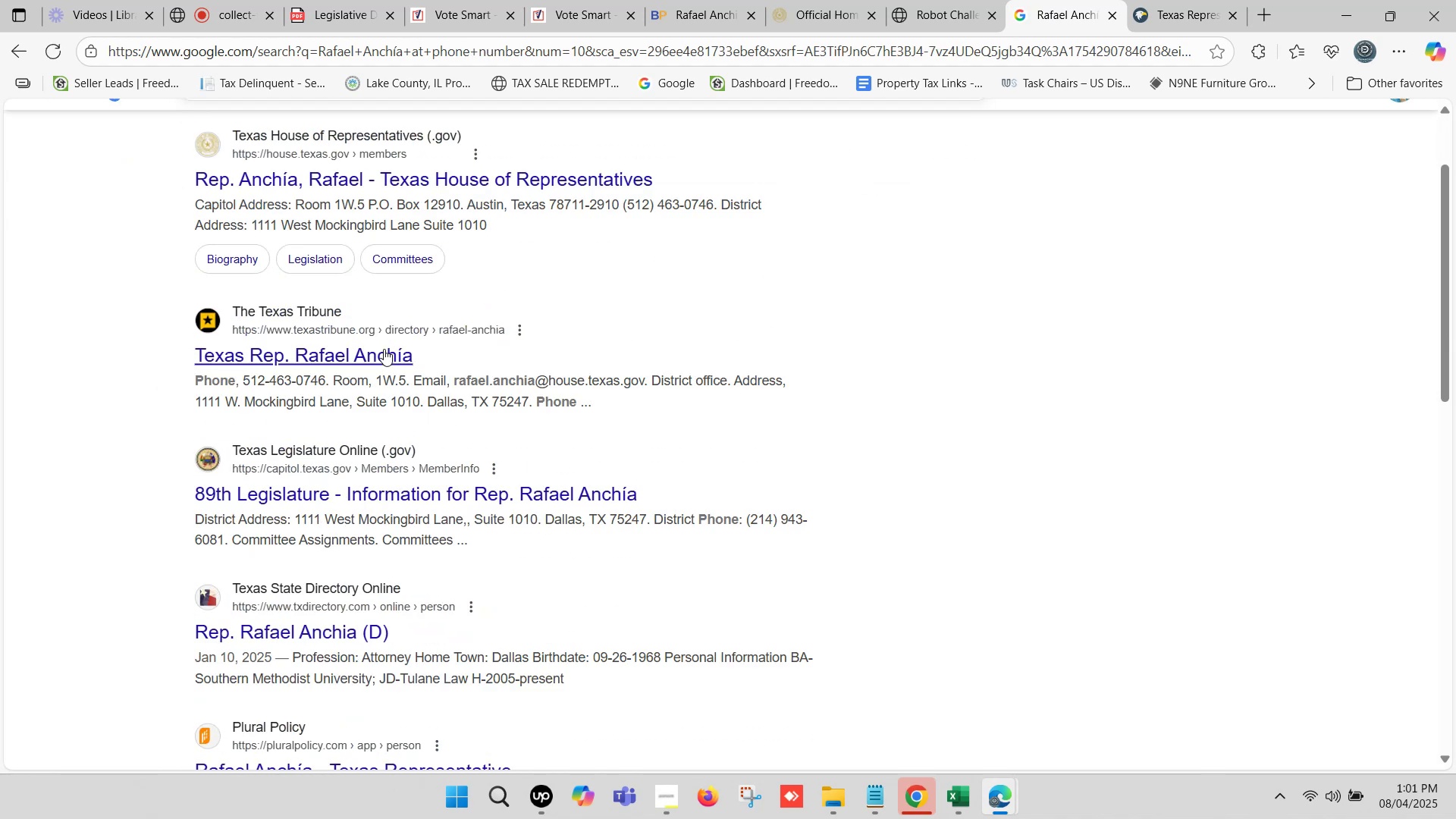 
right_click([384, 349])
 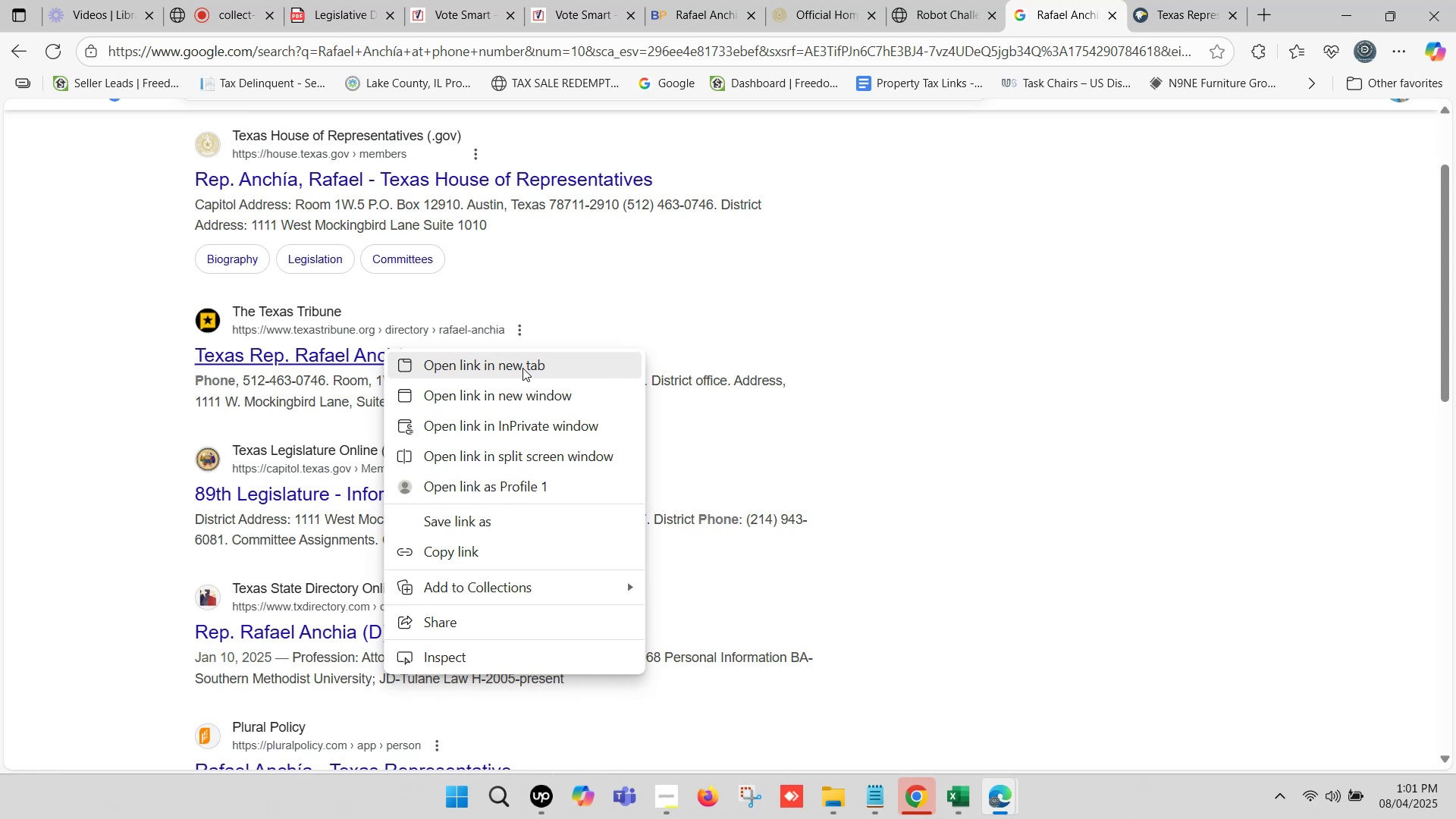 
left_click([522, 366])
 